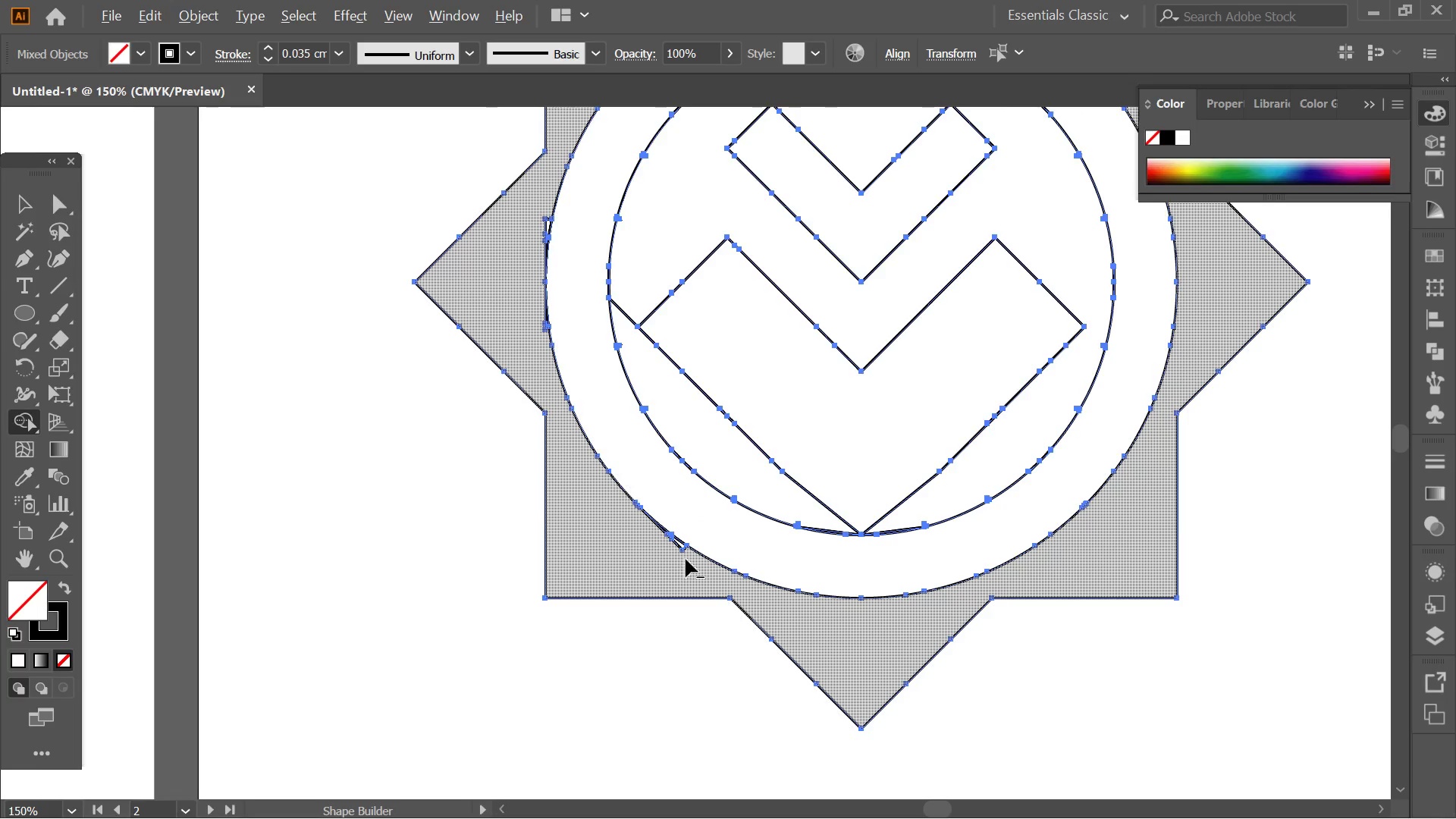 
left_click_drag(start_coordinate=[686, 548], to_coordinate=[668, 517])
 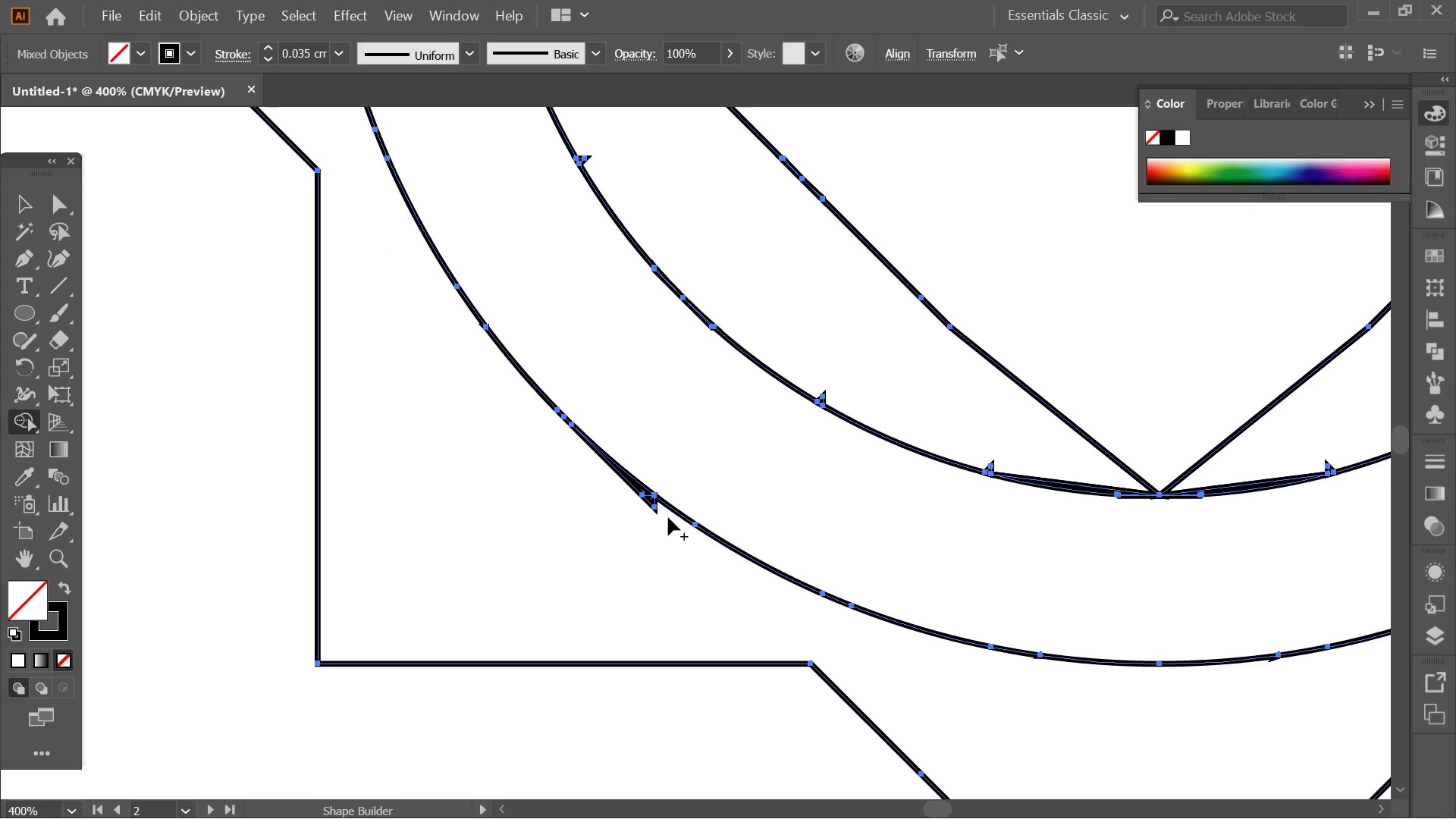 
scroll: coordinate [686, 559], scroll_direction: up, amount: 3.0
 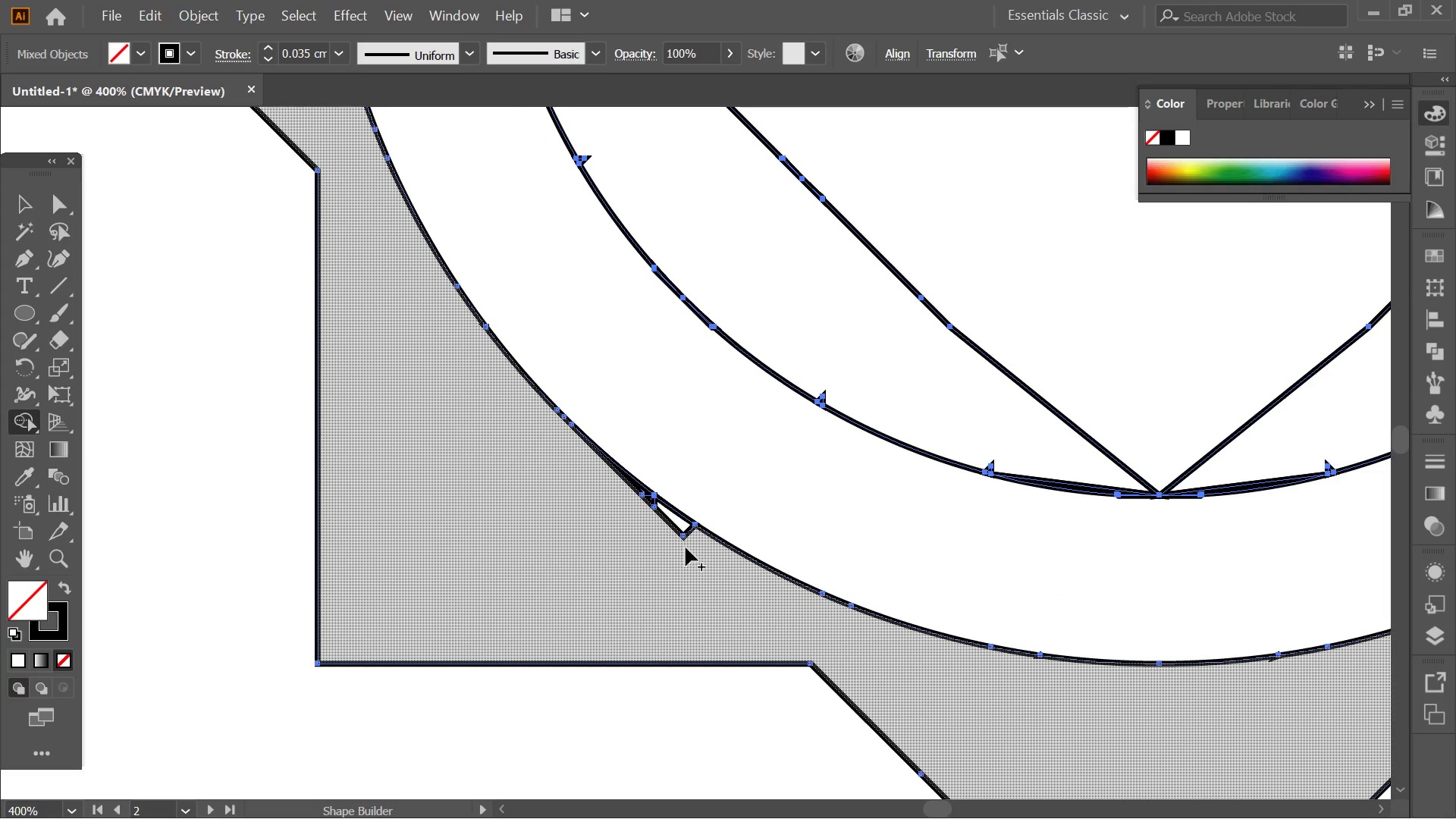 
left_click_drag(start_coordinate=[668, 517], to_coordinate=[627, 478])
 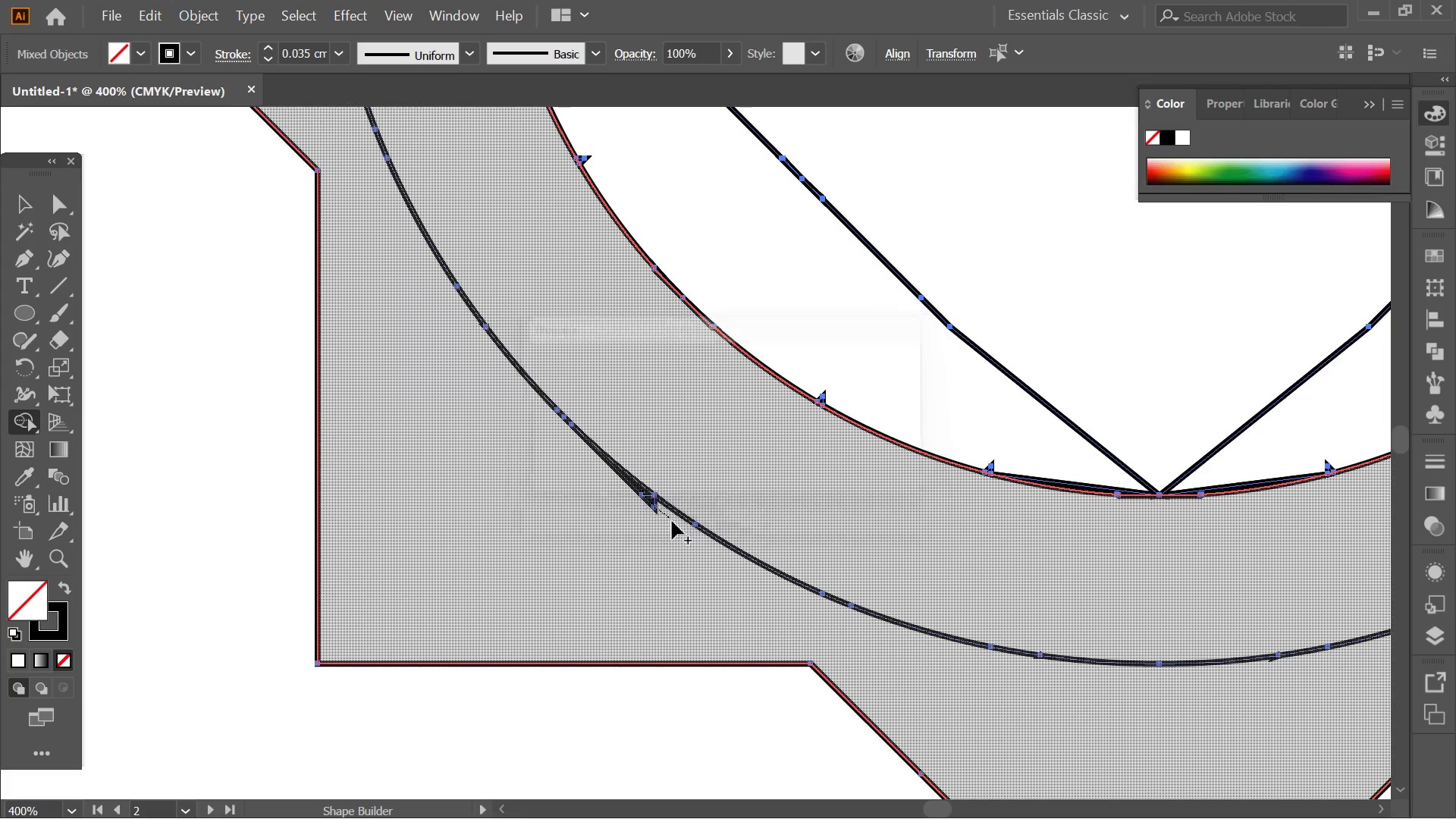 
key(Control+Z)
 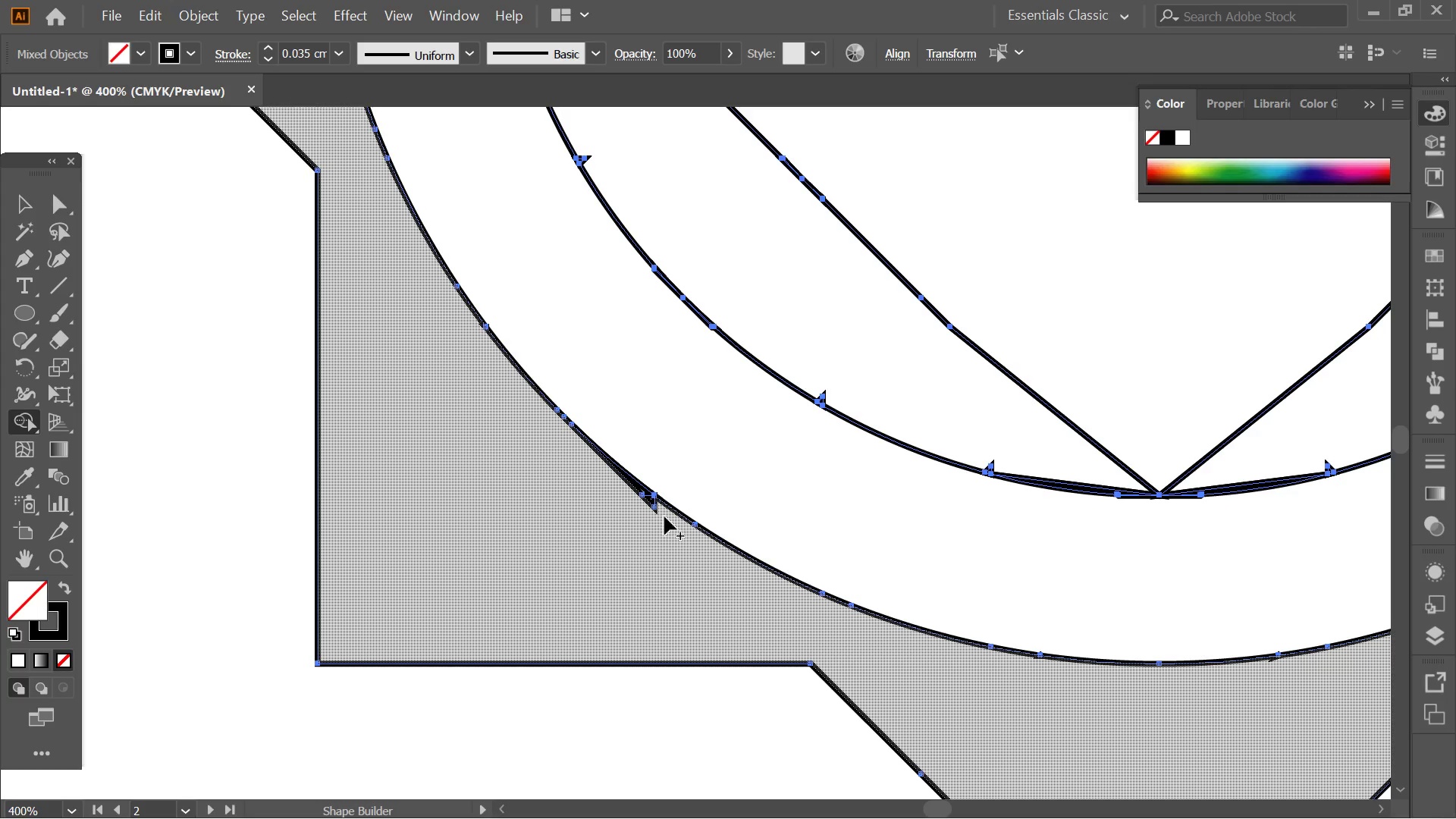 
left_click_drag(start_coordinate=[664, 516], to_coordinate=[639, 488])
 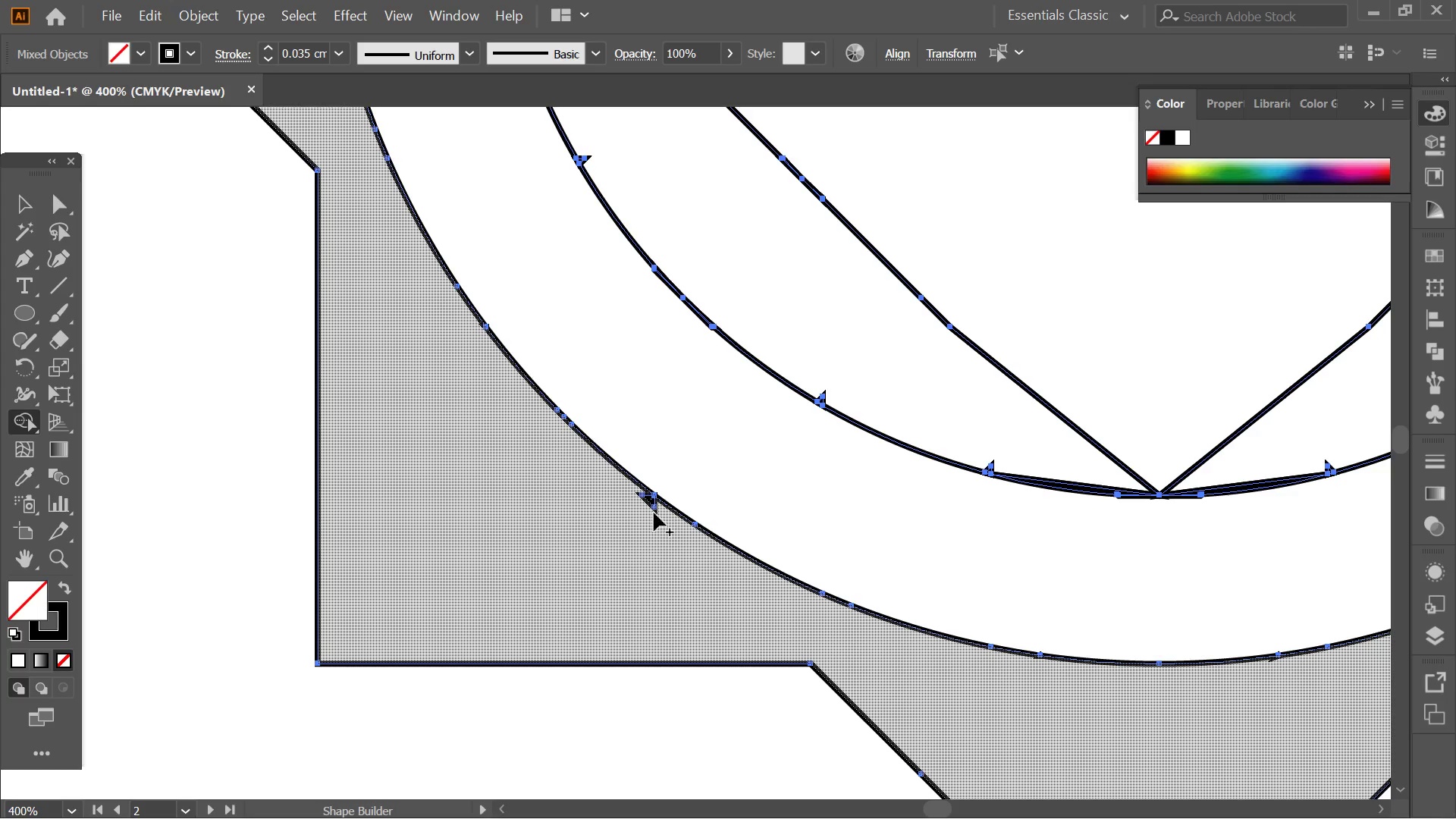 
key(Alt+AltLeft)
 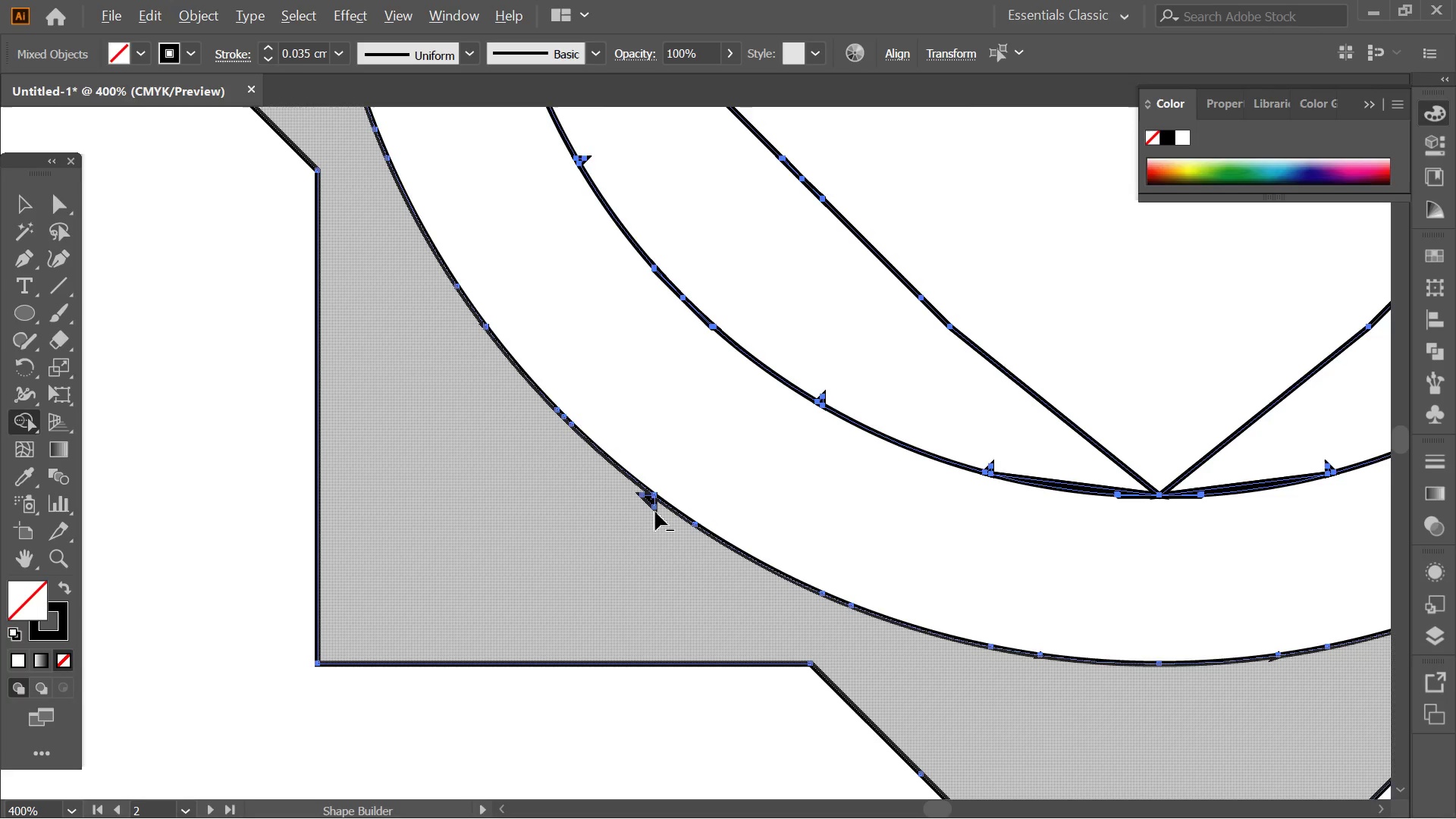 
scroll: coordinate [655, 512], scroll_direction: up, amount: 3.0
 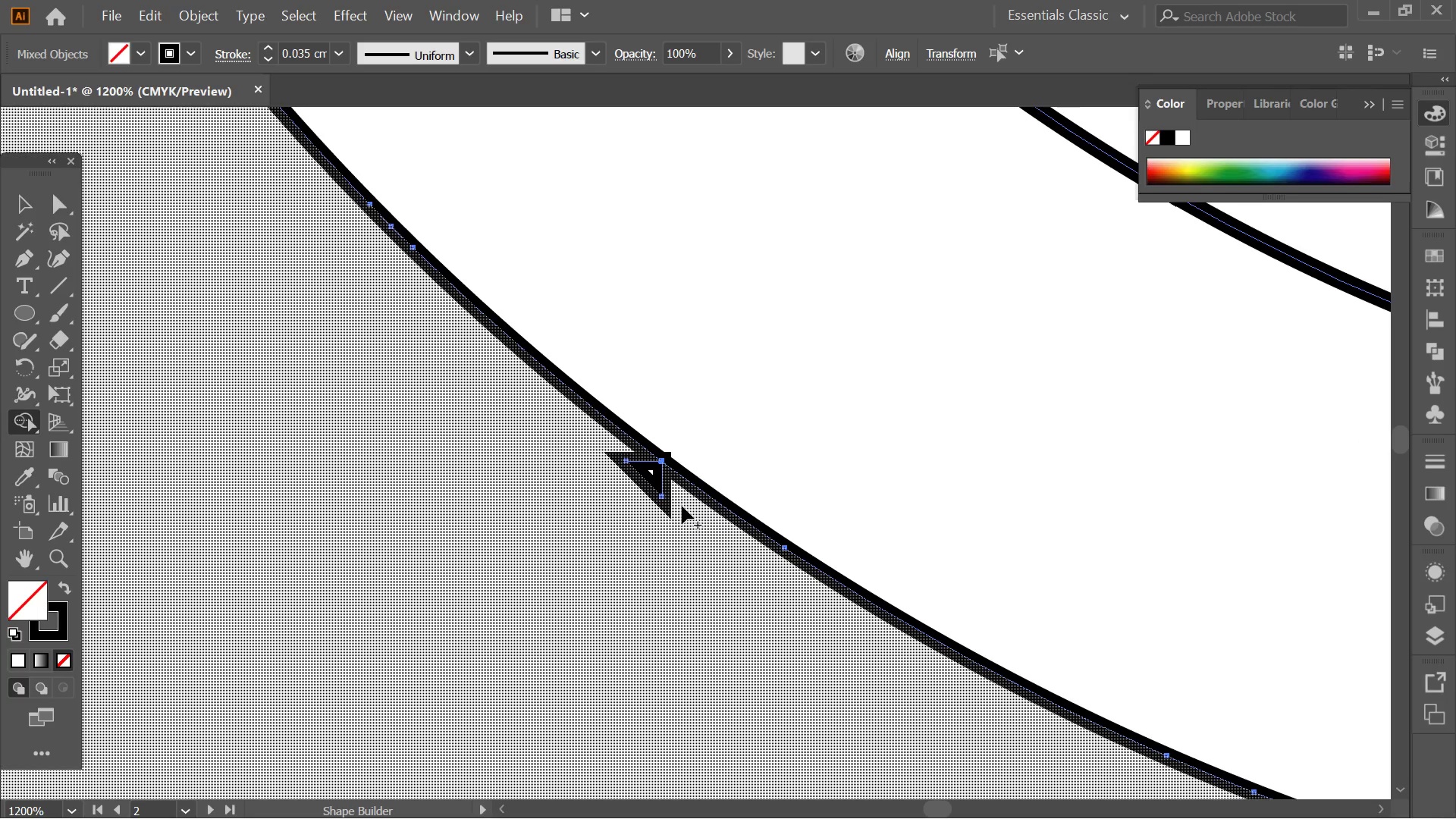 
left_click_drag(start_coordinate=[682, 504], to_coordinate=[639, 463])
 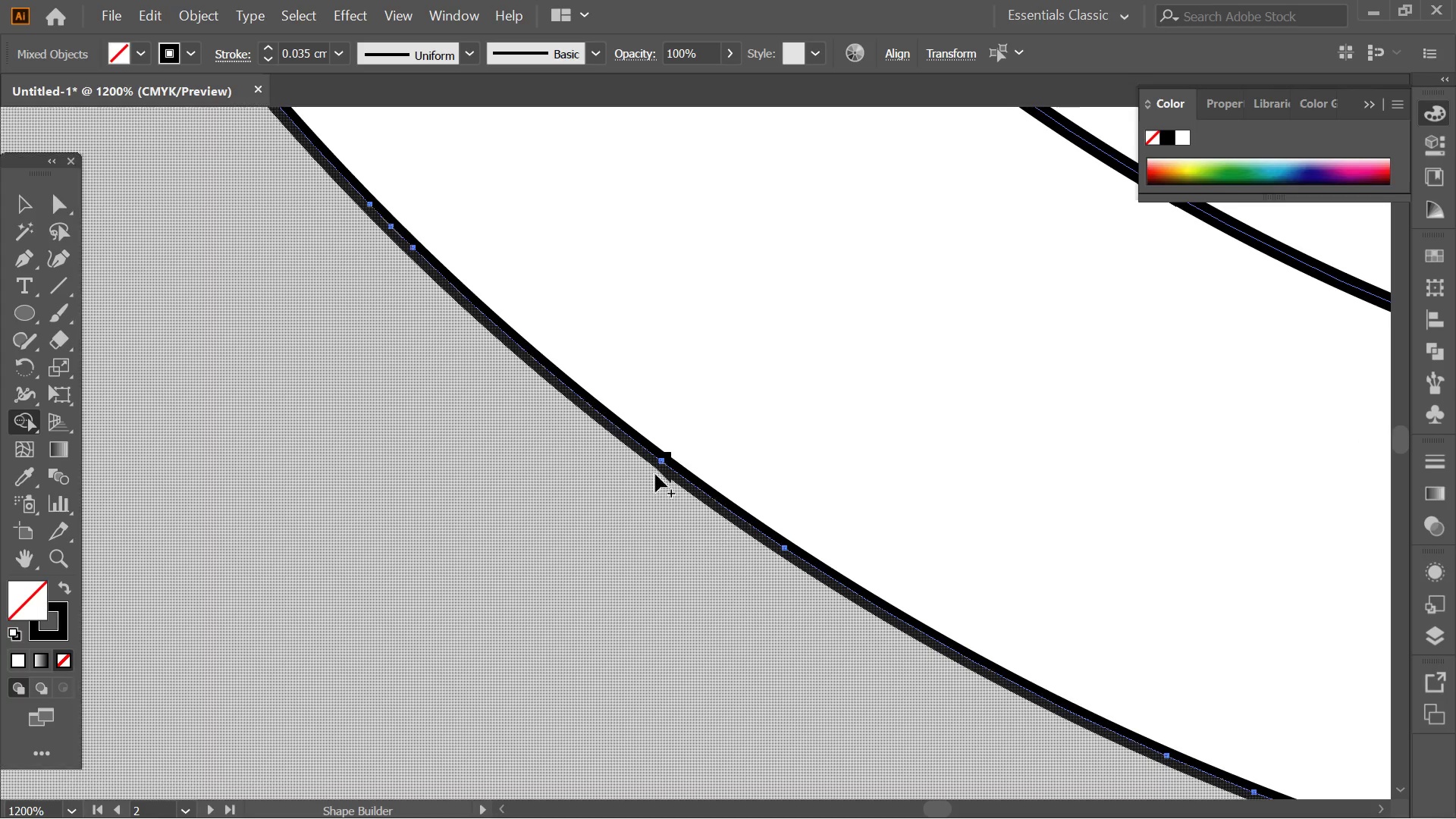 
hold_key(key=AltLeft, duration=0.33)
 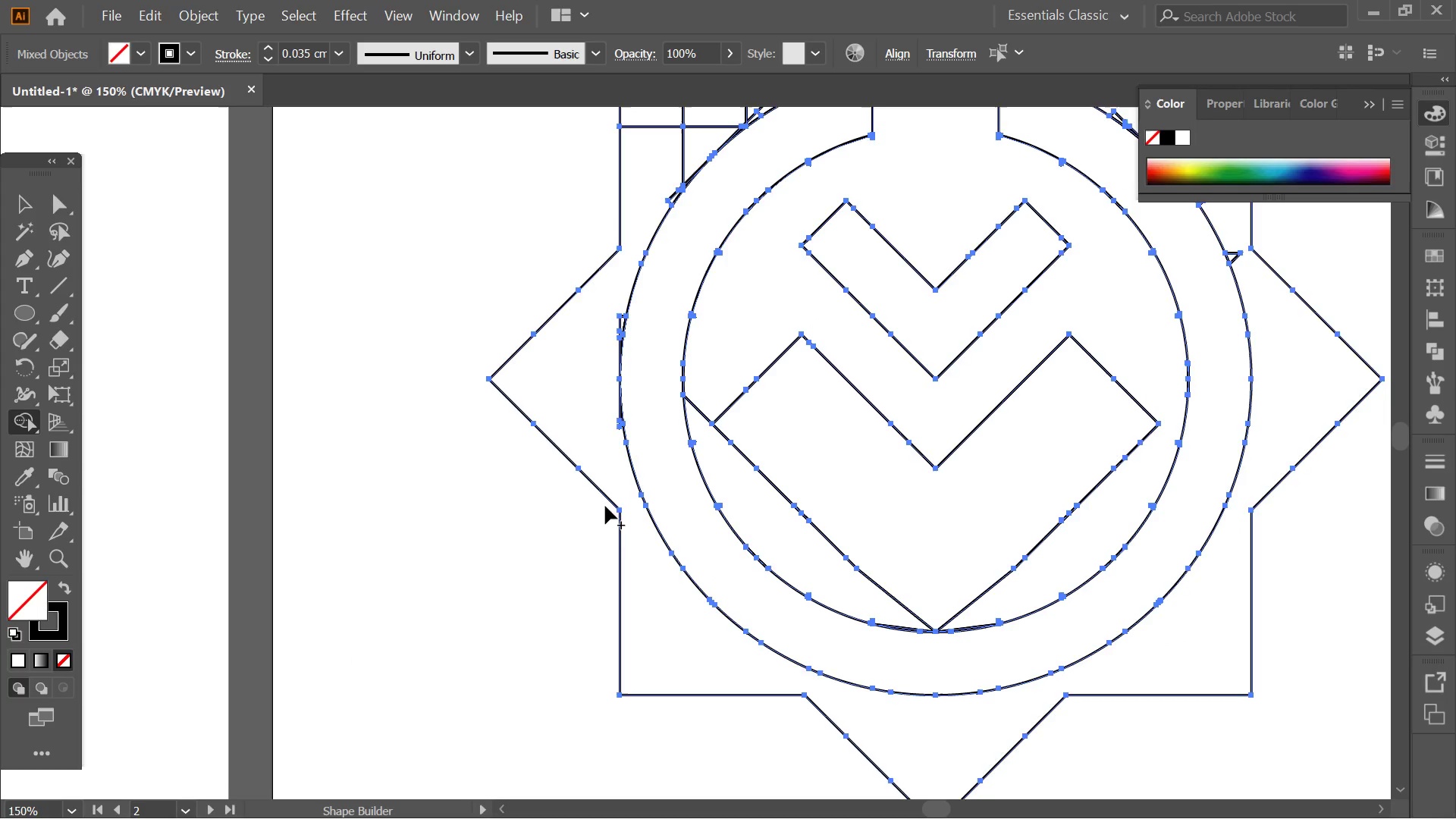 
hold_key(key=Space, duration=0.33)
 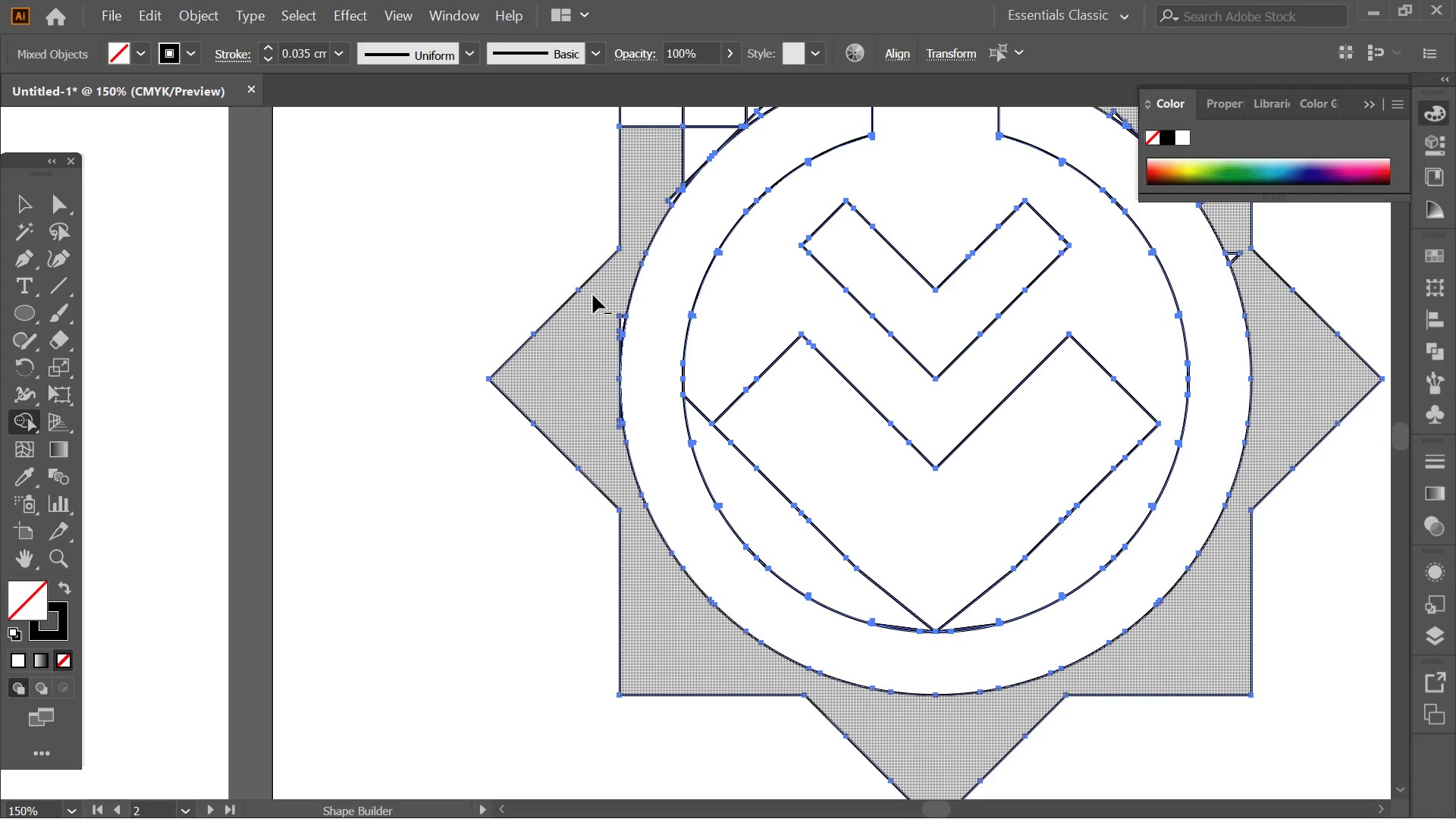 
left_click_drag(start_coordinate=[555, 394], to_coordinate=[604, 521])
 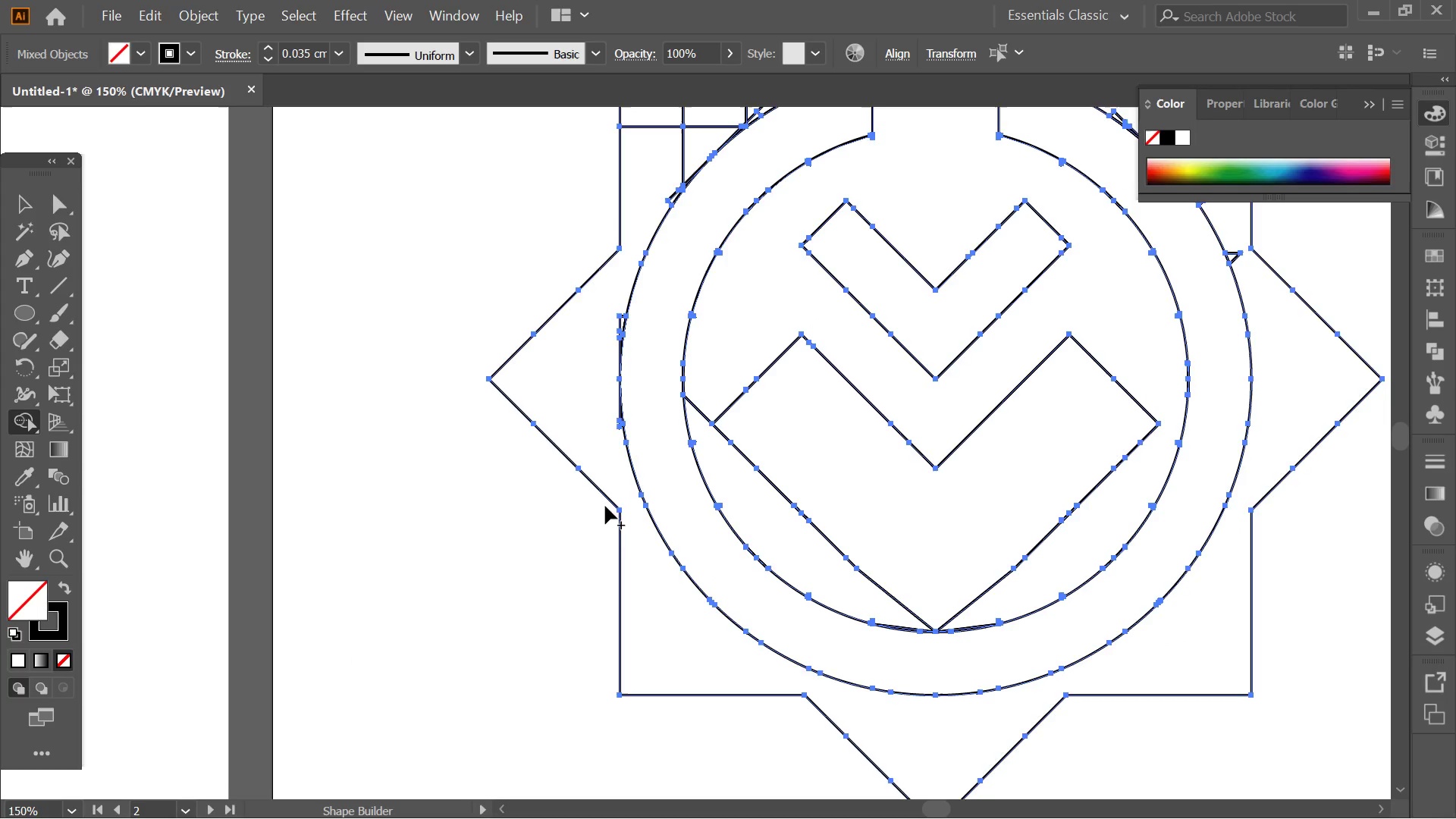 
scroll: coordinate [695, 509], scroll_direction: down, amount: 6.0
 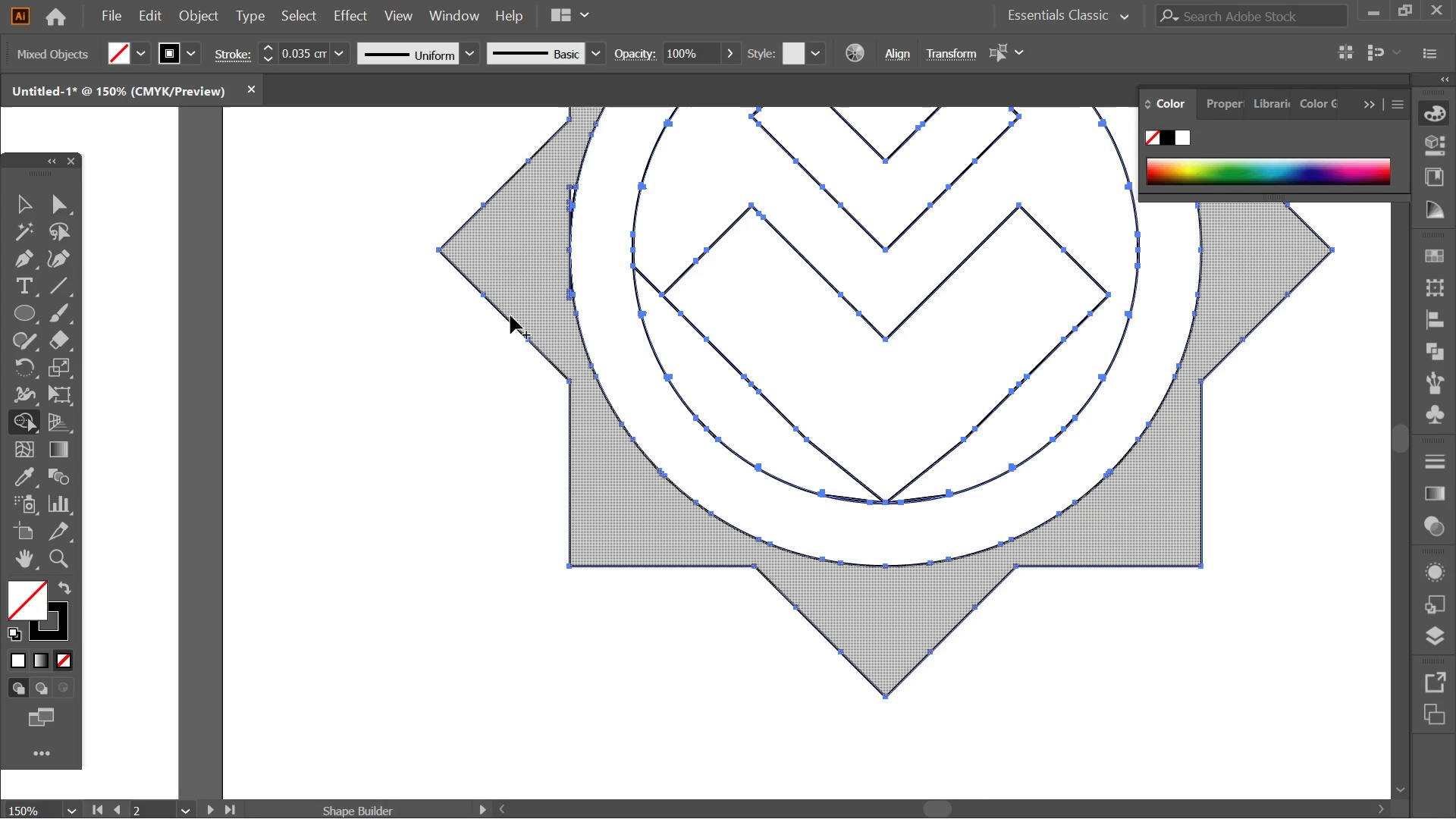 
key(Alt+AltLeft)
 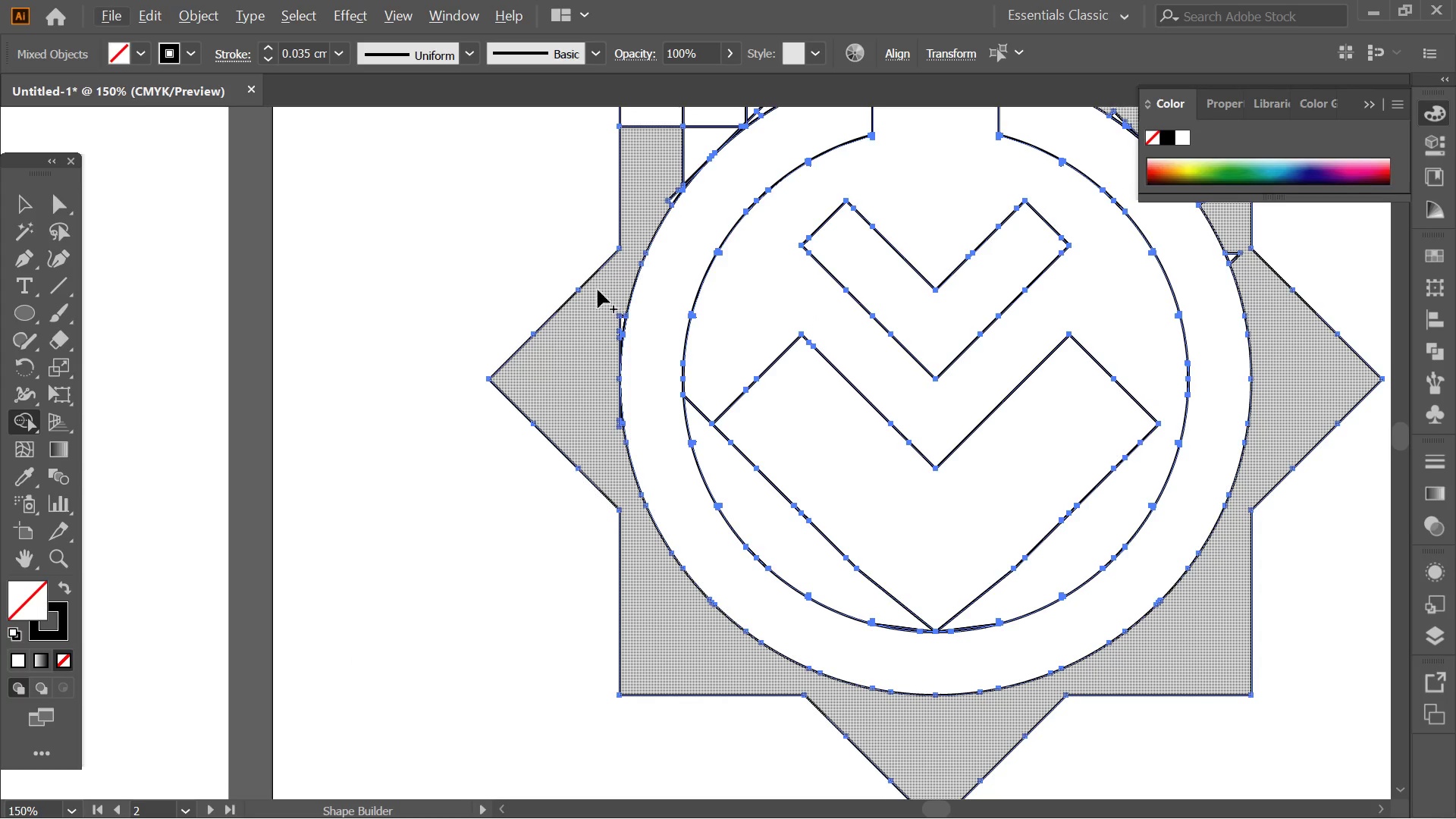 
hold_key(key=AltLeft, duration=0.33)
scroll: coordinate [597, 299], scroll_direction: up, amount: 3.0
 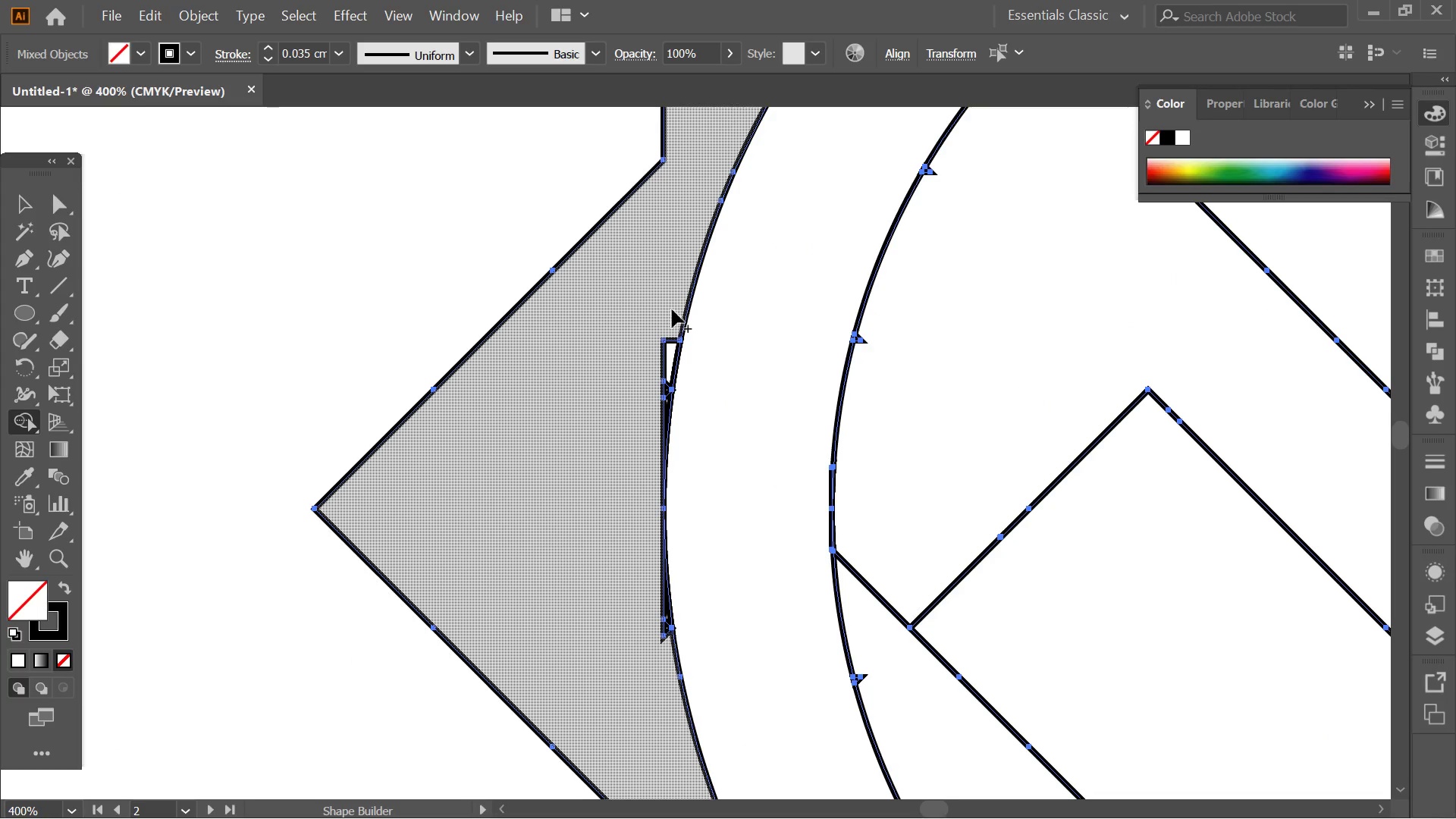 
left_click_drag(start_coordinate=[673, 309], to_coordinate=[661, 562])
 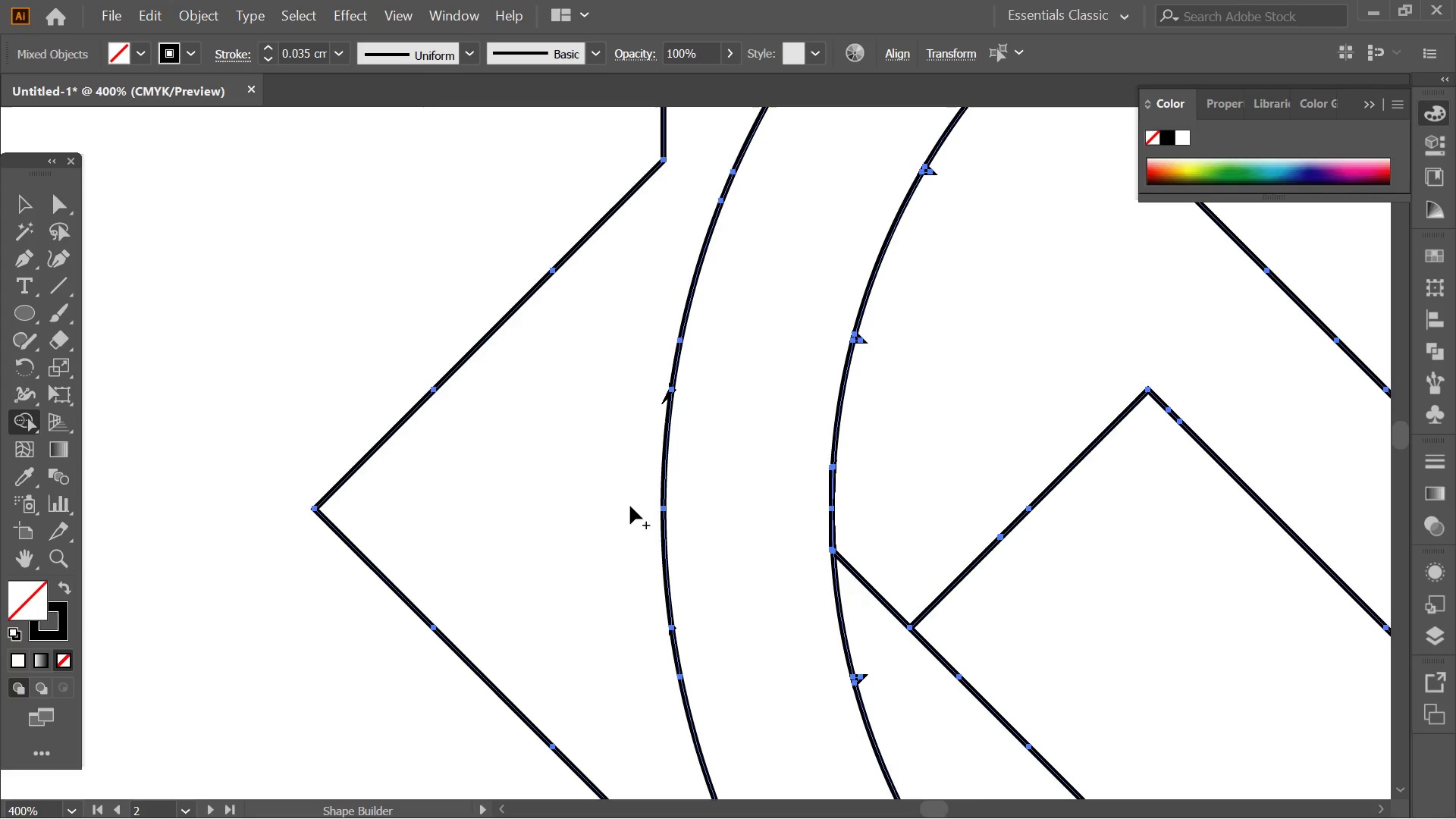 
key(Alt+AltLeft)
 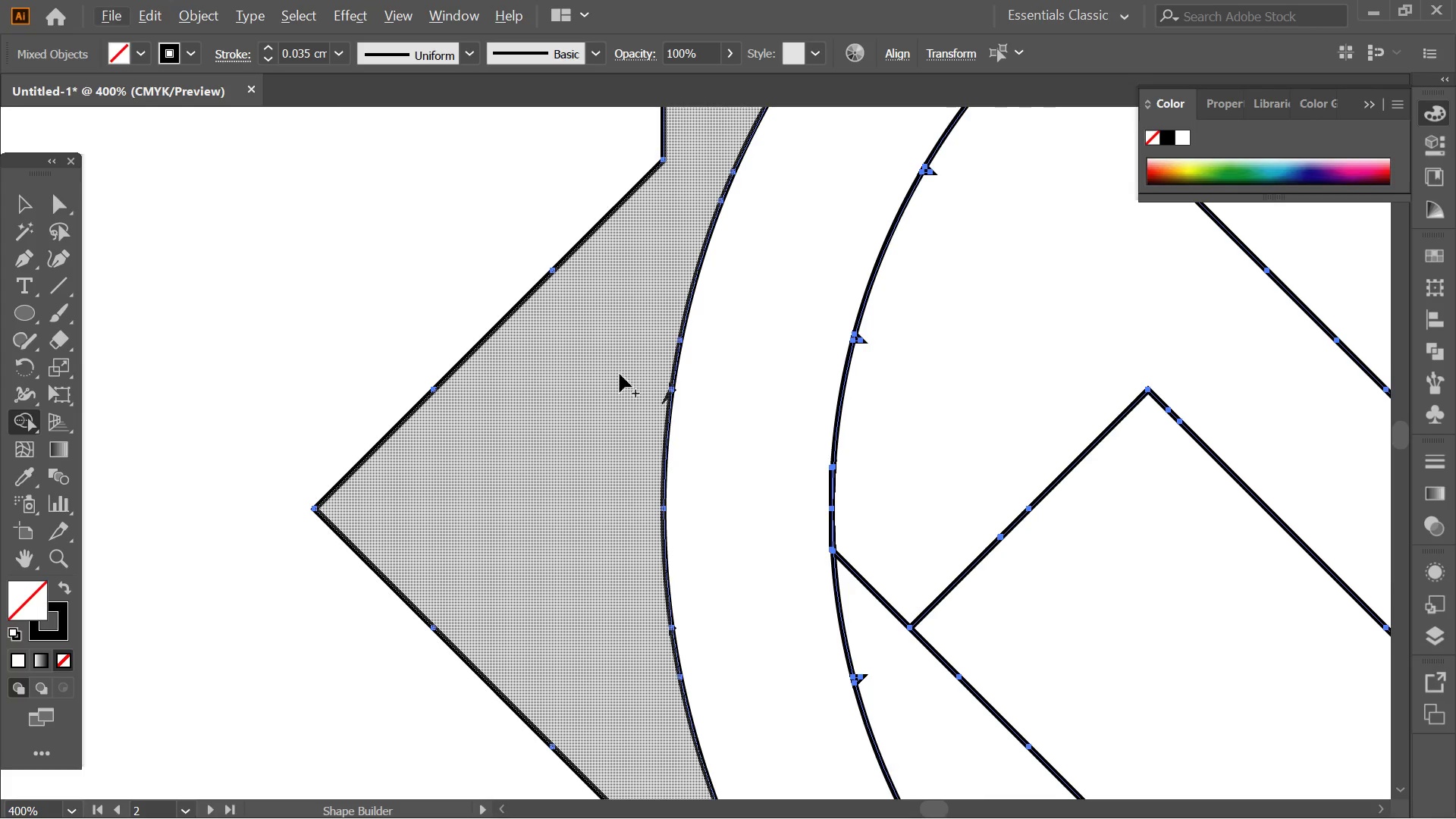 
hold_key(key=AltLeft, duration=0.39)
 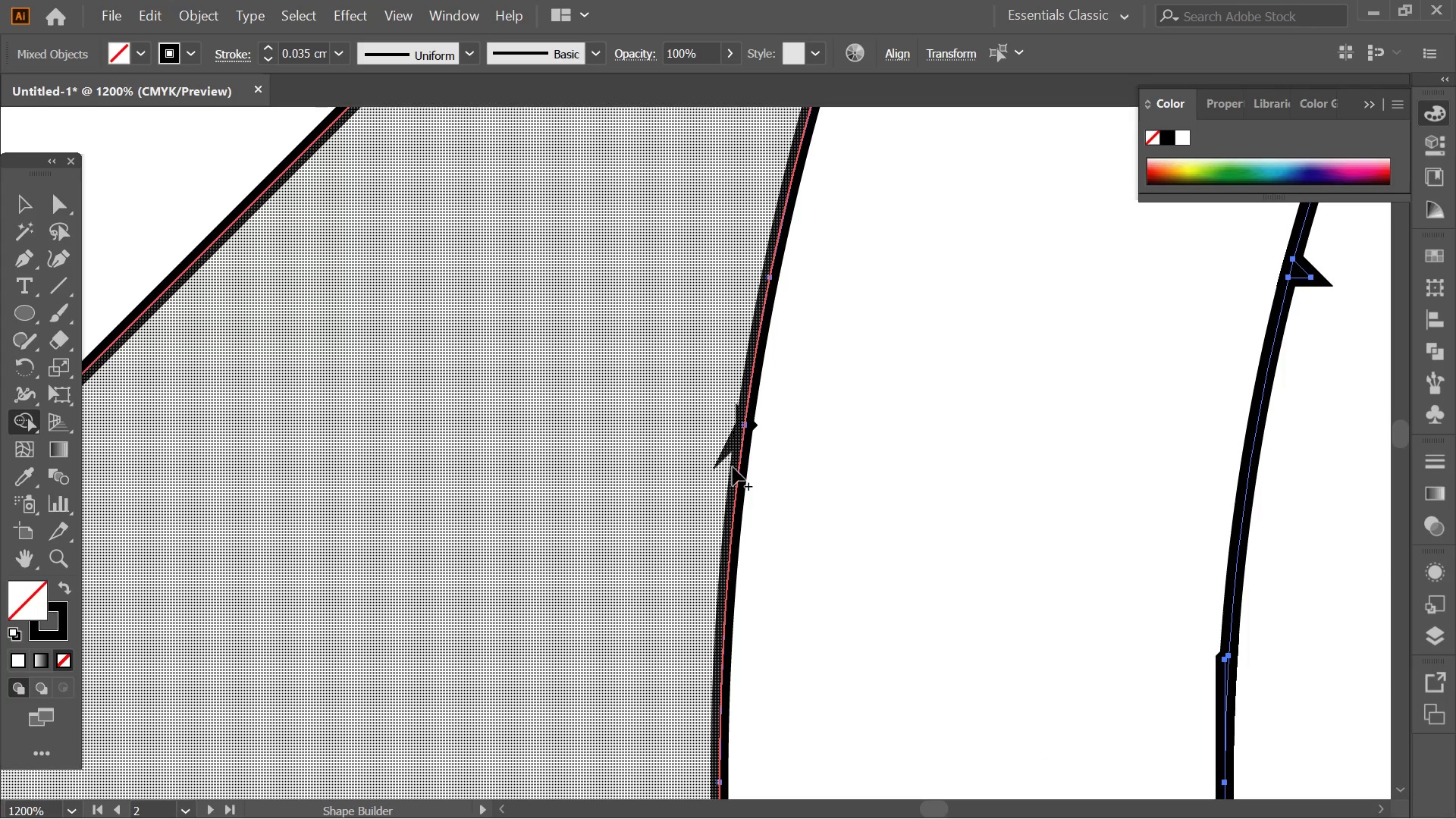 
left_click_drag(start_coordinate=[733, 431], to_coordinate=[733, 470])
 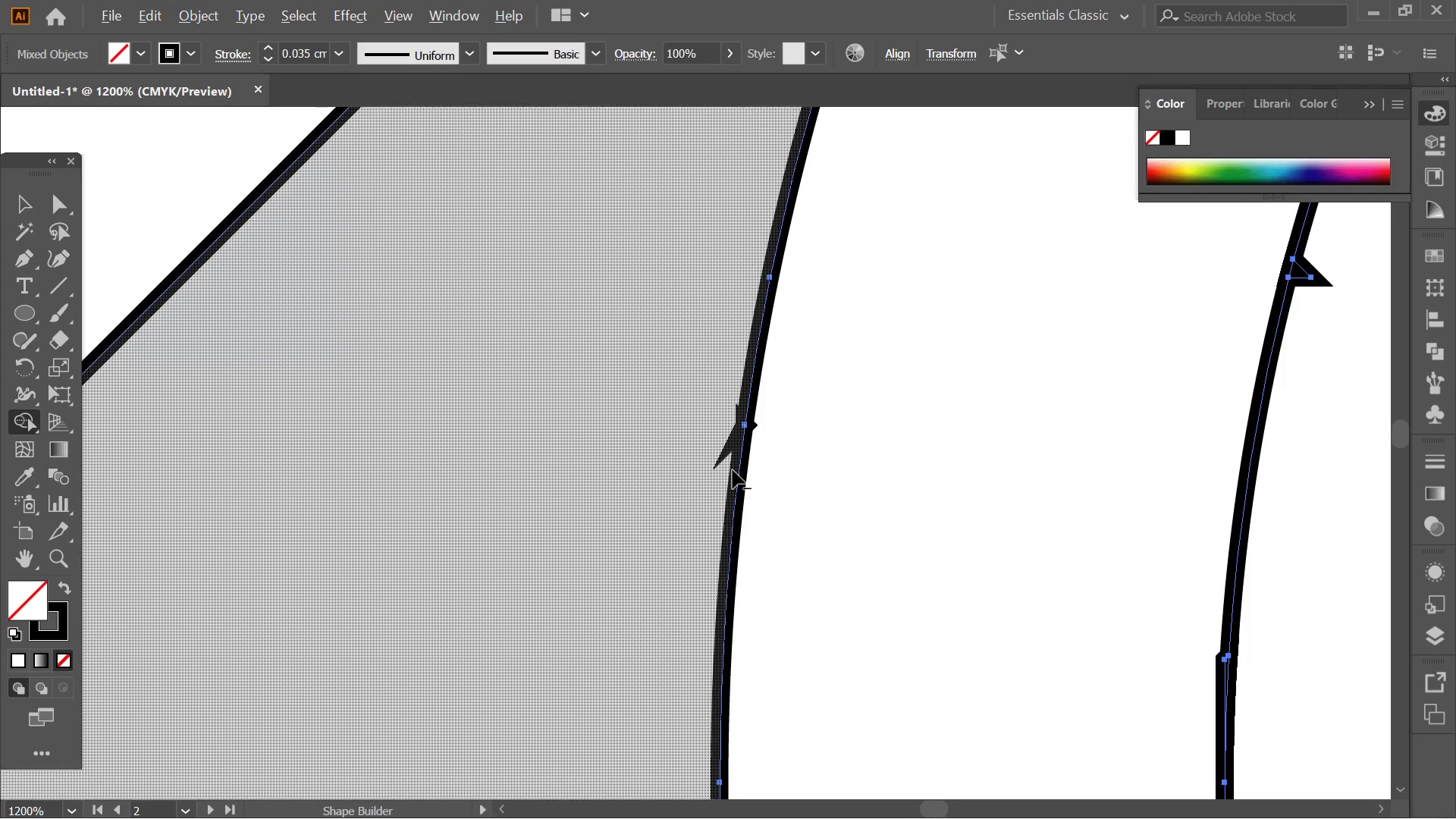 
scroll: coordinate [646, 375], scroll_direction: up, amount: 3.0
 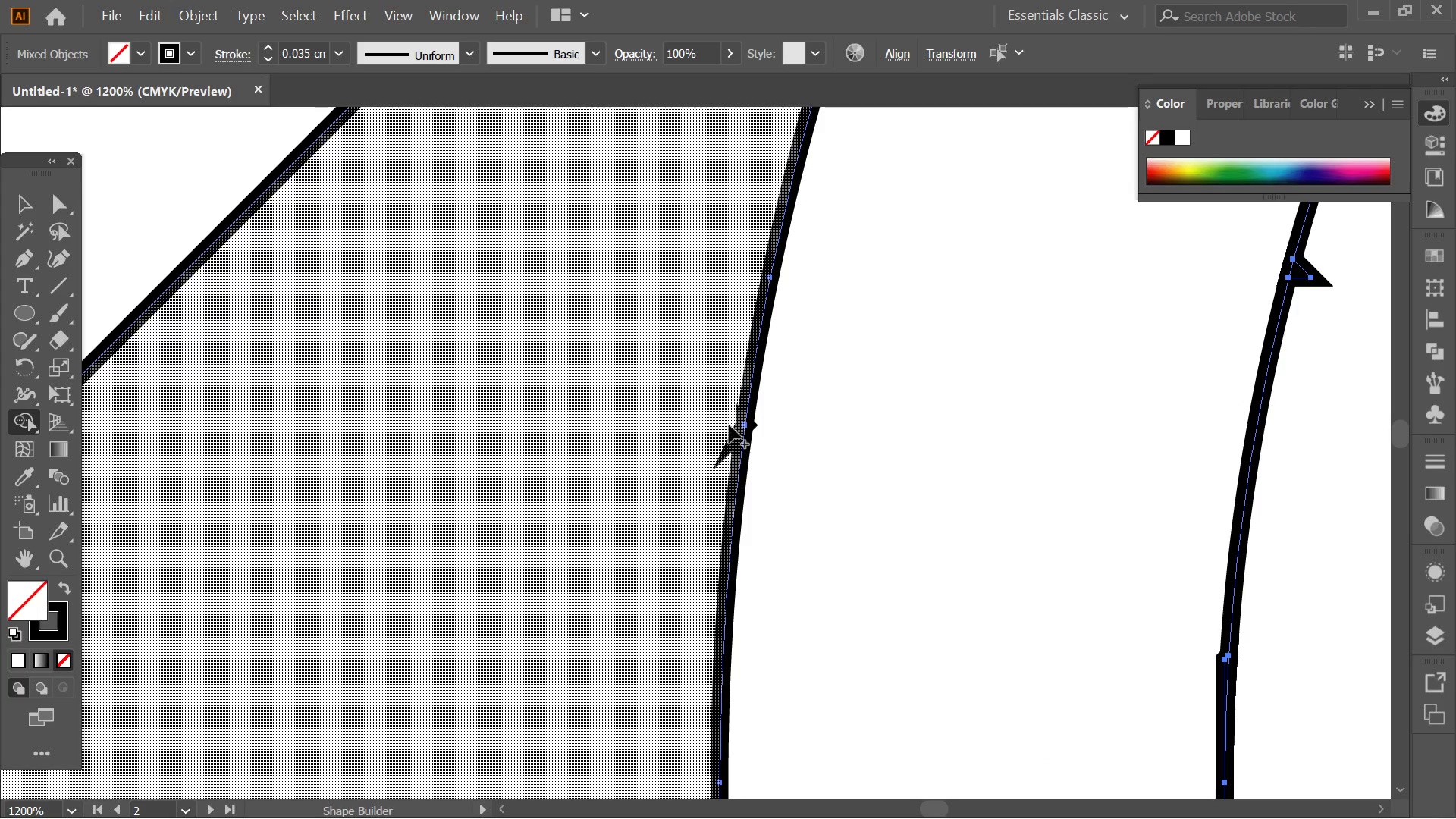 
hold_key(key=AltLeft, duration=0.73)
 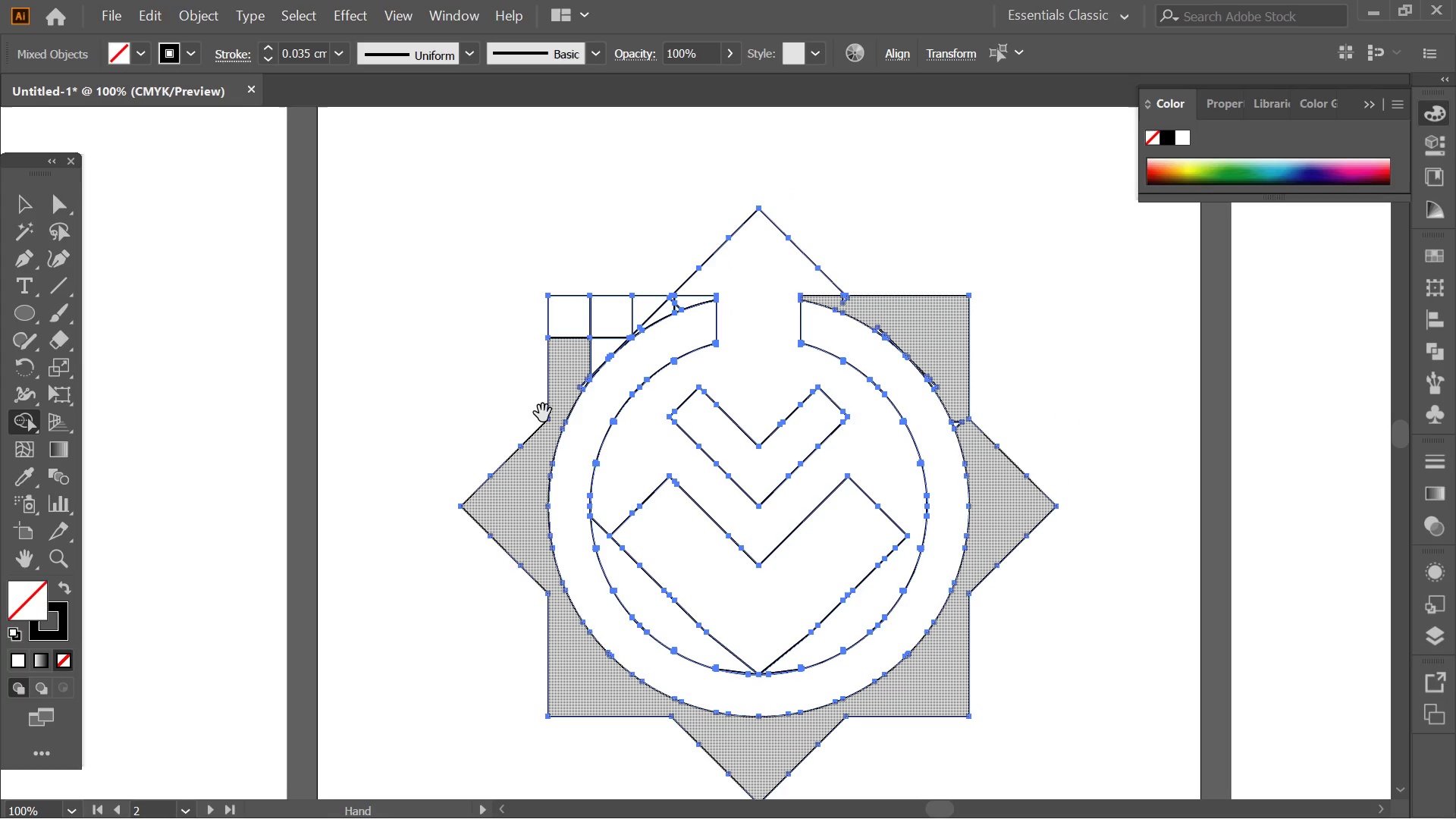 
hold_key(key=Space, duration=0.38)
 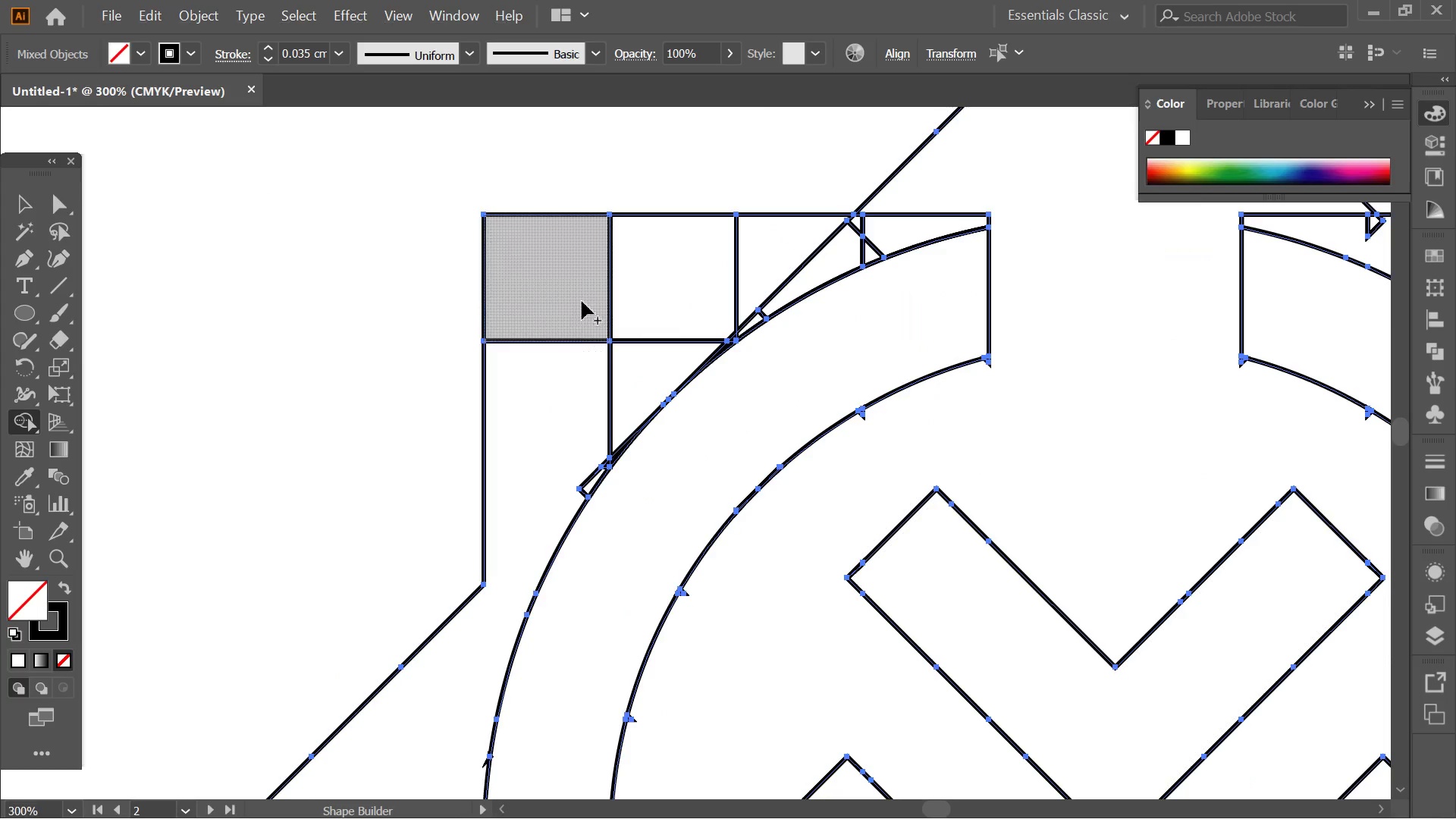 
left_click_drag(start_coordinate=[645, 337], to_coordinate=[543, 413])
 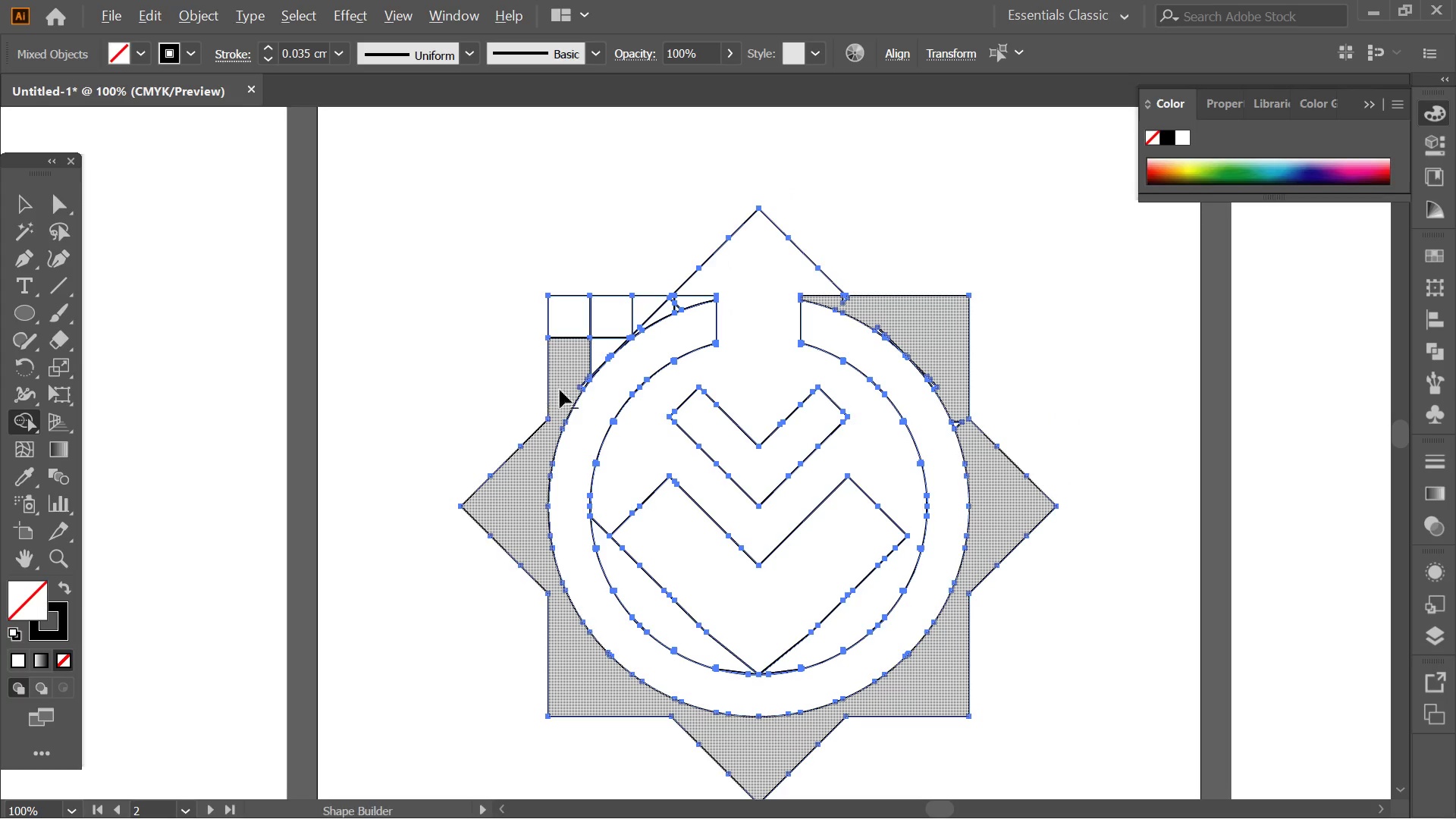 
scroll: coordinate [659, 380], scroll_direction: down, amount: 7.0
 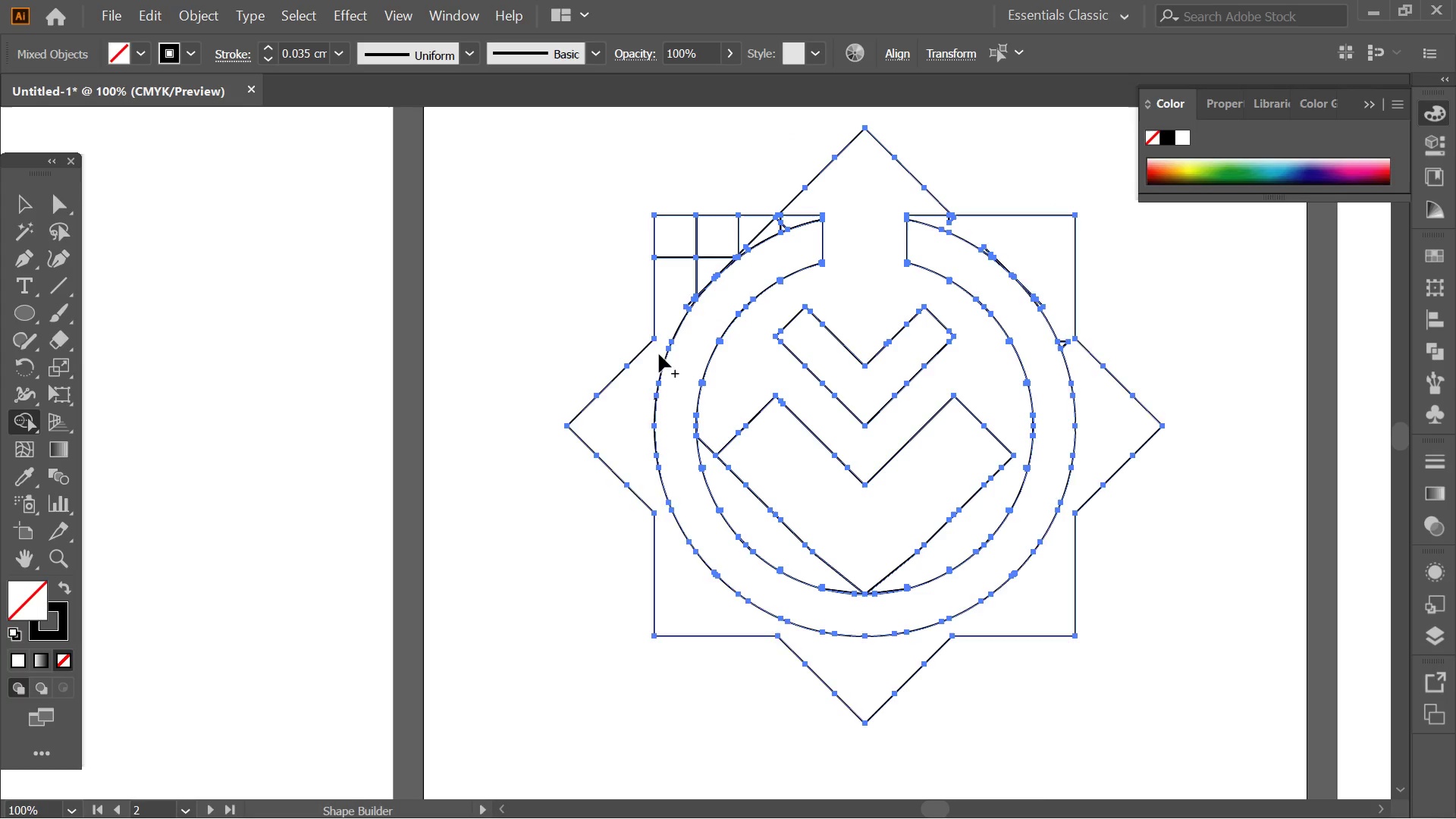 
hold_key(key=AltLeft, duration=0.39)
 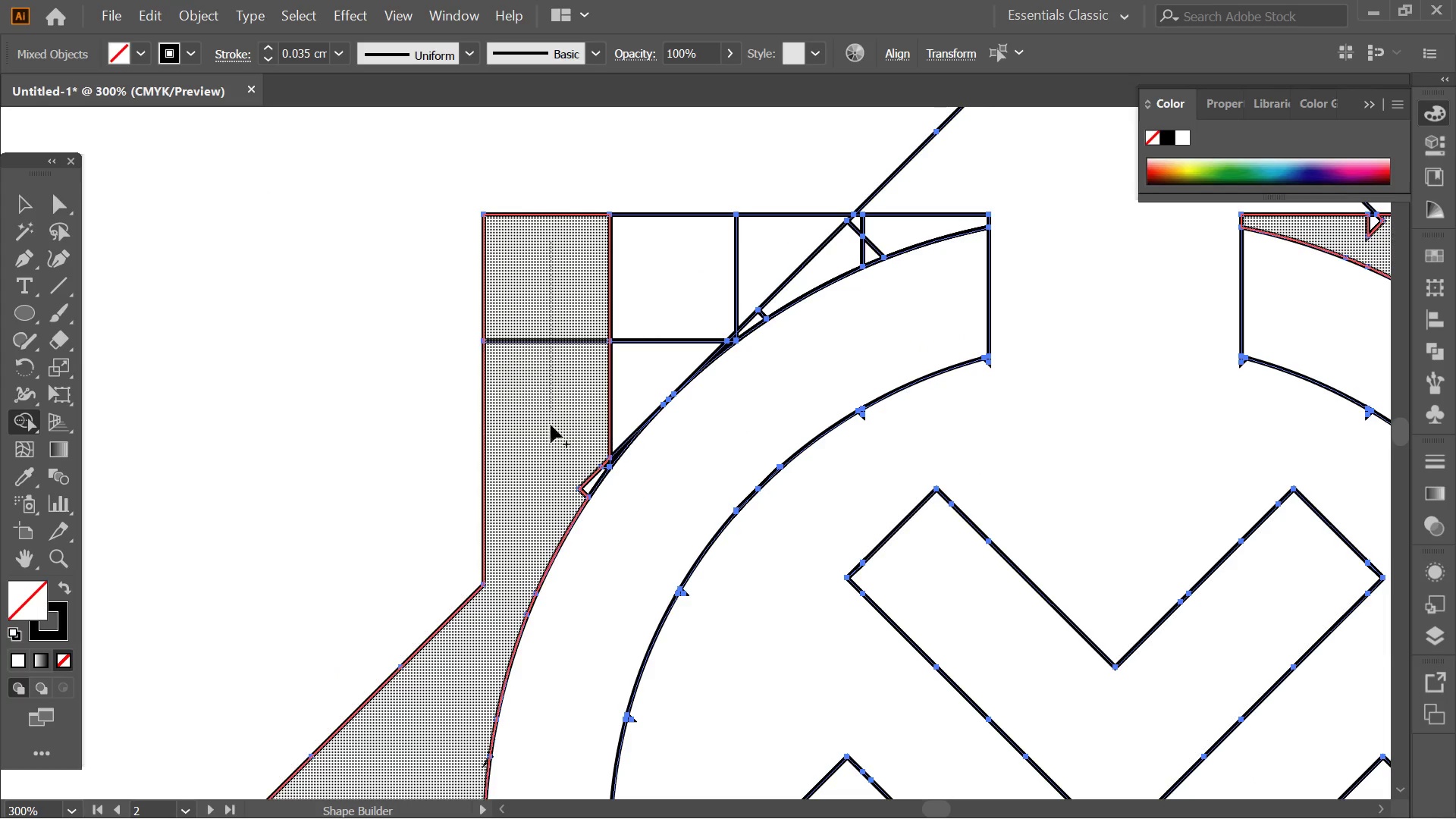 
left_click_drag(start_coordinate=[551, 242], to_coordinate=[605, 467])
 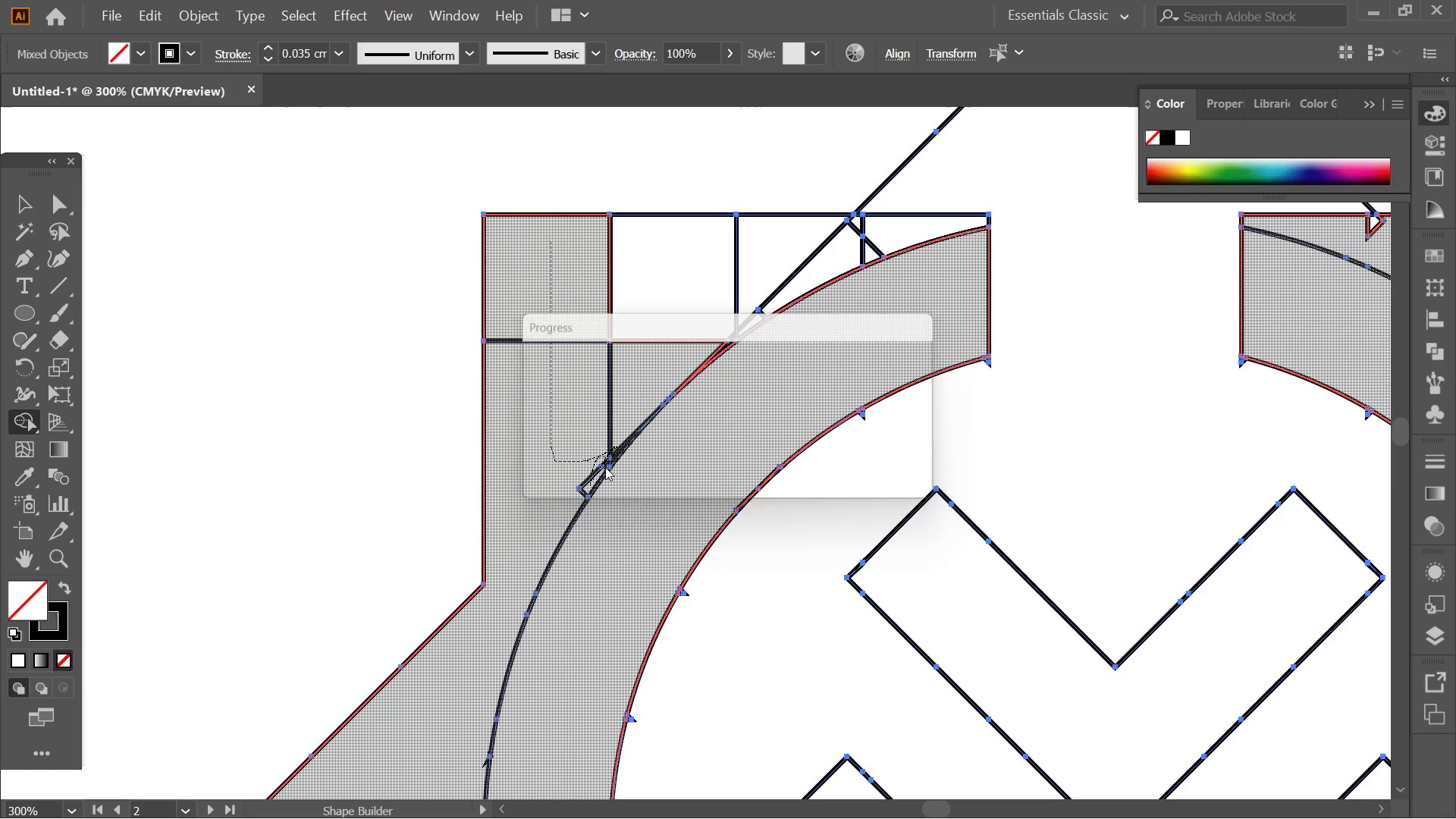 
scroll: coordinate [581, 337], scroll_direction: up, amount: 3.0
 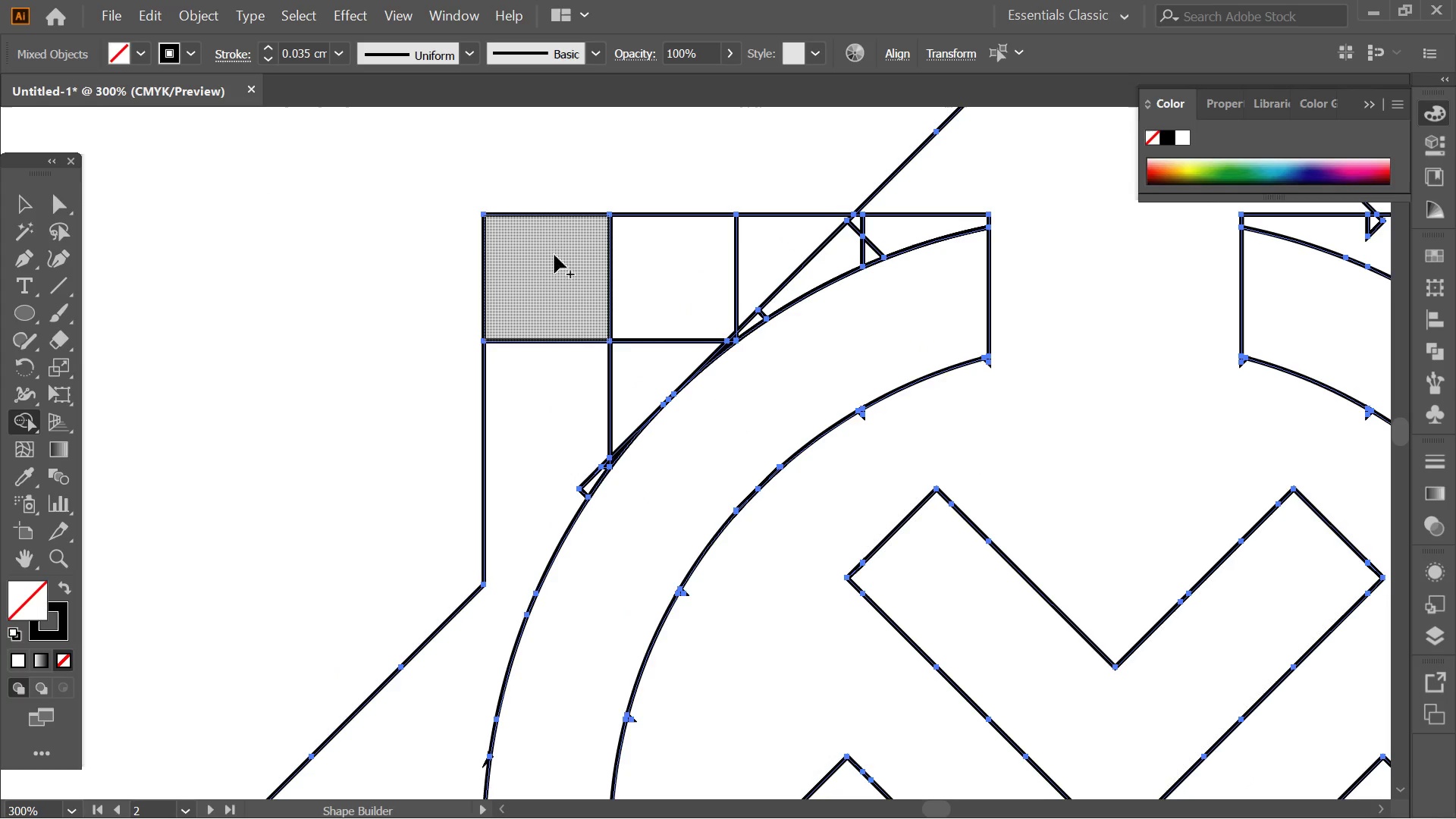 
hold_key(key=AltLeft, duration=0.38)
 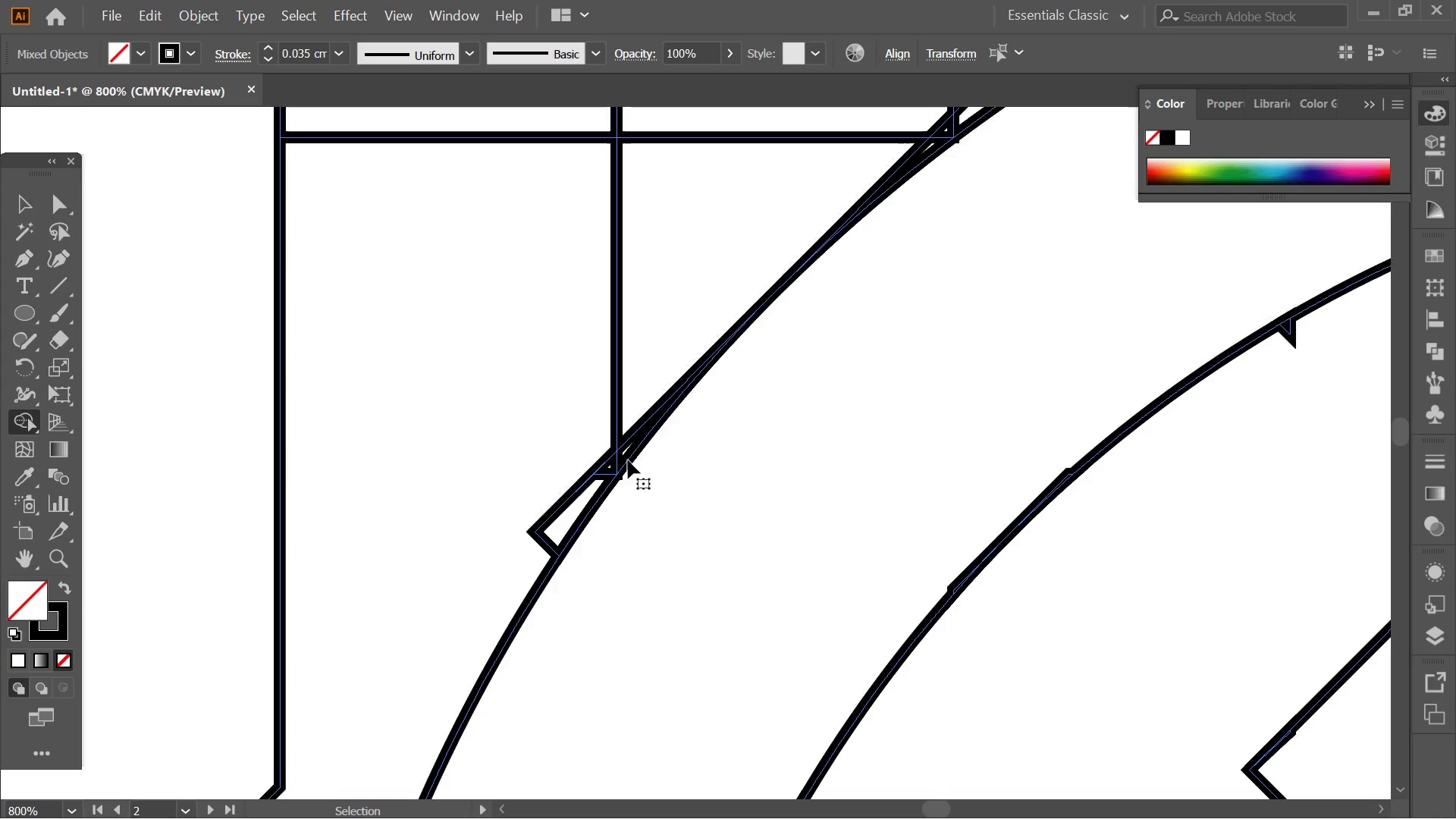 
key(Control+Z)
 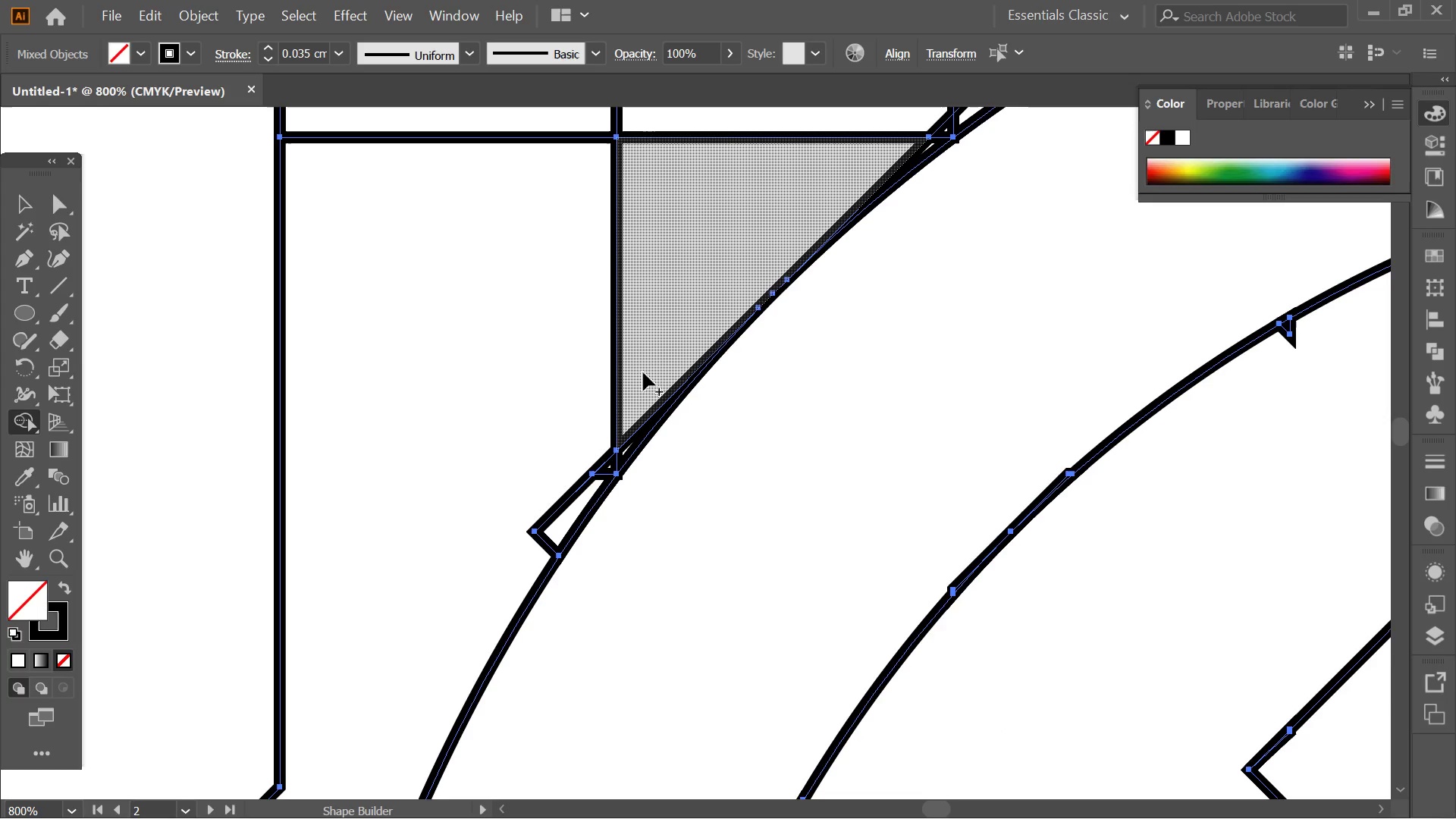 
scroll: coordinate [612, 460], scroll_direction: up, amount: 3.0
 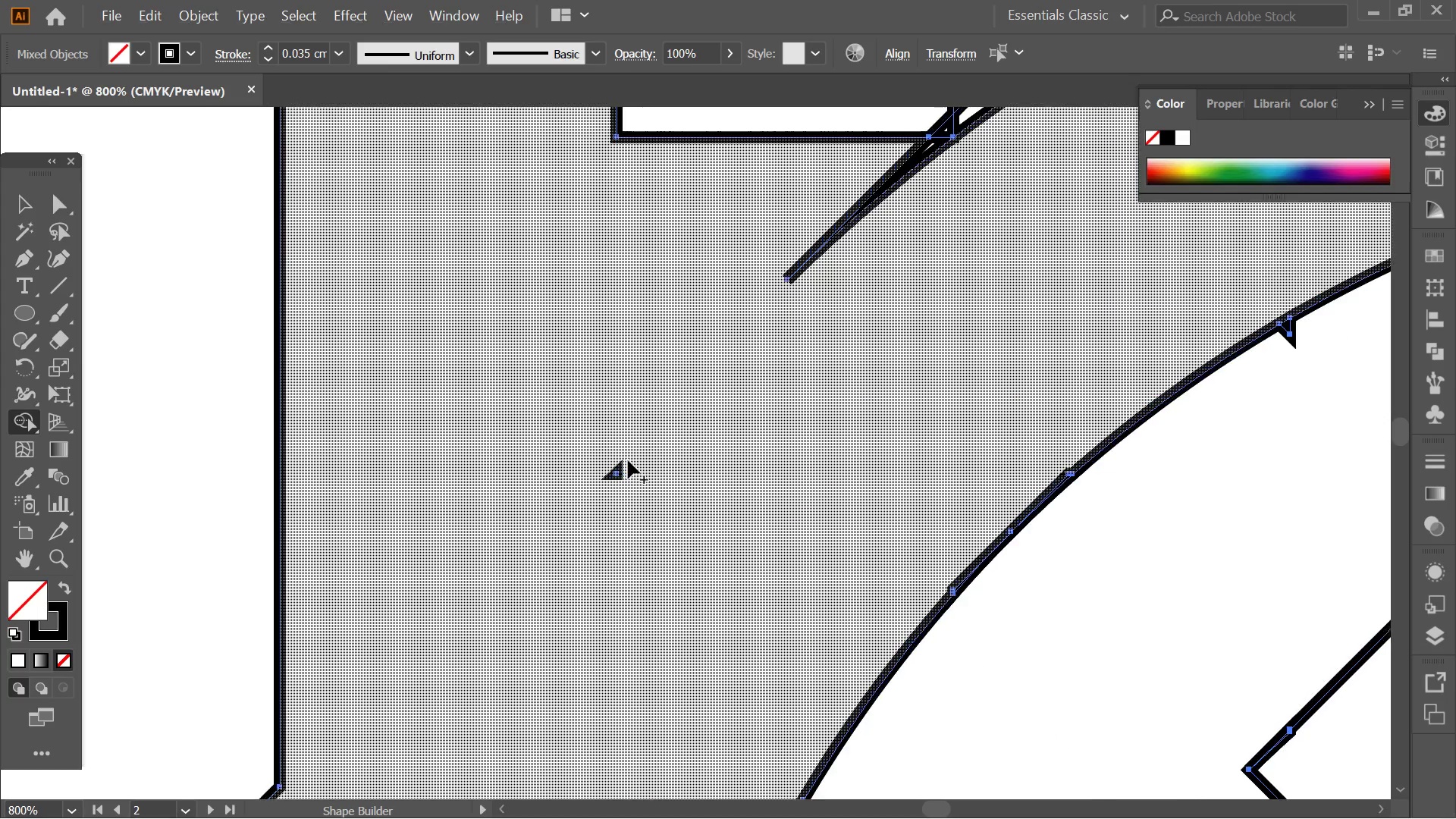 
left_click_drag(start_coordinate=[639, 356], to_coordinate=[563, 529])
 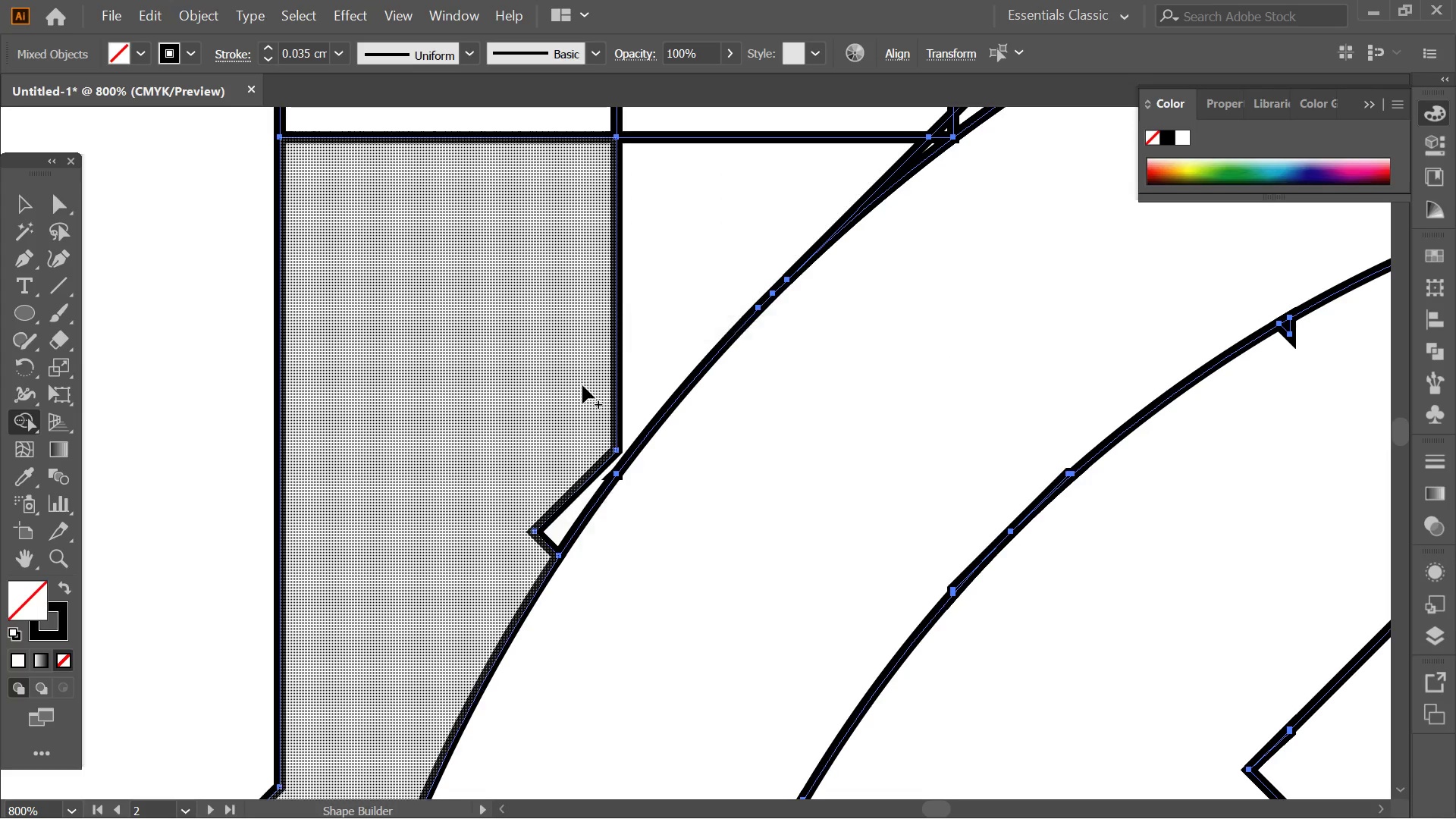 
key(Space)
 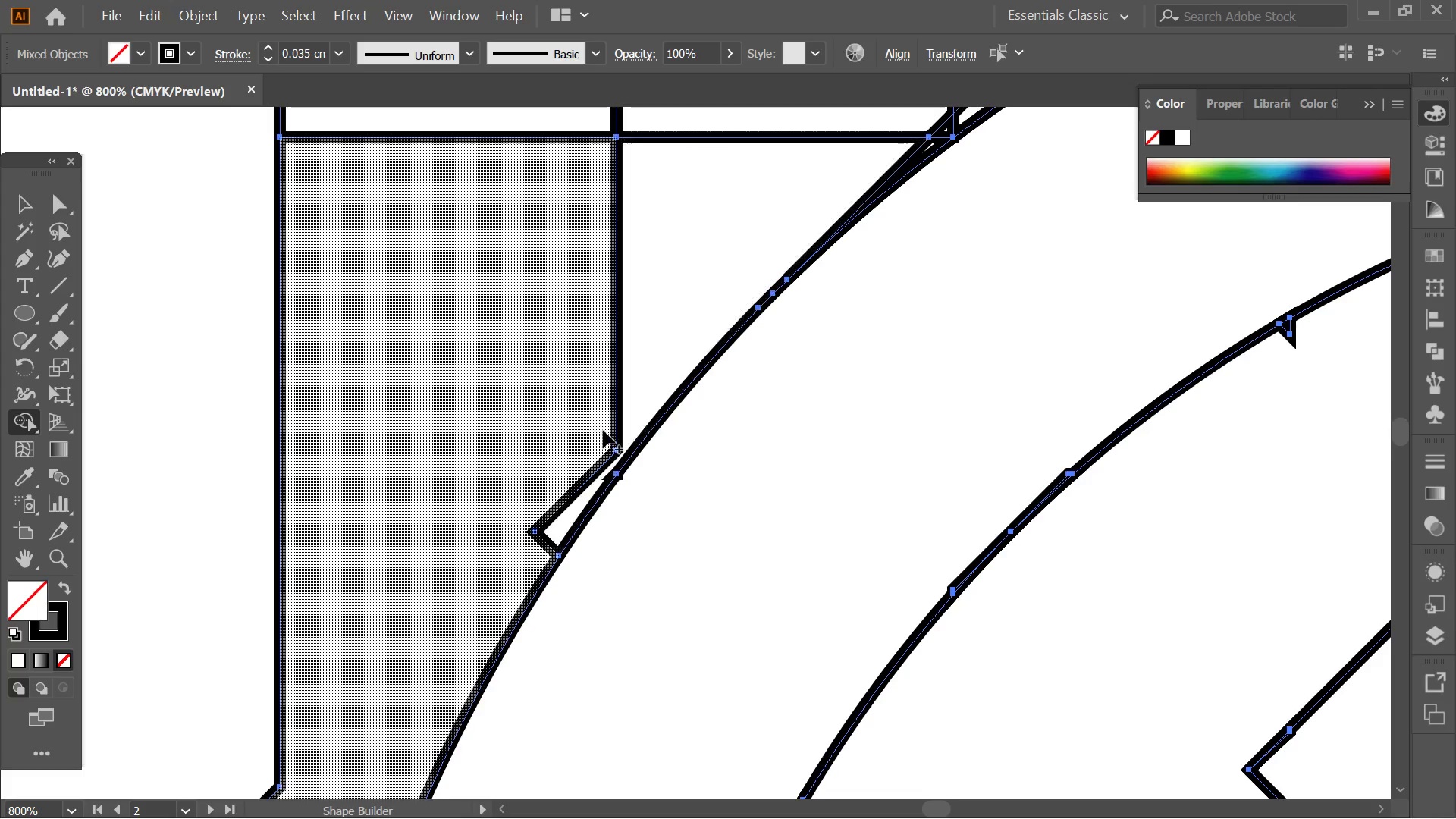 
left_click_drag(start_coordinate=[603, 430], to_coordinate=[500, 591])
 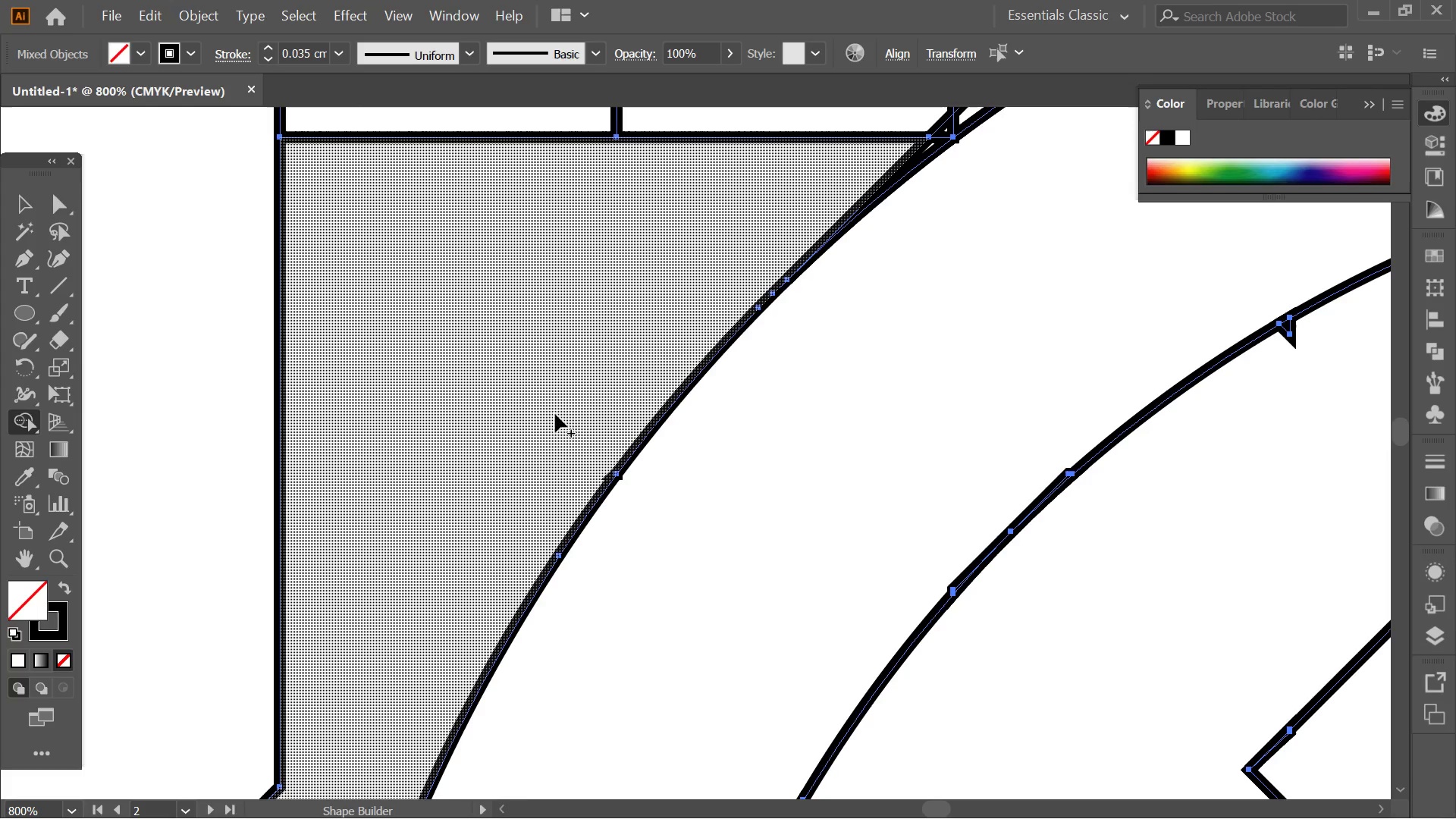 
hold_key(key=Space, duration=0.45)
 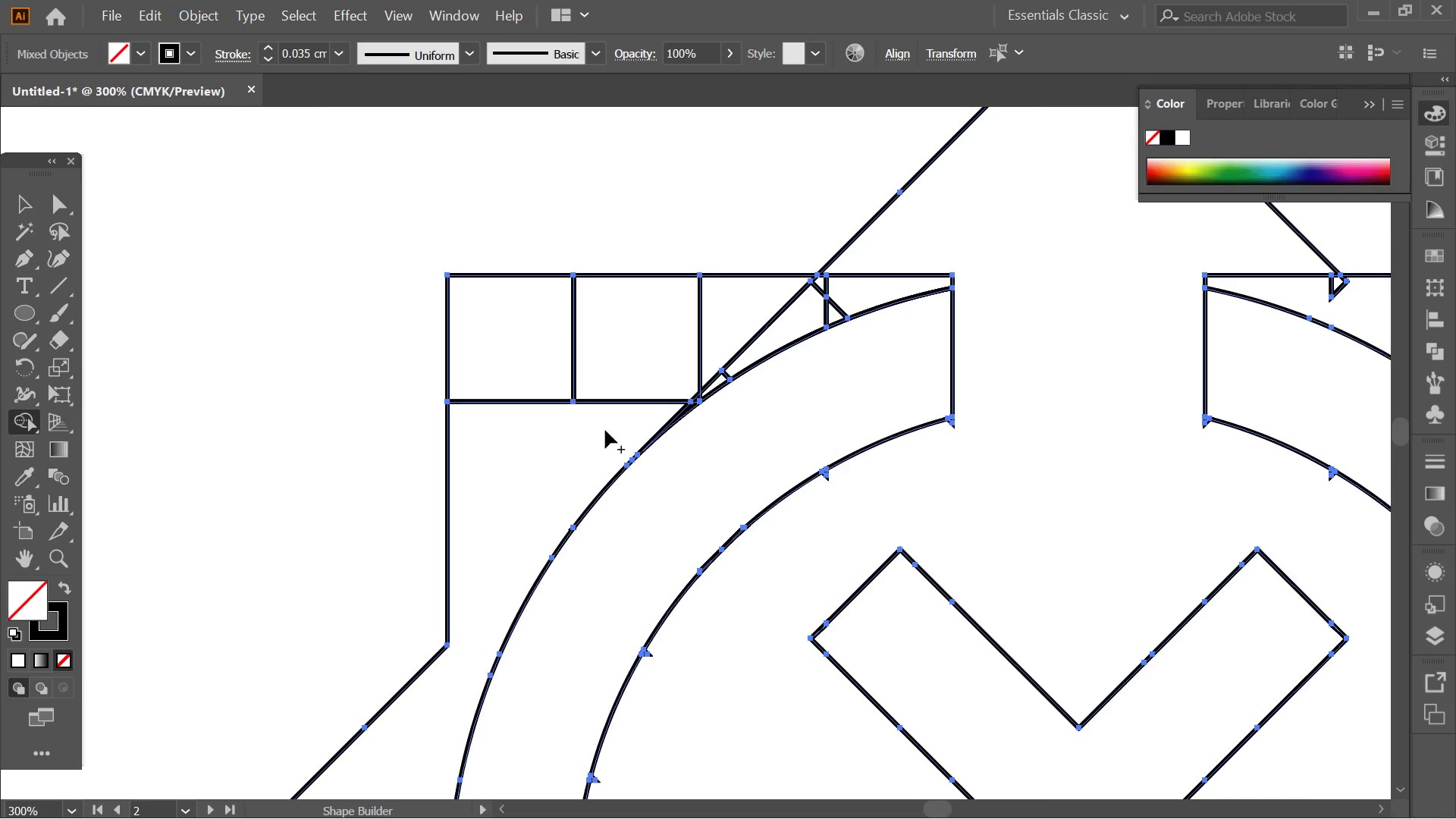 
left_click_drag(start_coordinate=[569, 376], to_coordinate=[485, 620])
 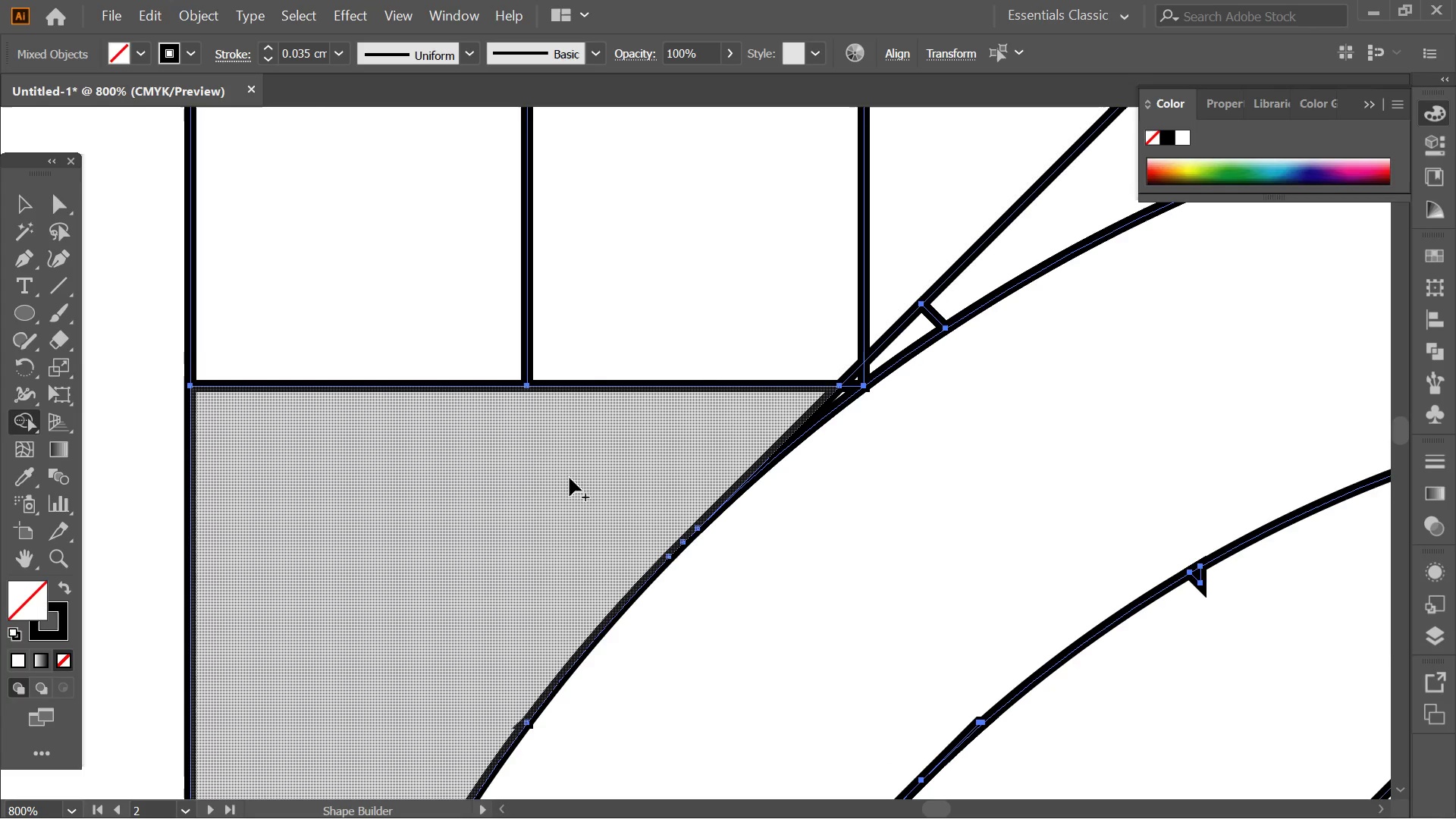 
key(Alt+AltLeft)
 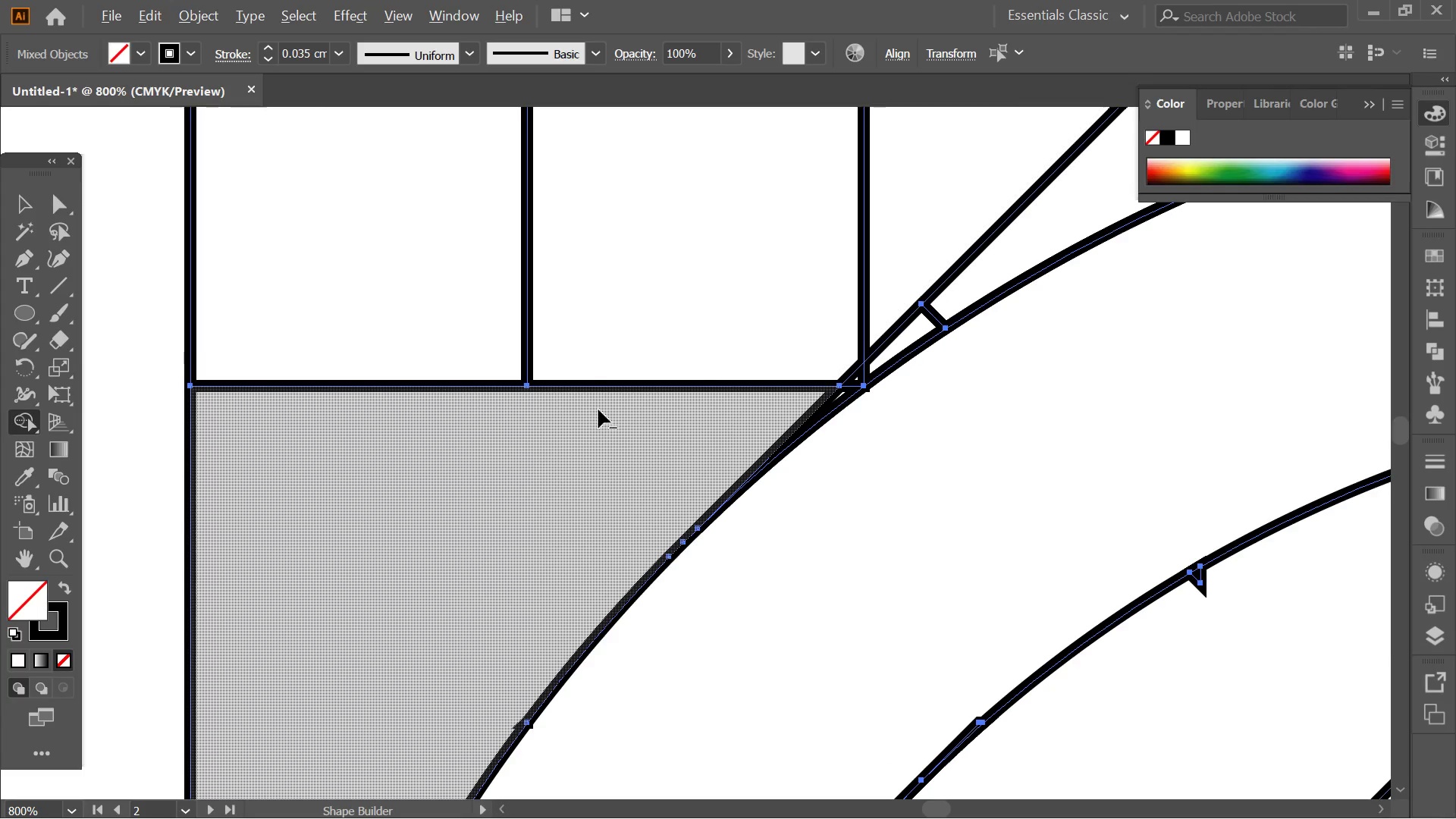 
left_click_drag(start_coordinate=[541, 447], to_coordinate=[799, 301])
 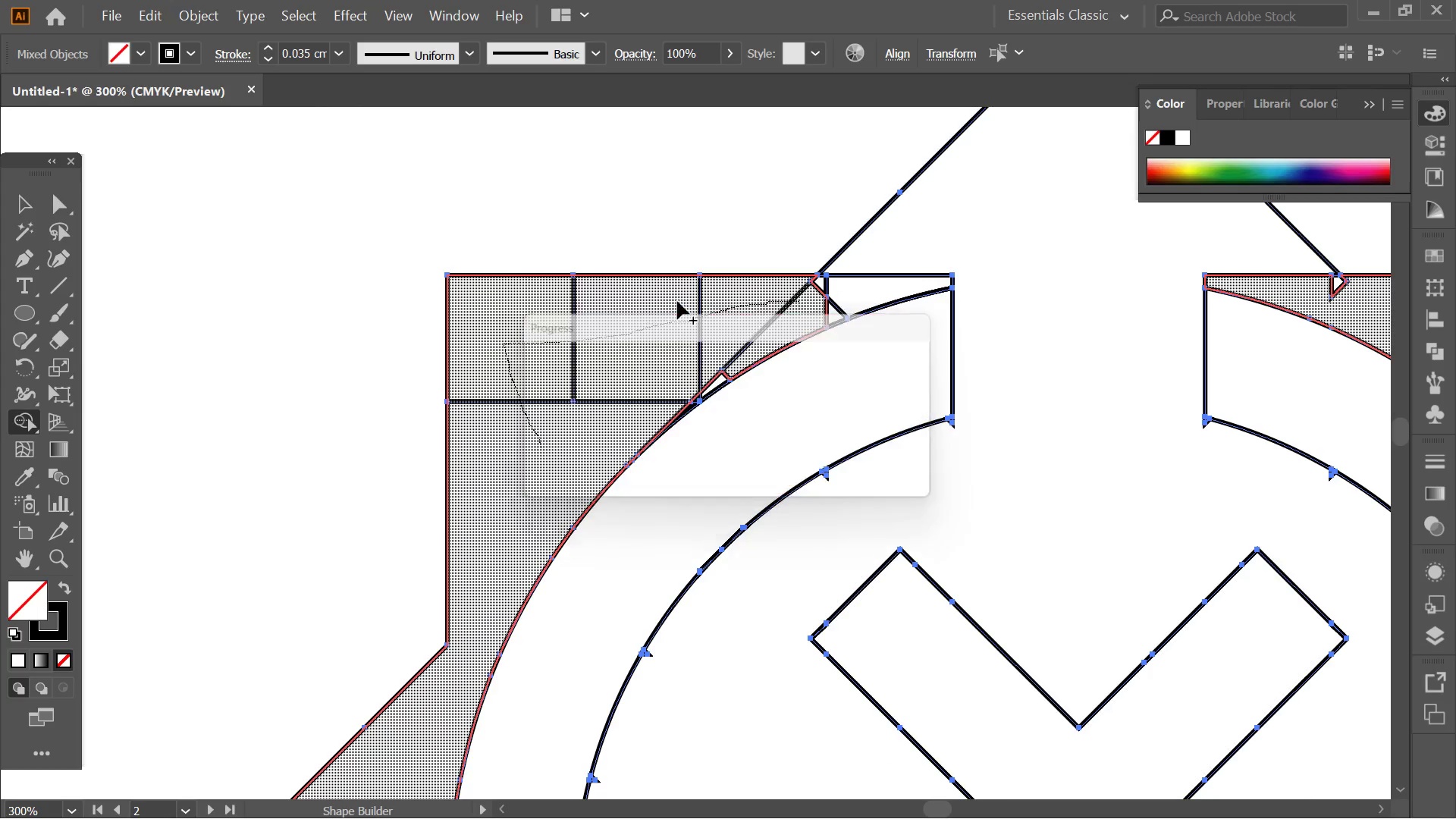 
scroll: coordinate [598, 410], scroll_direction: down, amount: 3.0
 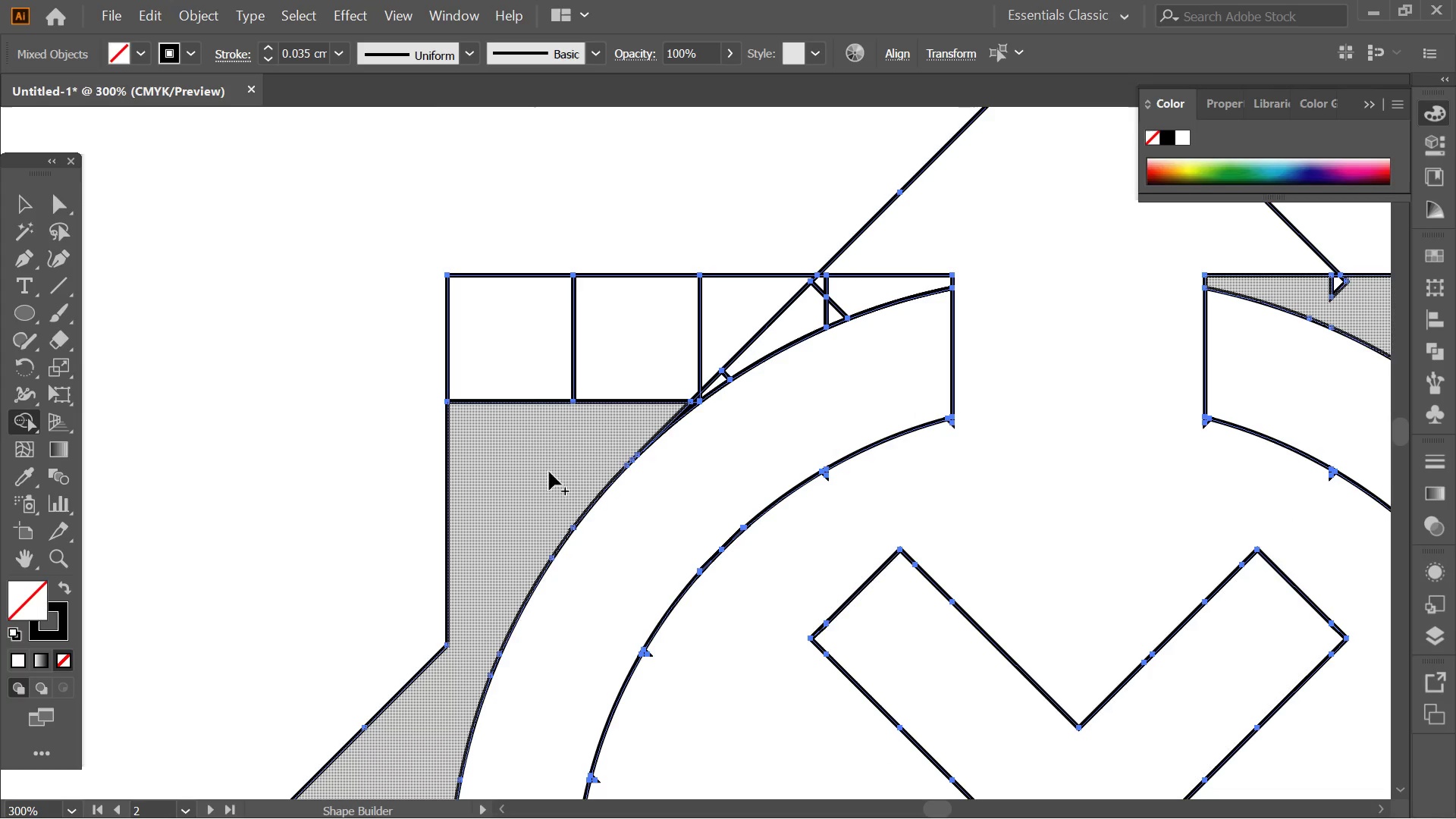 
hold_key(key=AltLeft, duration=0.64)
 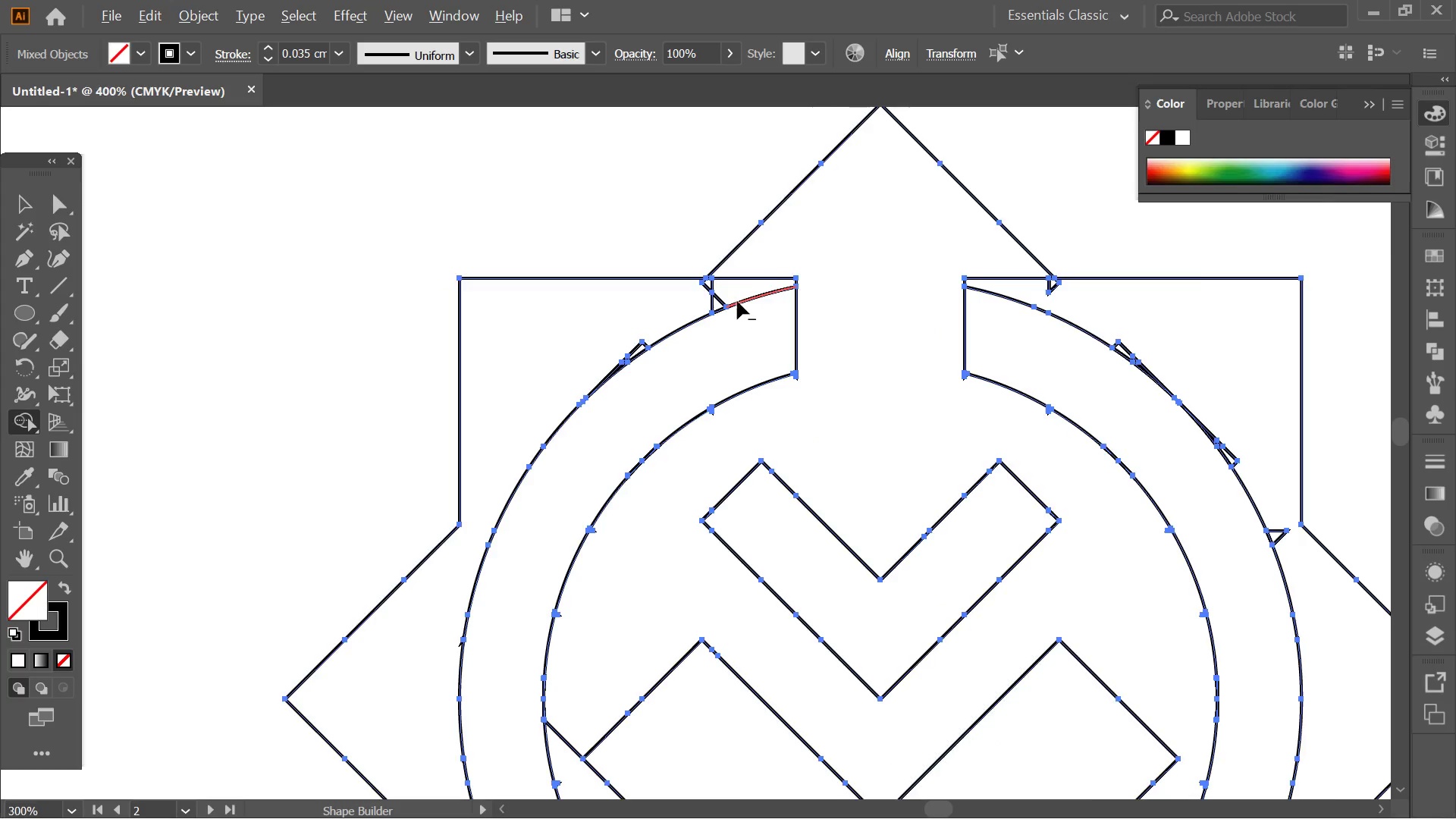 
hold_key(key=AltLeft, duration=0.39)
 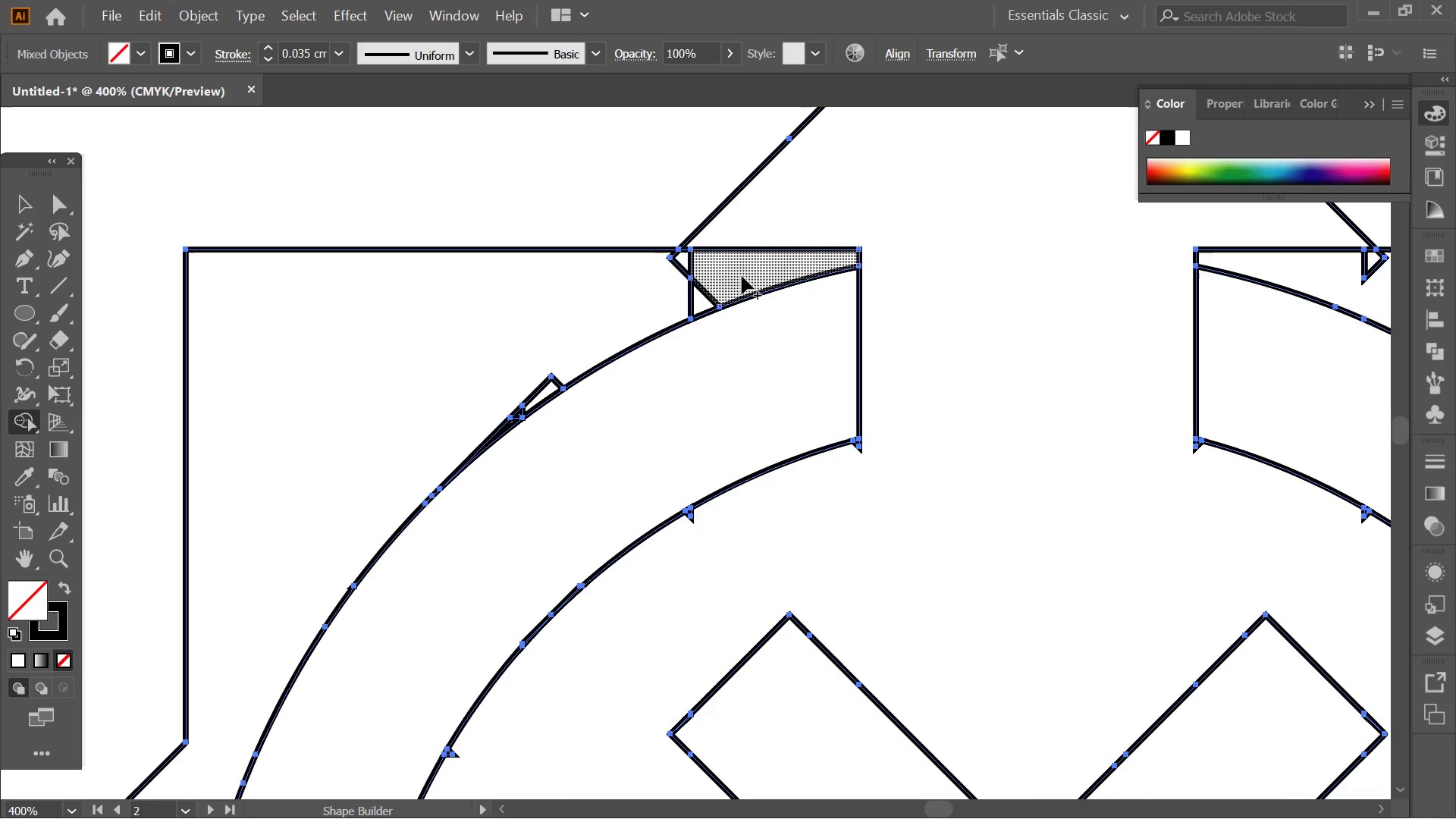 
left_click_drag(start_coordinate=[742, 273], to_coordinate=[475, 444])
 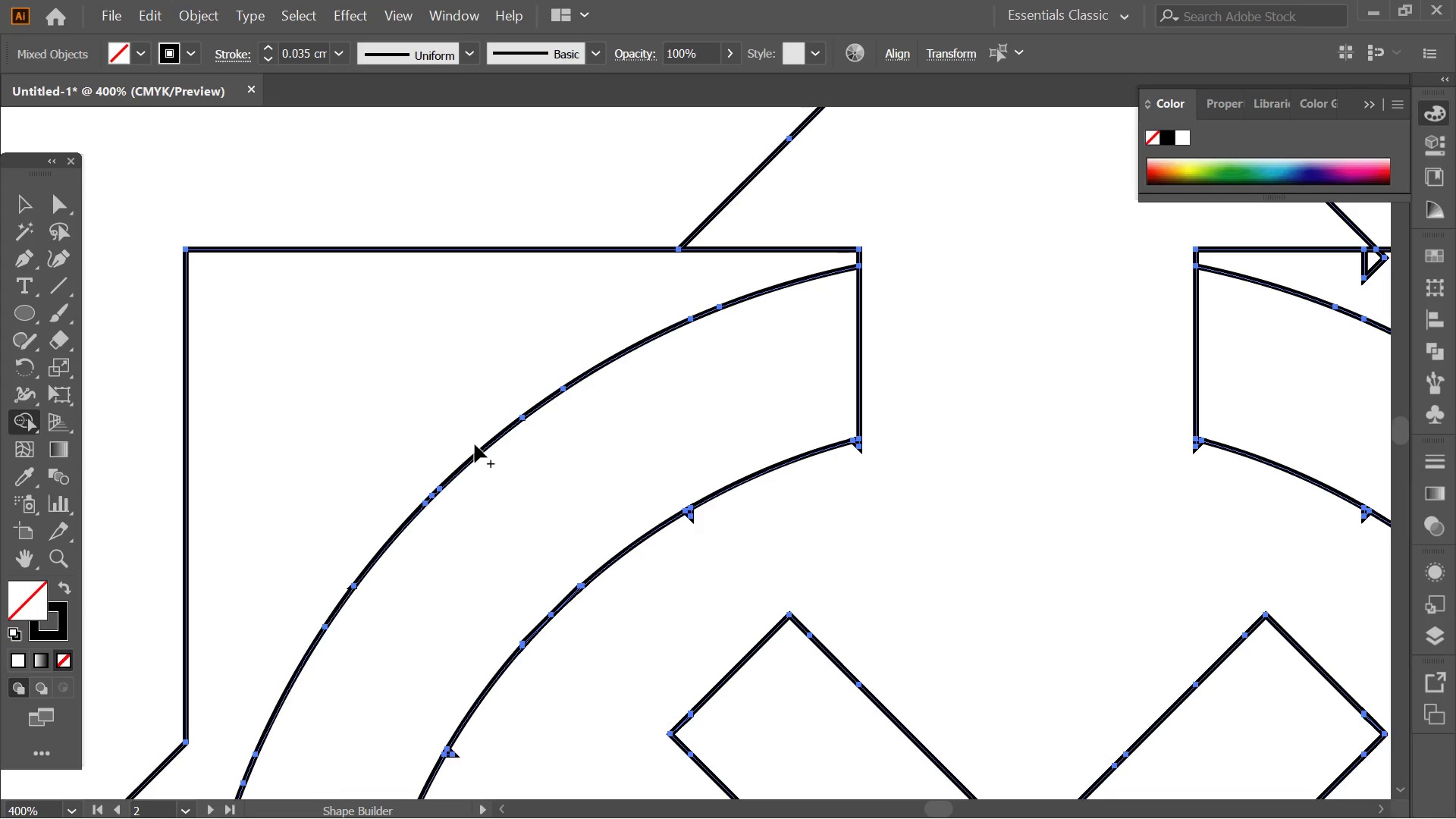 
scroll: coordinate [737, 303], scroll_direction: up, amount: 1.0
 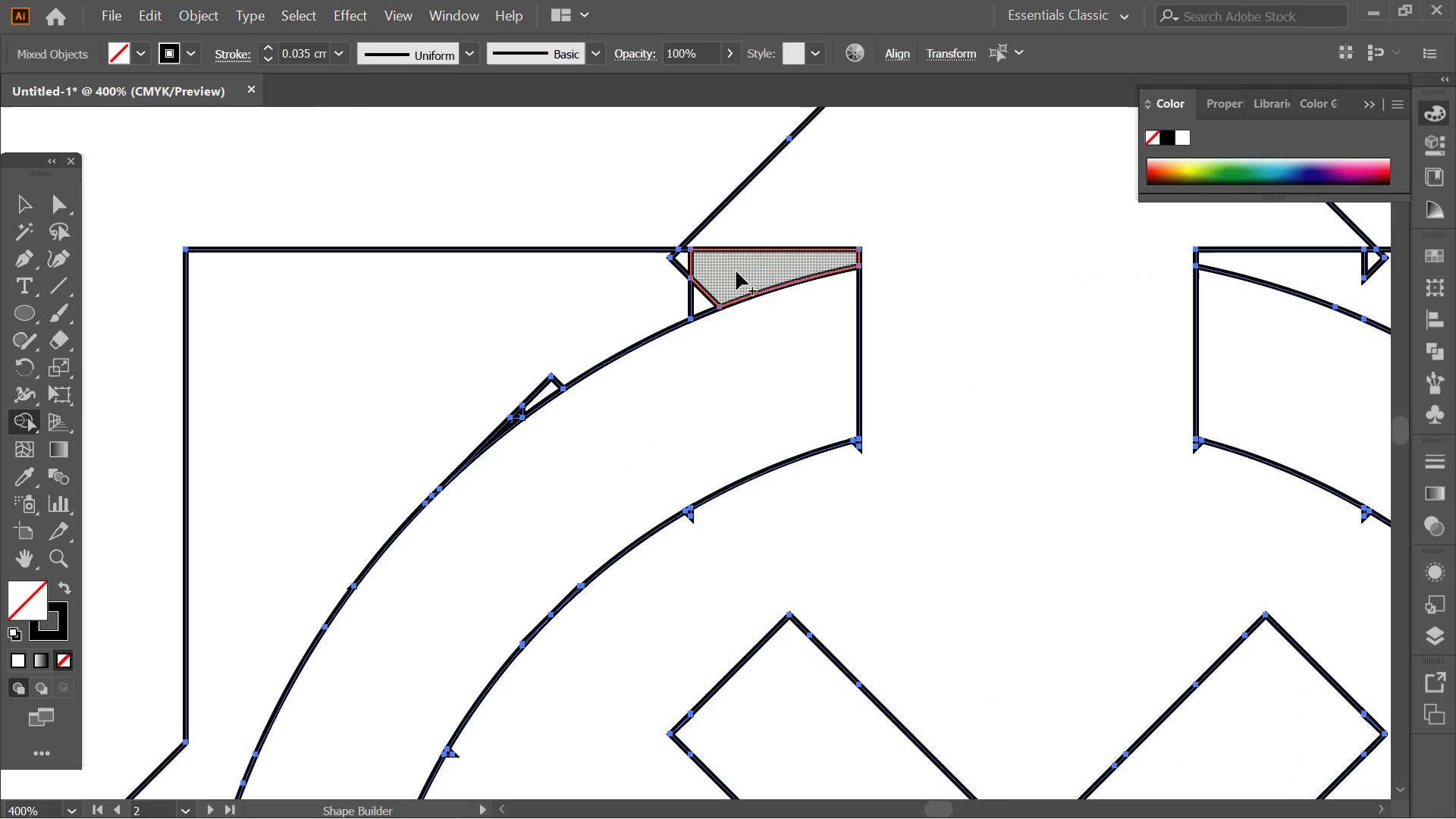 
hold_key(key=AltLeft, duration=0.31)
 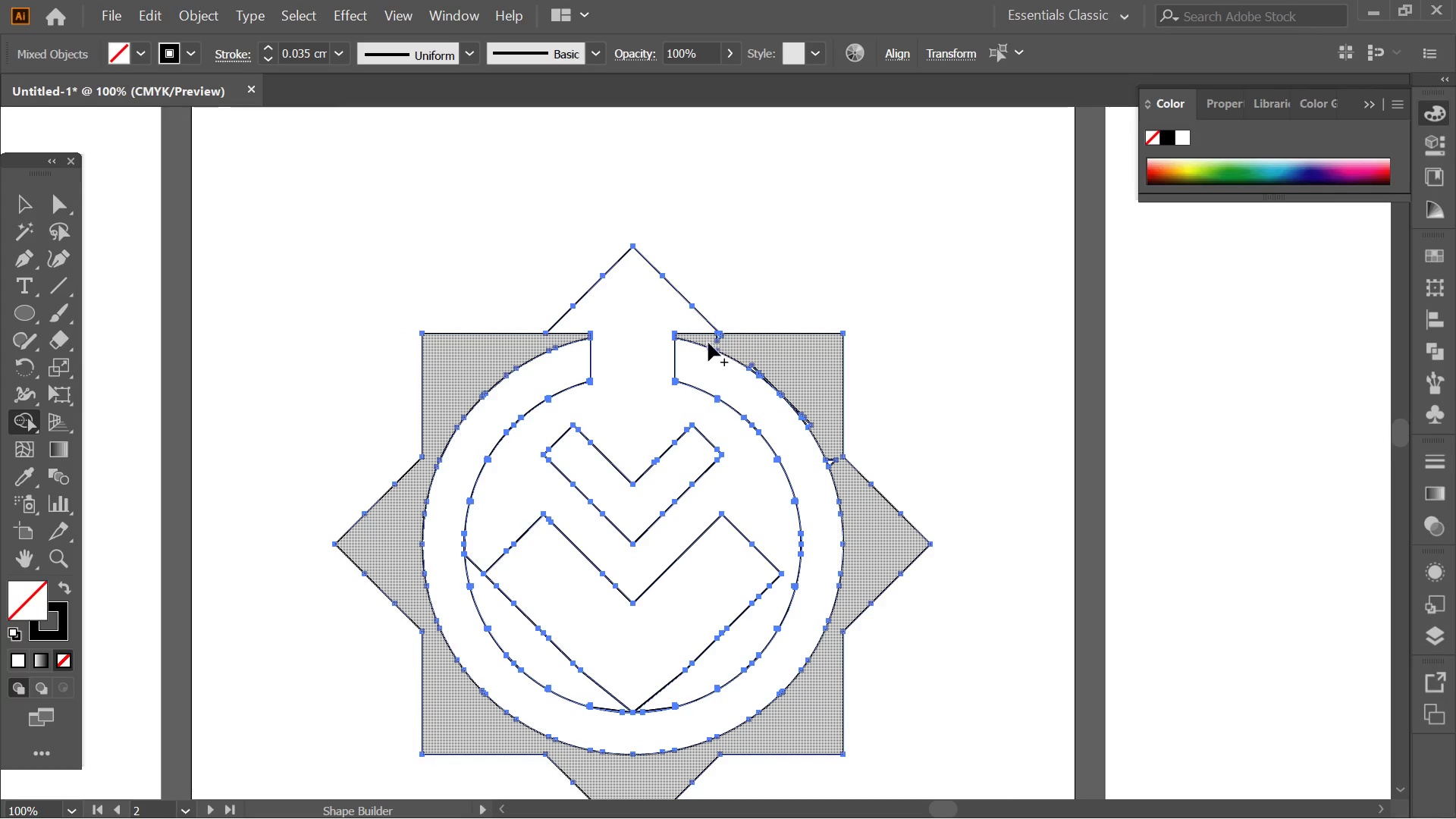 
key(Space)
 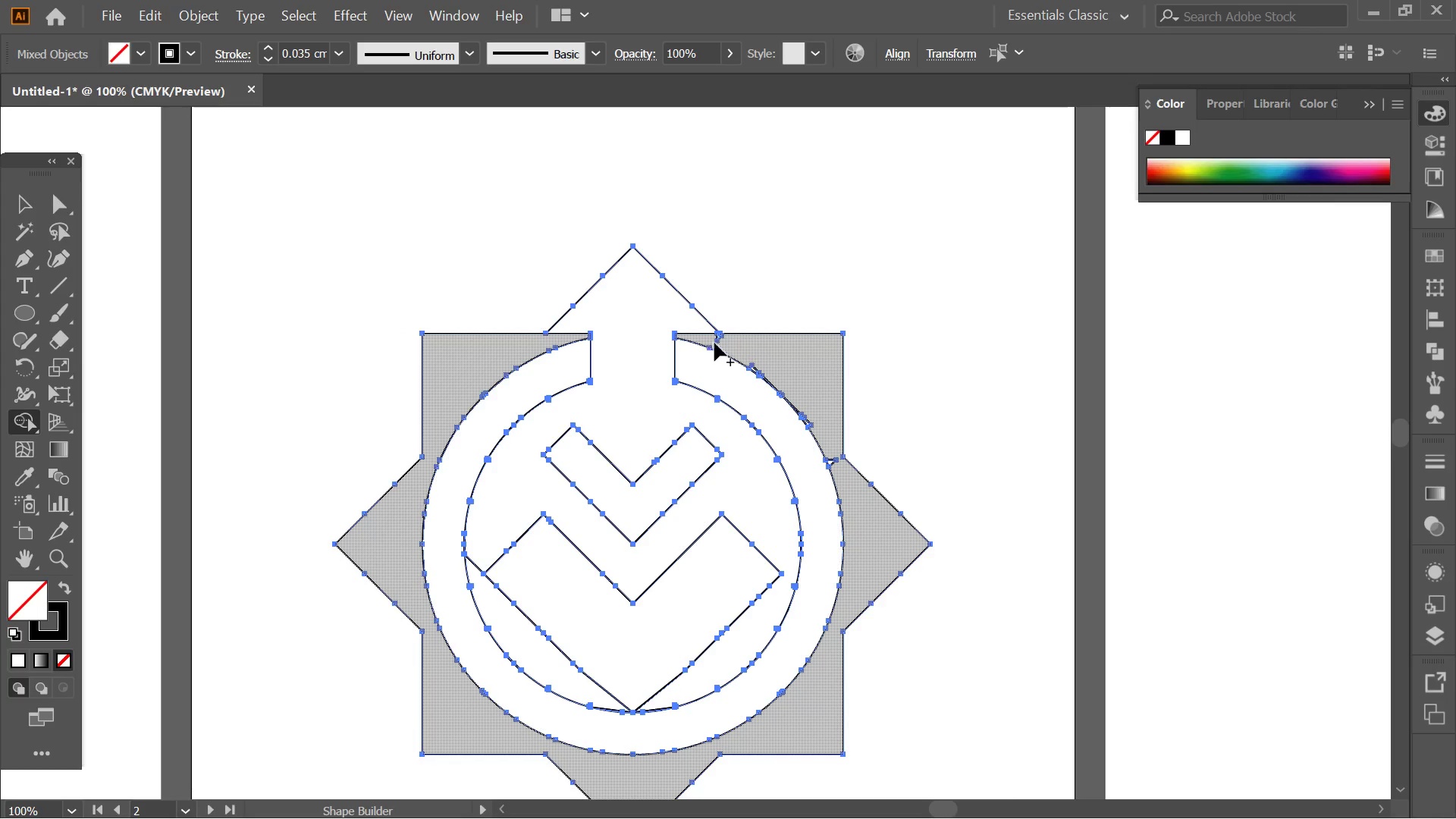 
scroll: coordinate [498, 358], scroll_direction: down, amount: 4.0
 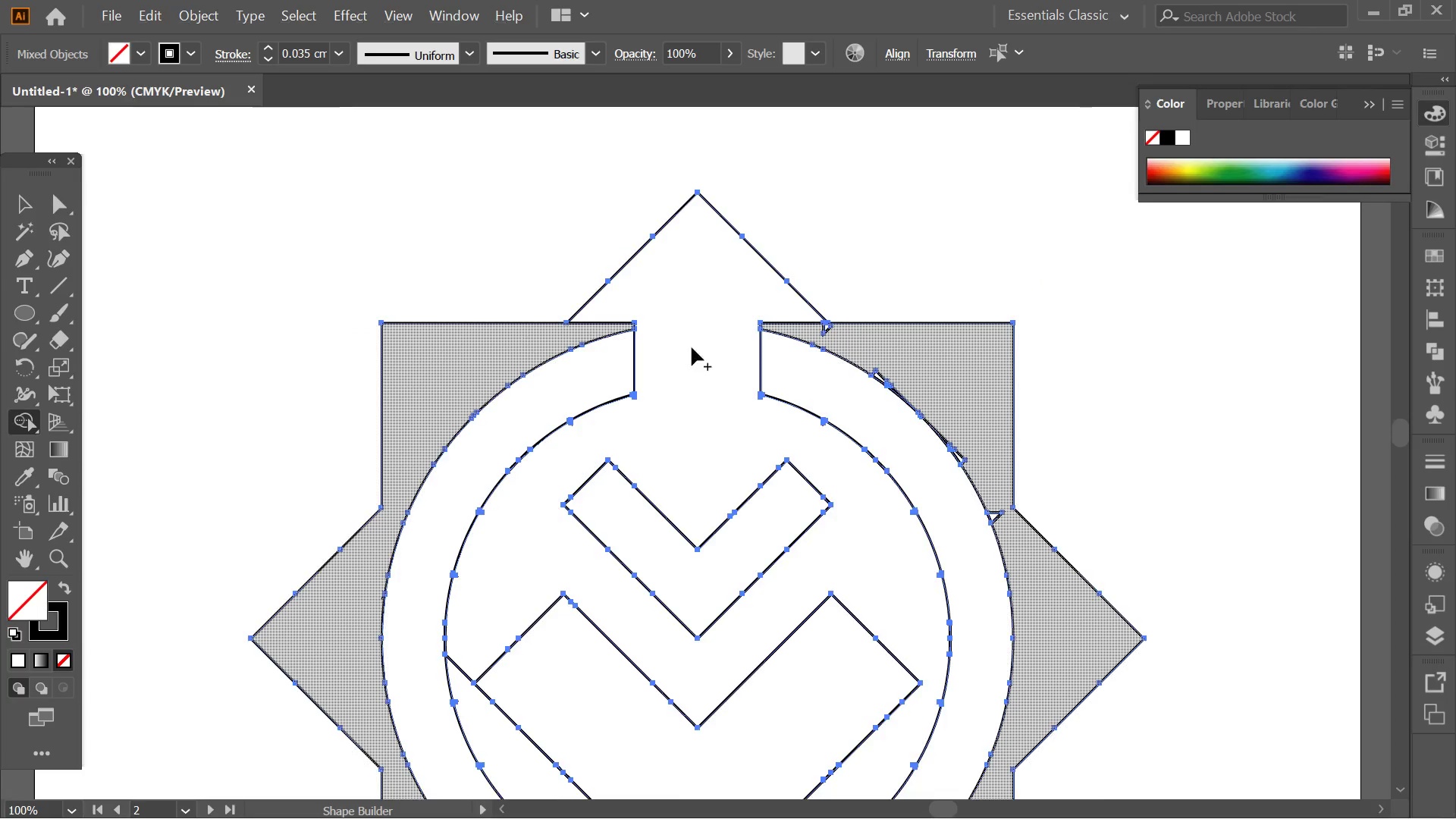 
hold_key(key=AltLeft, duration=0.31)
 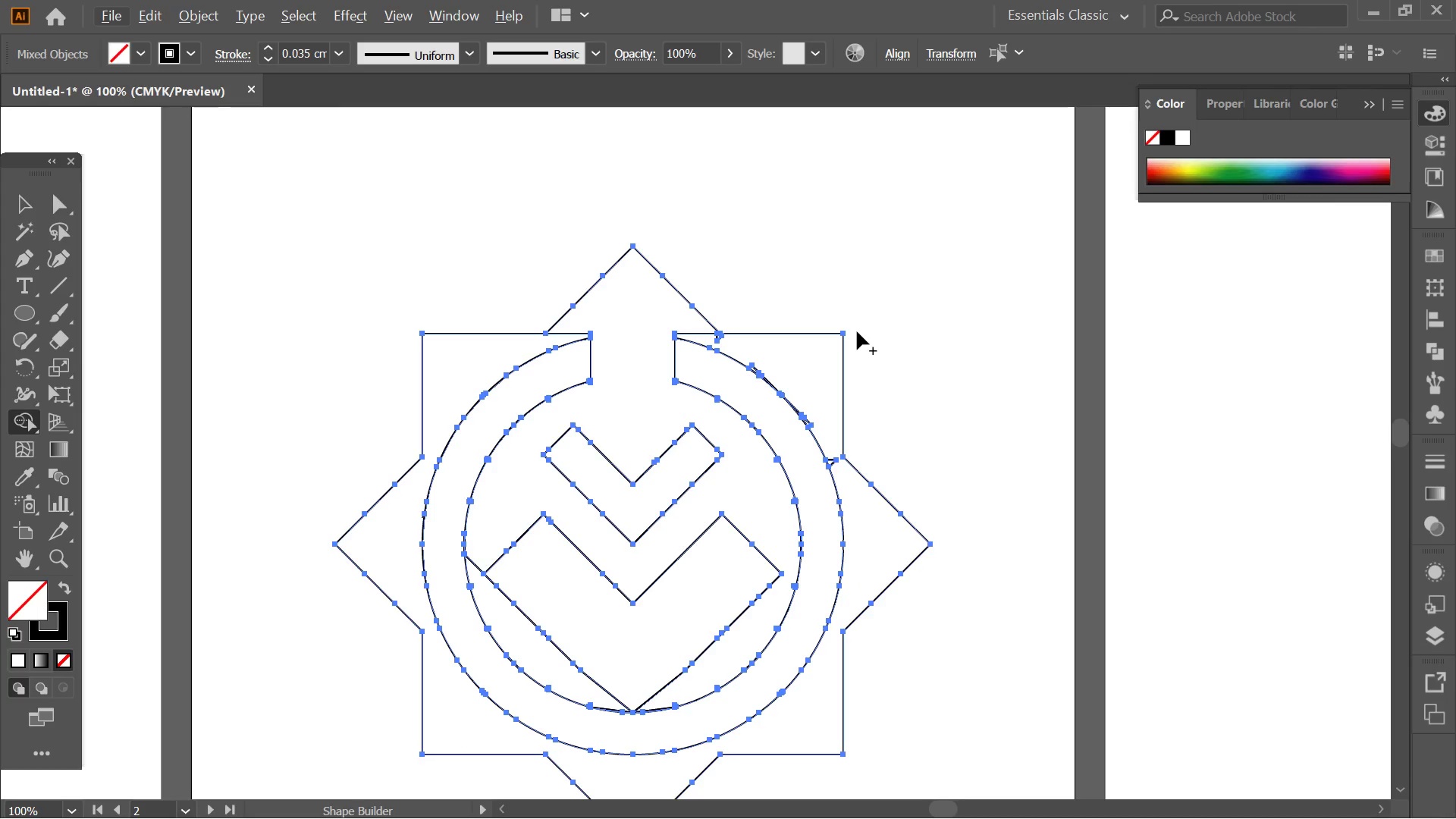 
hold_key(key=Space, duration=0.58)
 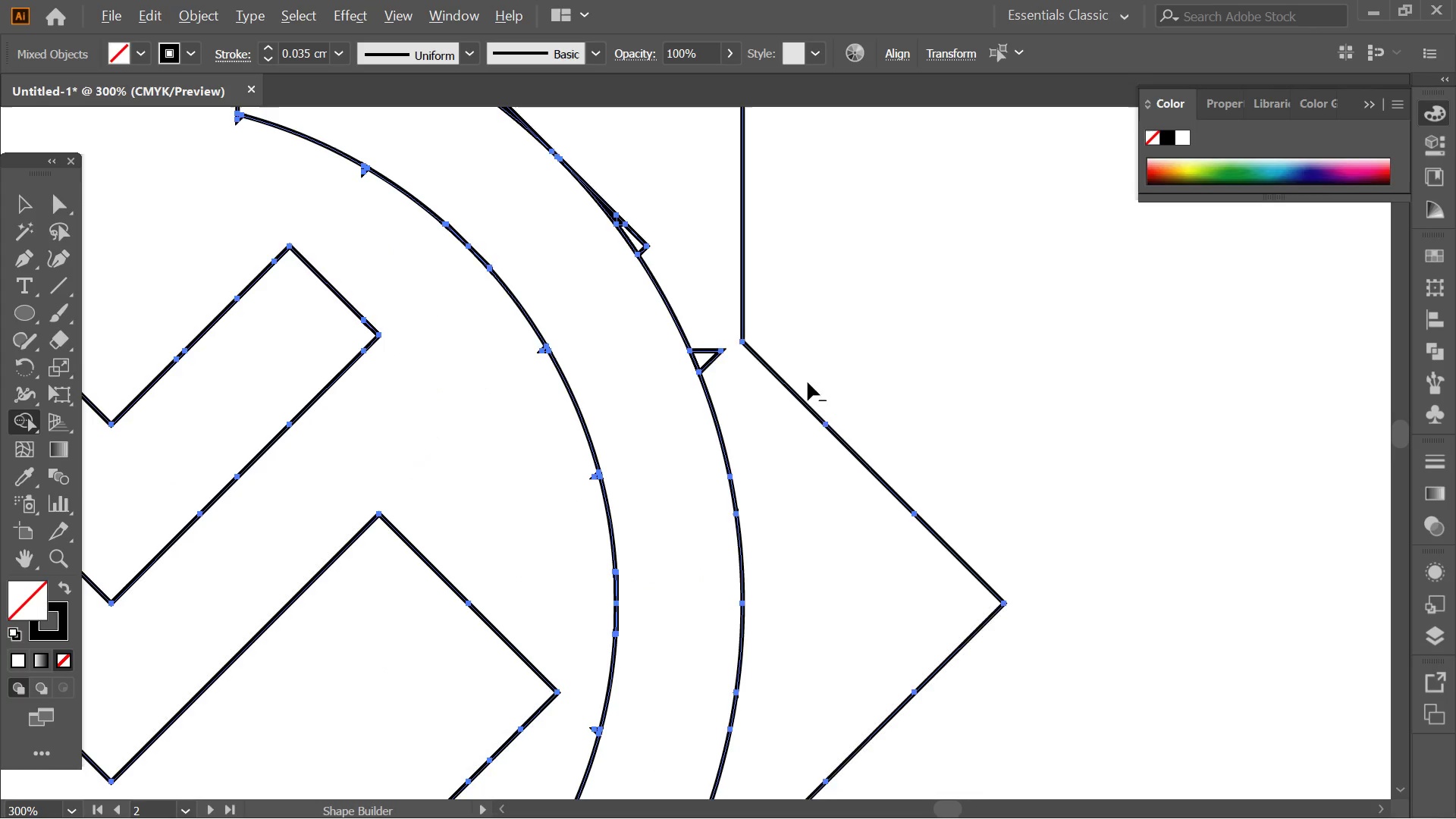 
left_click_drag(start_coordinate=[873, 430], to_coordinate=[833, 348])
 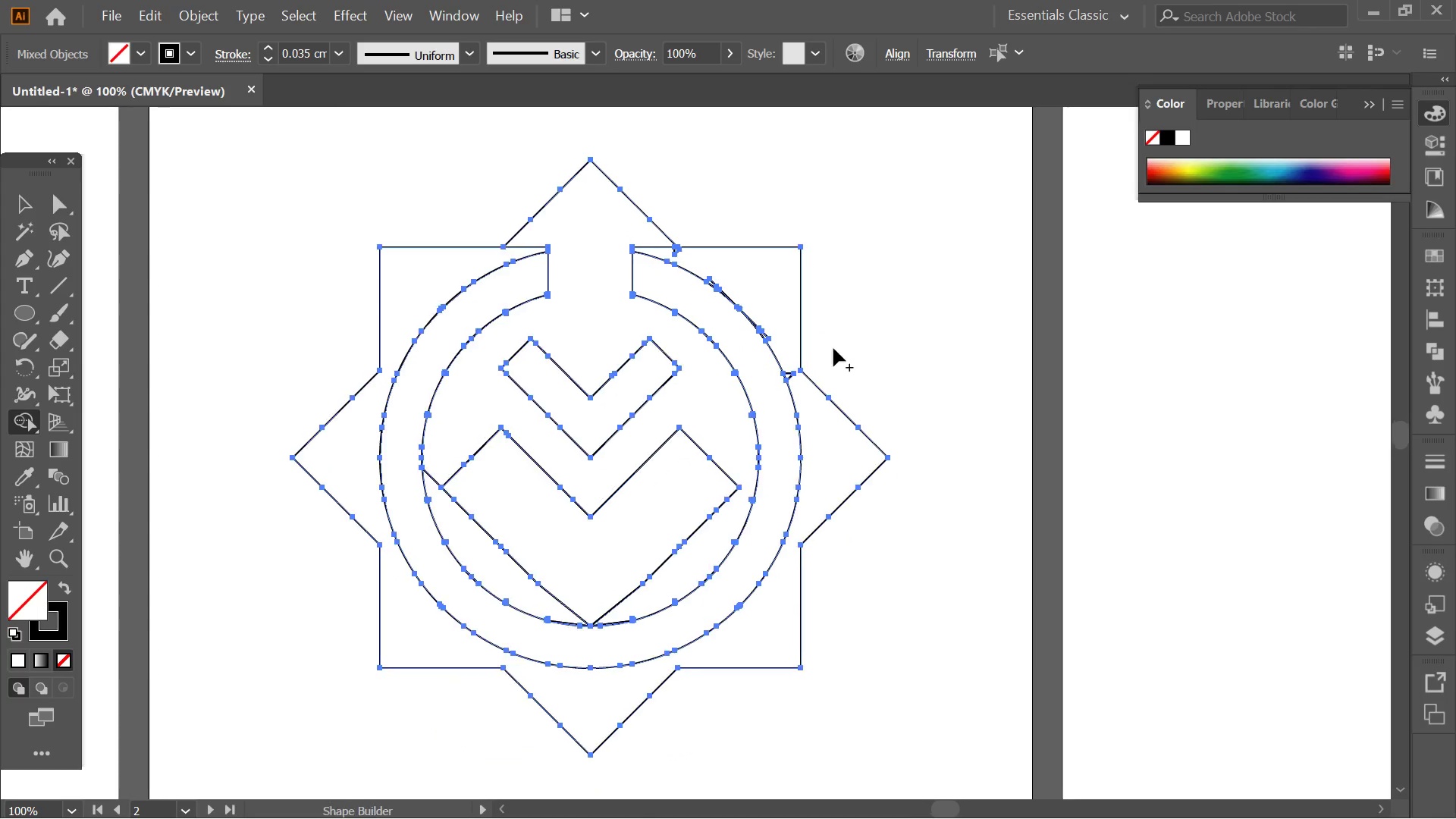 
hold_key(key=AltLeft, duration=0.73)
scroll: coordinate [749, 382], scroll_direction: up, amount: 5.0
 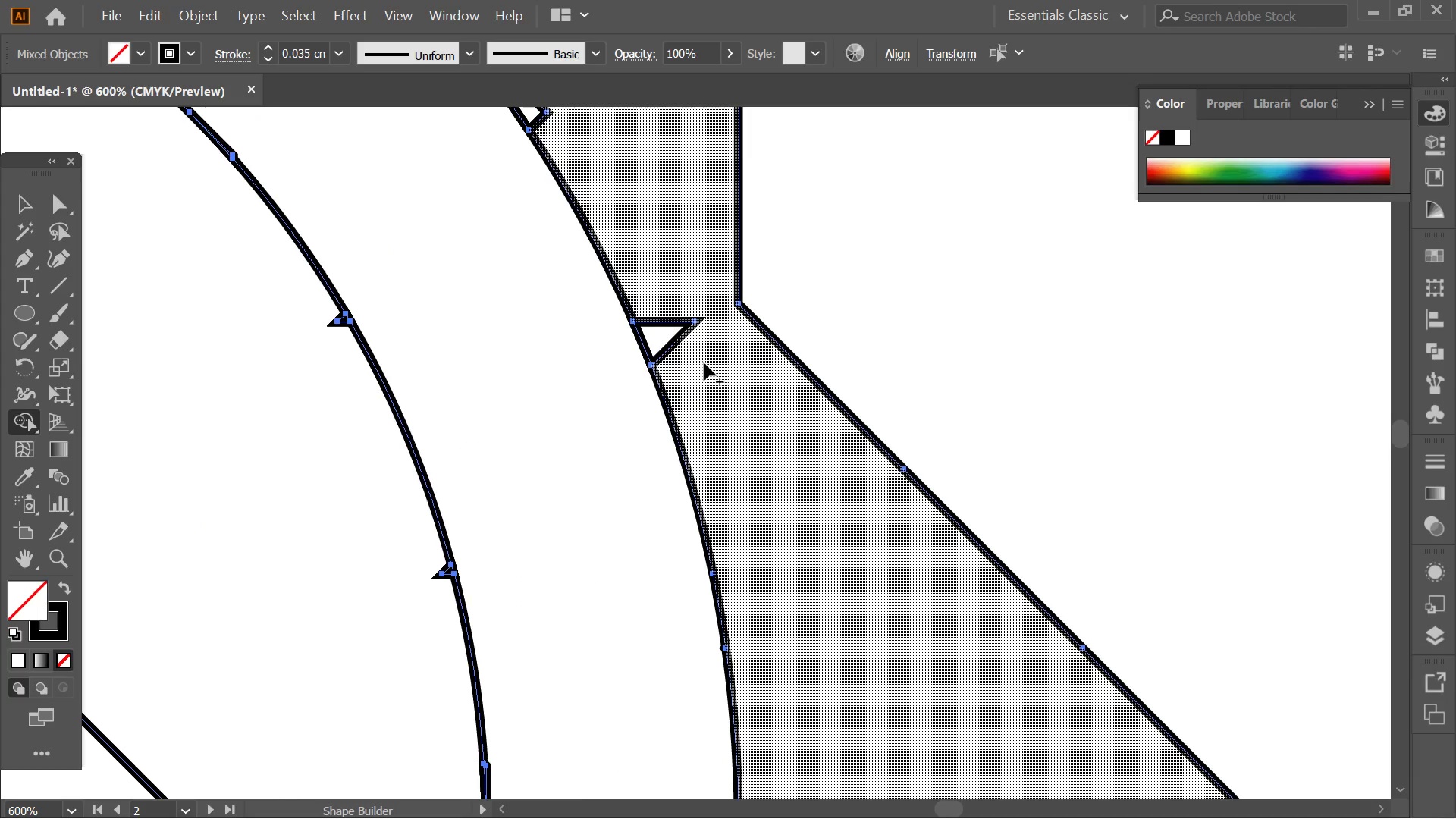 
left_click_drag(start_coordinate=[684, 340], to_coordinate=[645, 266])
 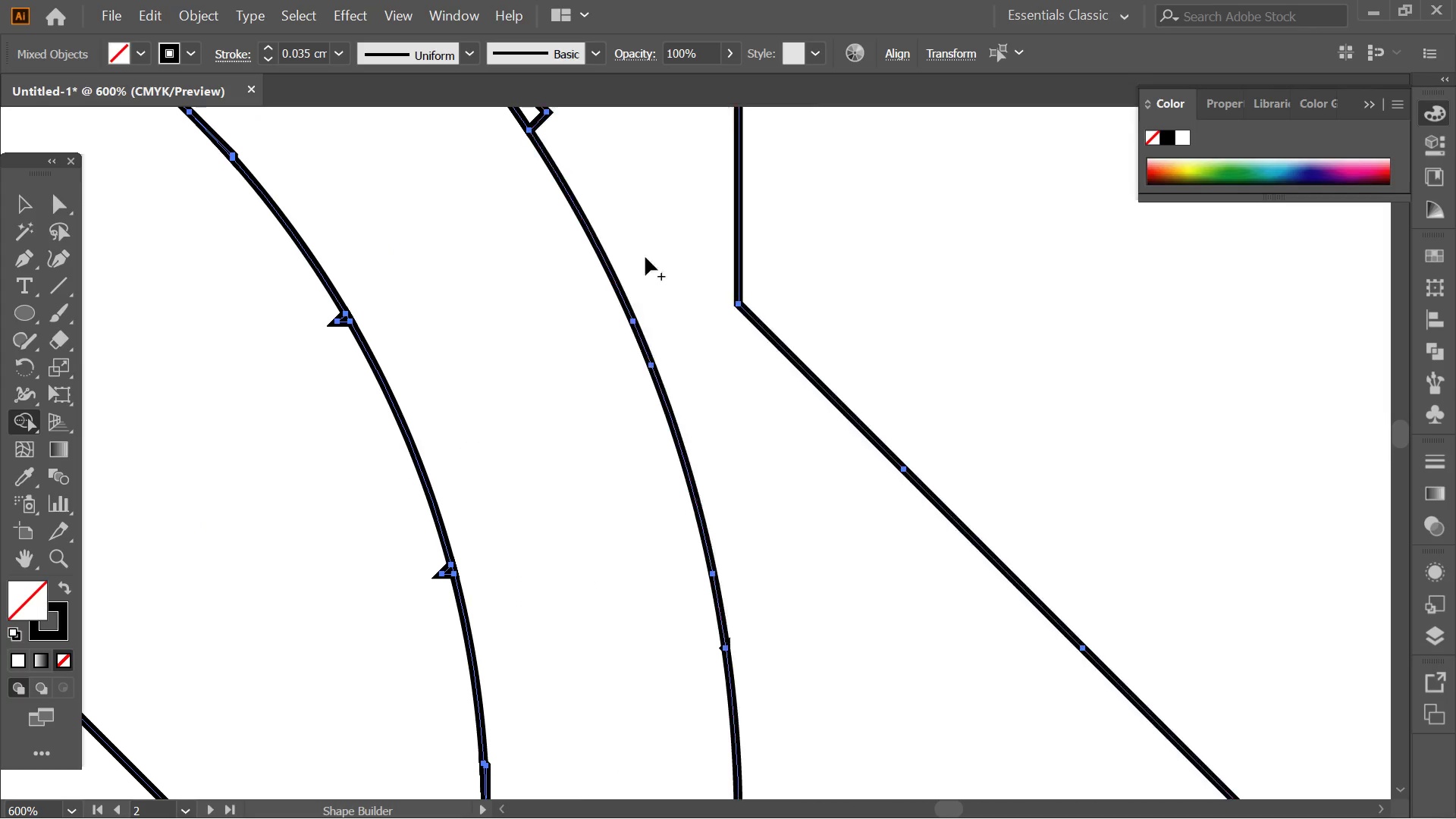 
hold_key(key=Space, duration=0.44)
 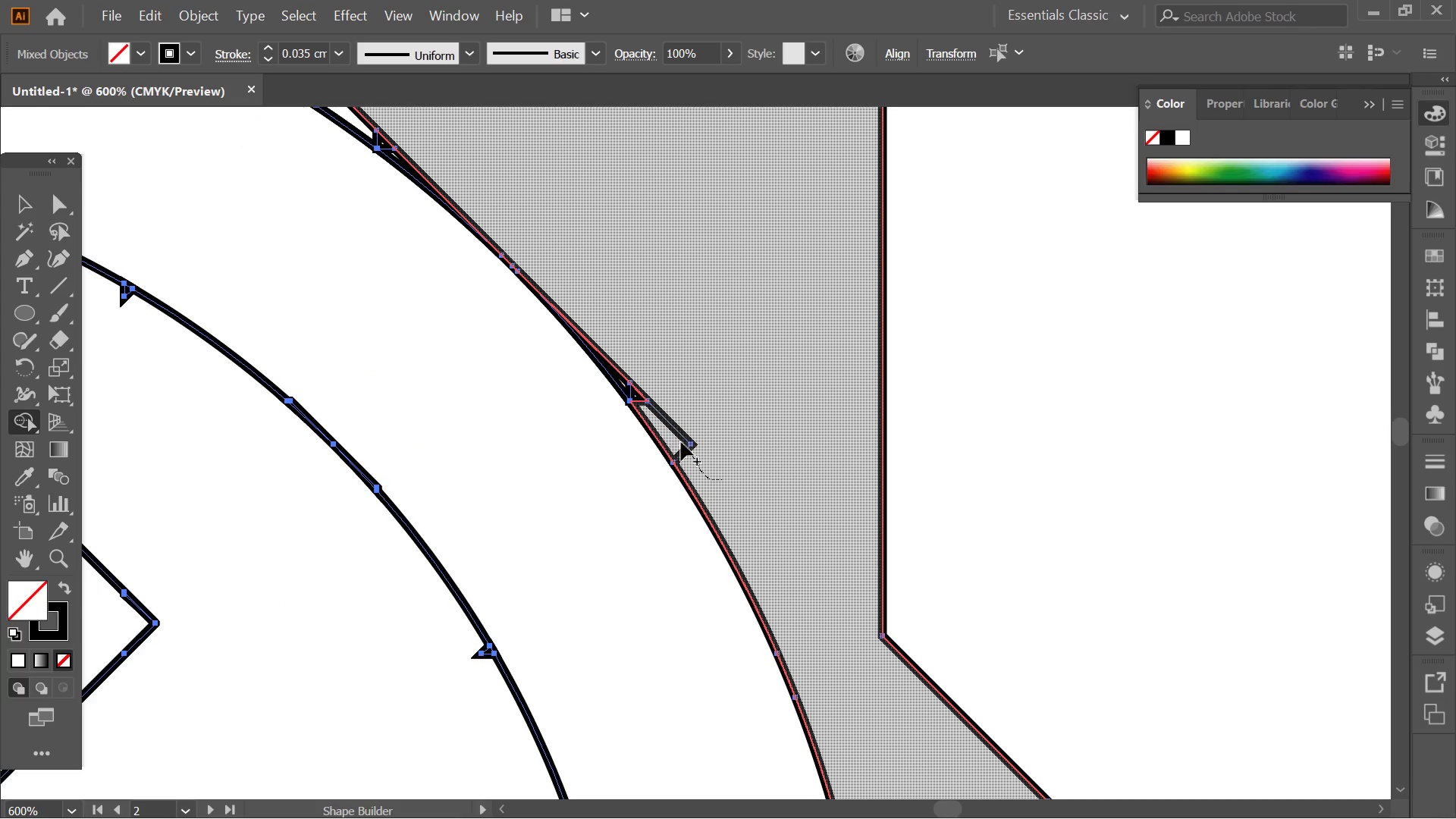 
left_click_drag(start_coordinate=[651, 214], to_coordinate=[785, 540])
 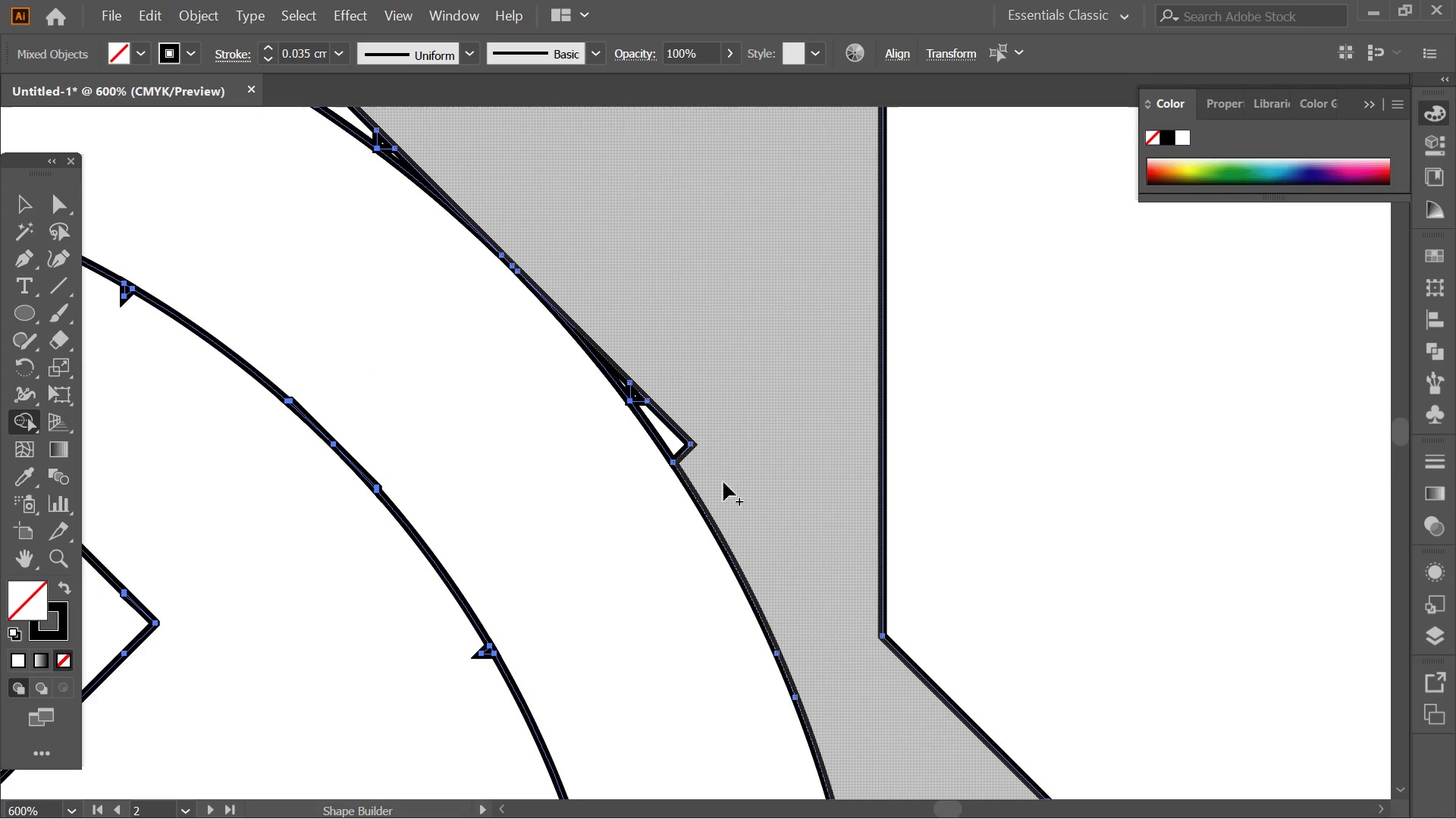 
left_click_drag(start_coordinate=[721, 479], to_coordinate=[620, 375])
 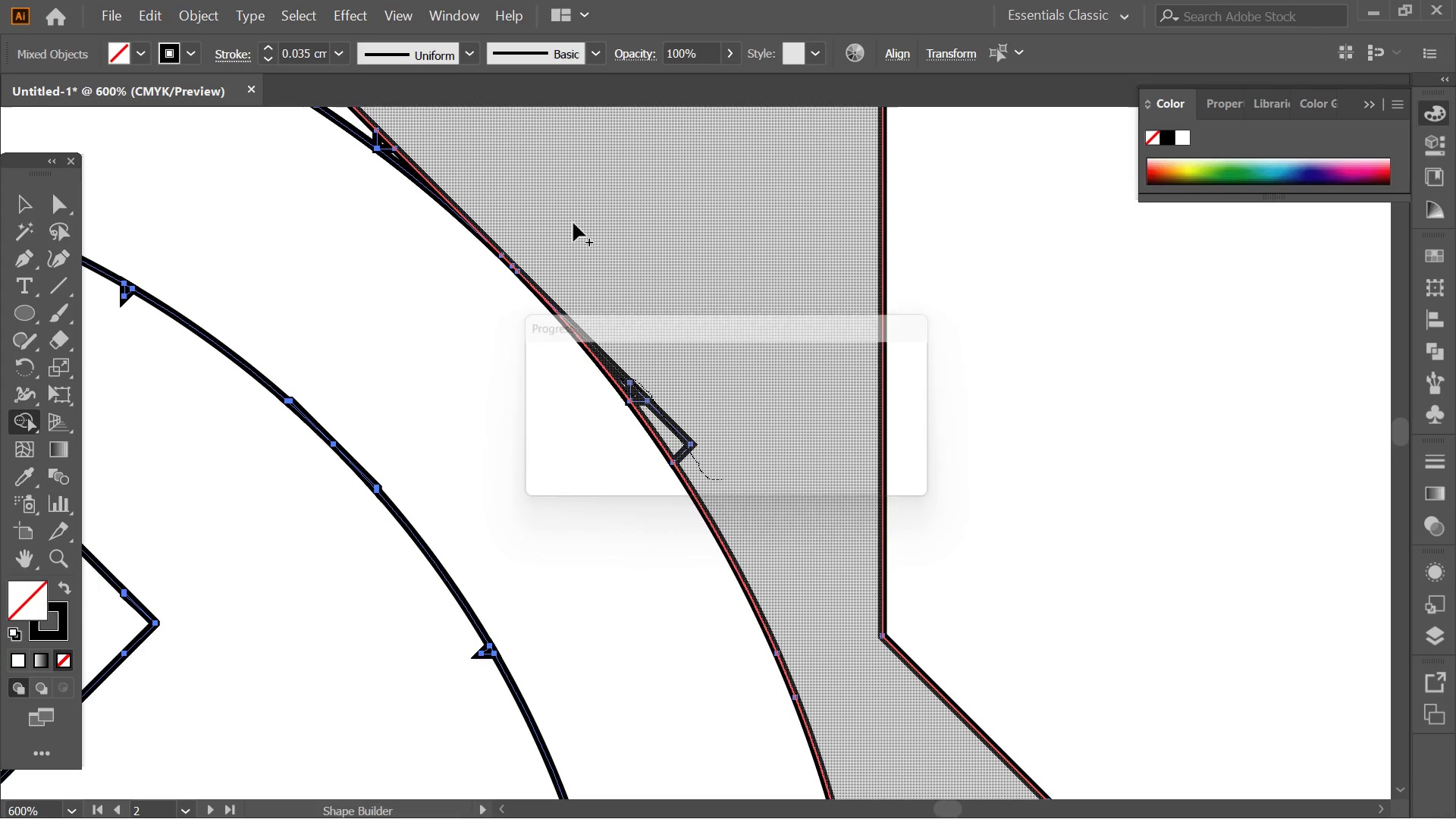 
hold_key(key=Space, duration=0.52)
 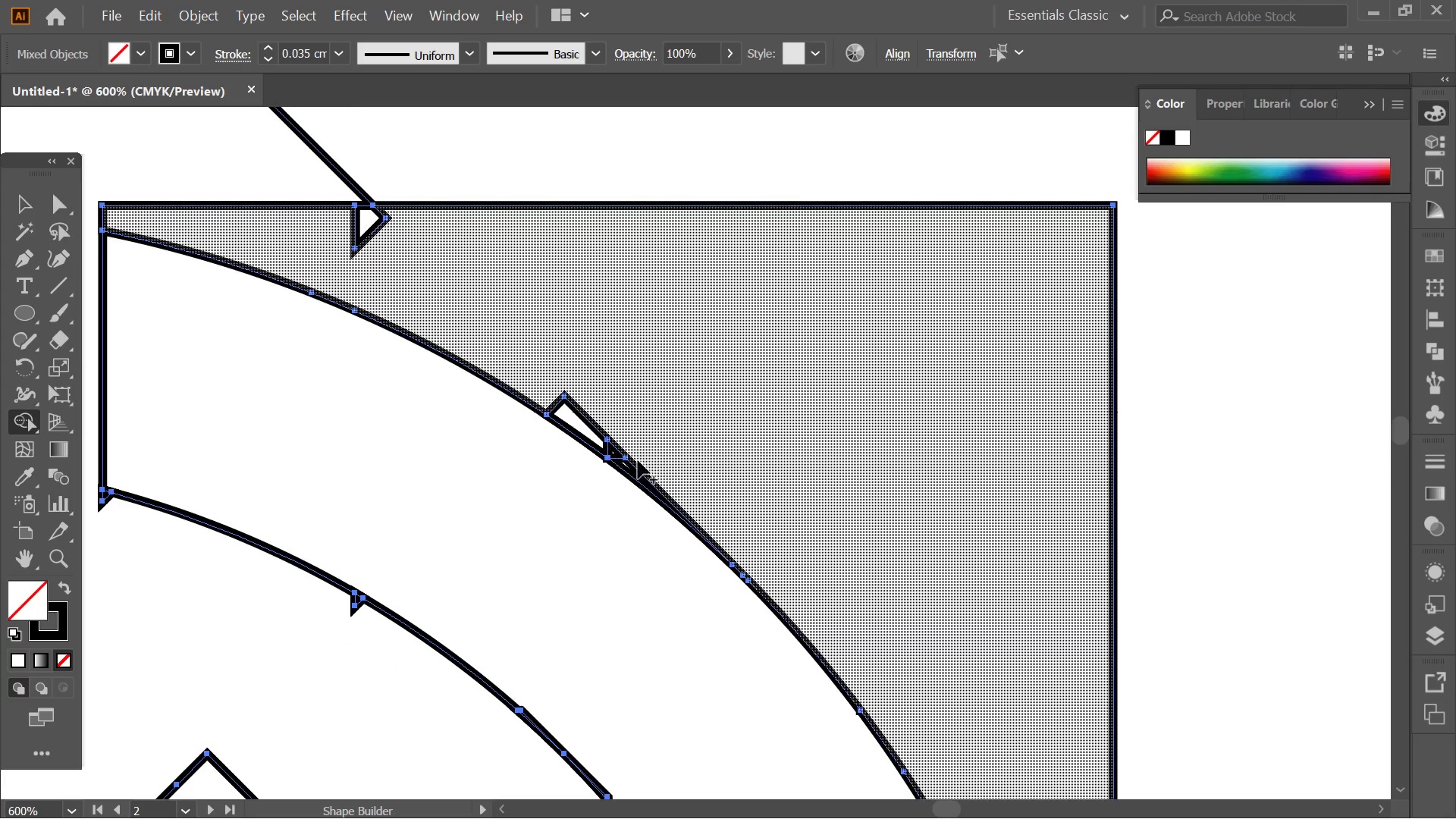 
left_click_drag(start_coordinate=[572, 220], to_coordinate=[797, 526])
 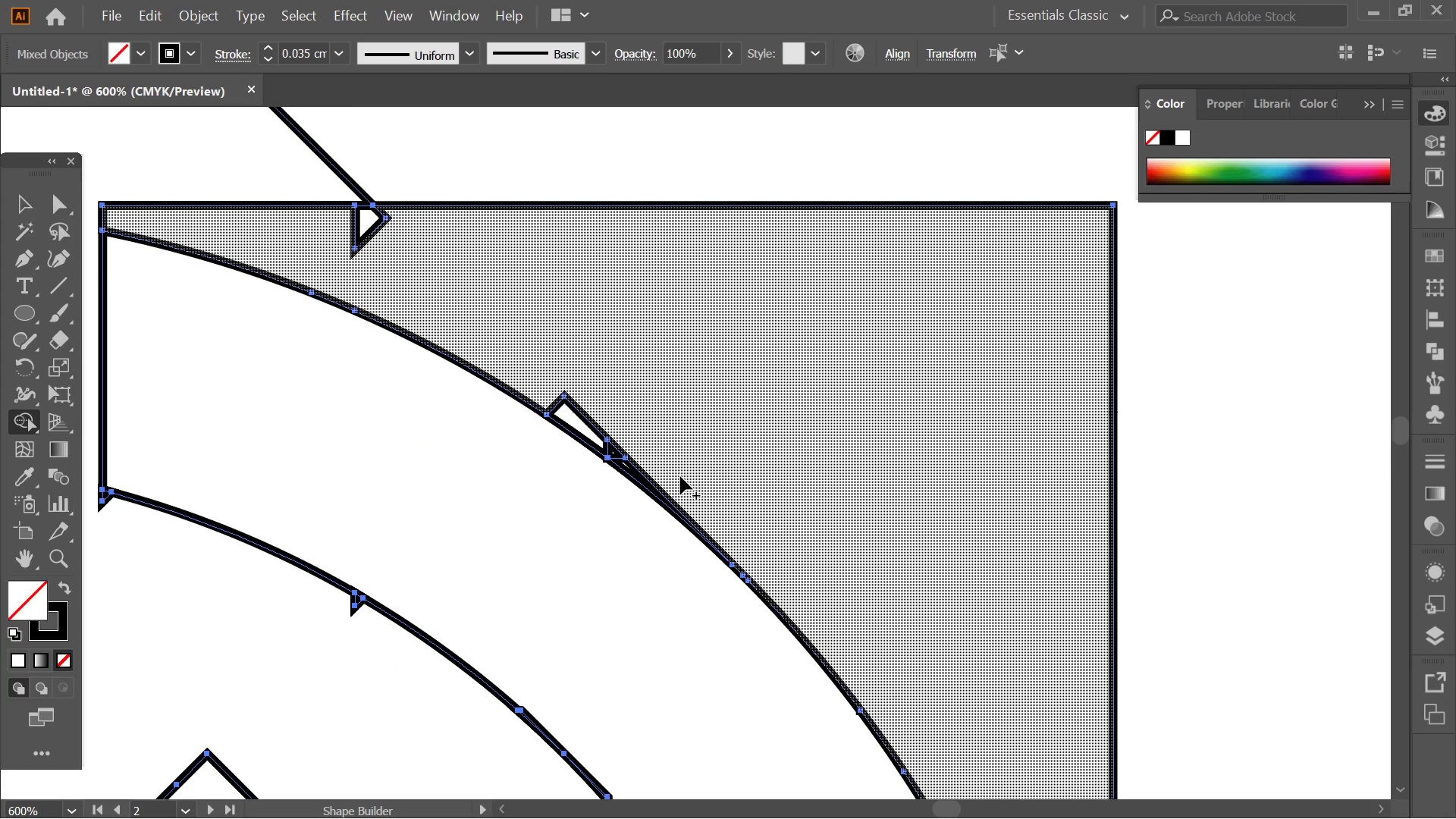 
left_click_drag(start_coordinate=[682, 485], to_coordinate=[541, 372])
 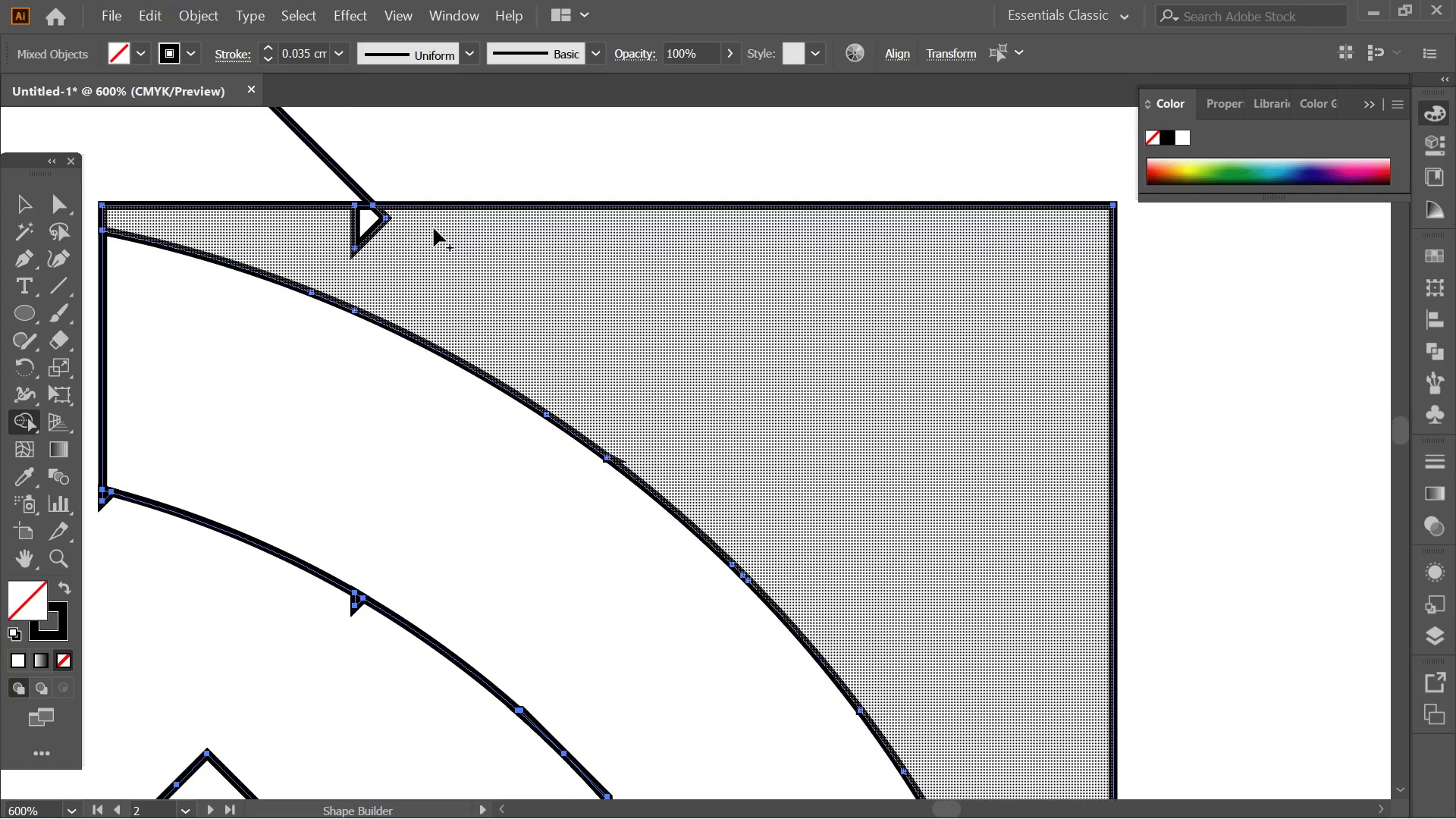 
left_click_drag(start_coordinate=[434, 241], to_coordinate=[302, 206])
 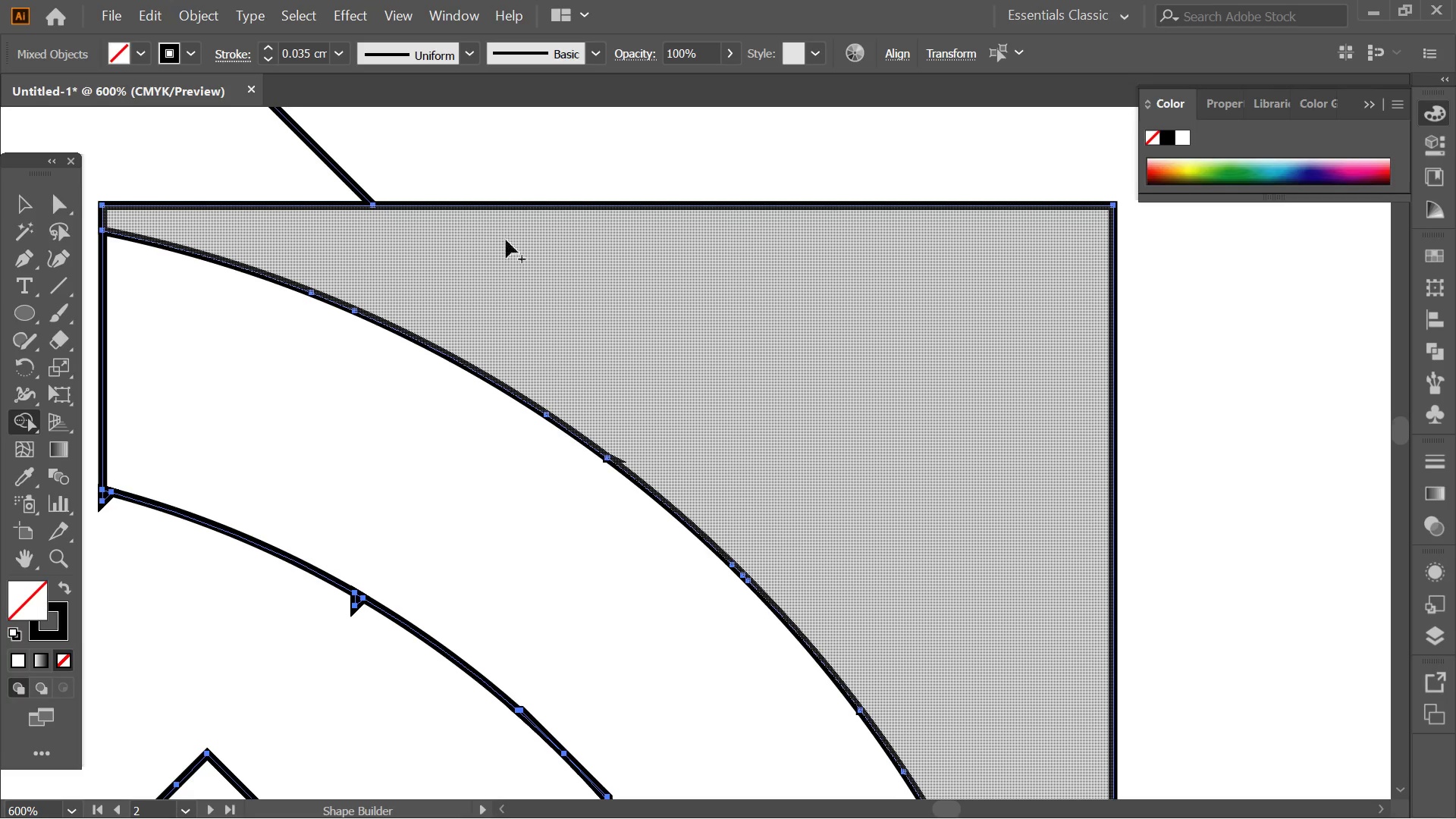 
key(Alt+AltLeft)
 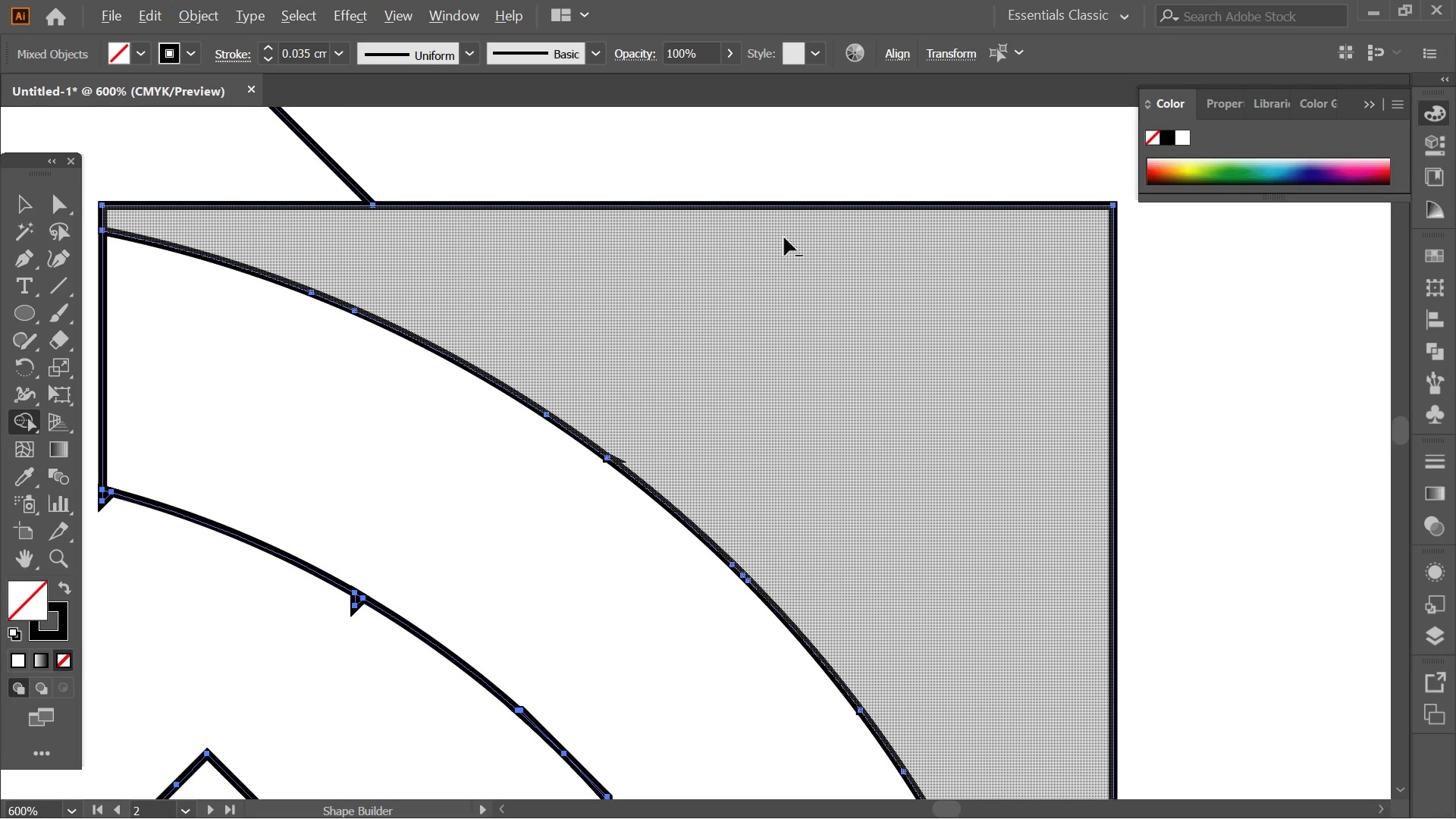 
key(Space)
 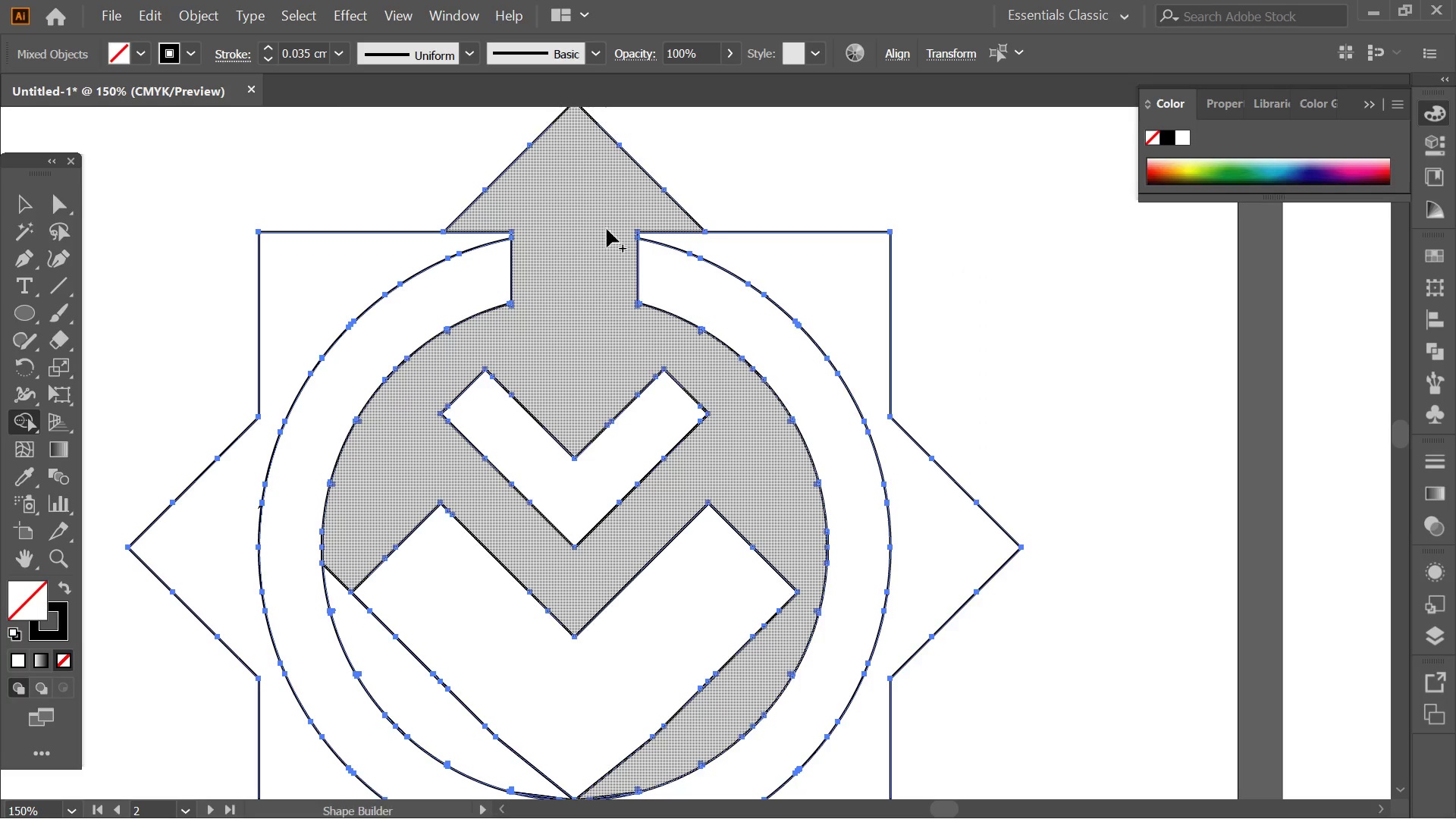 
scroll: coordinate [815, 240], scroll_direction: down, amount: 4.0
 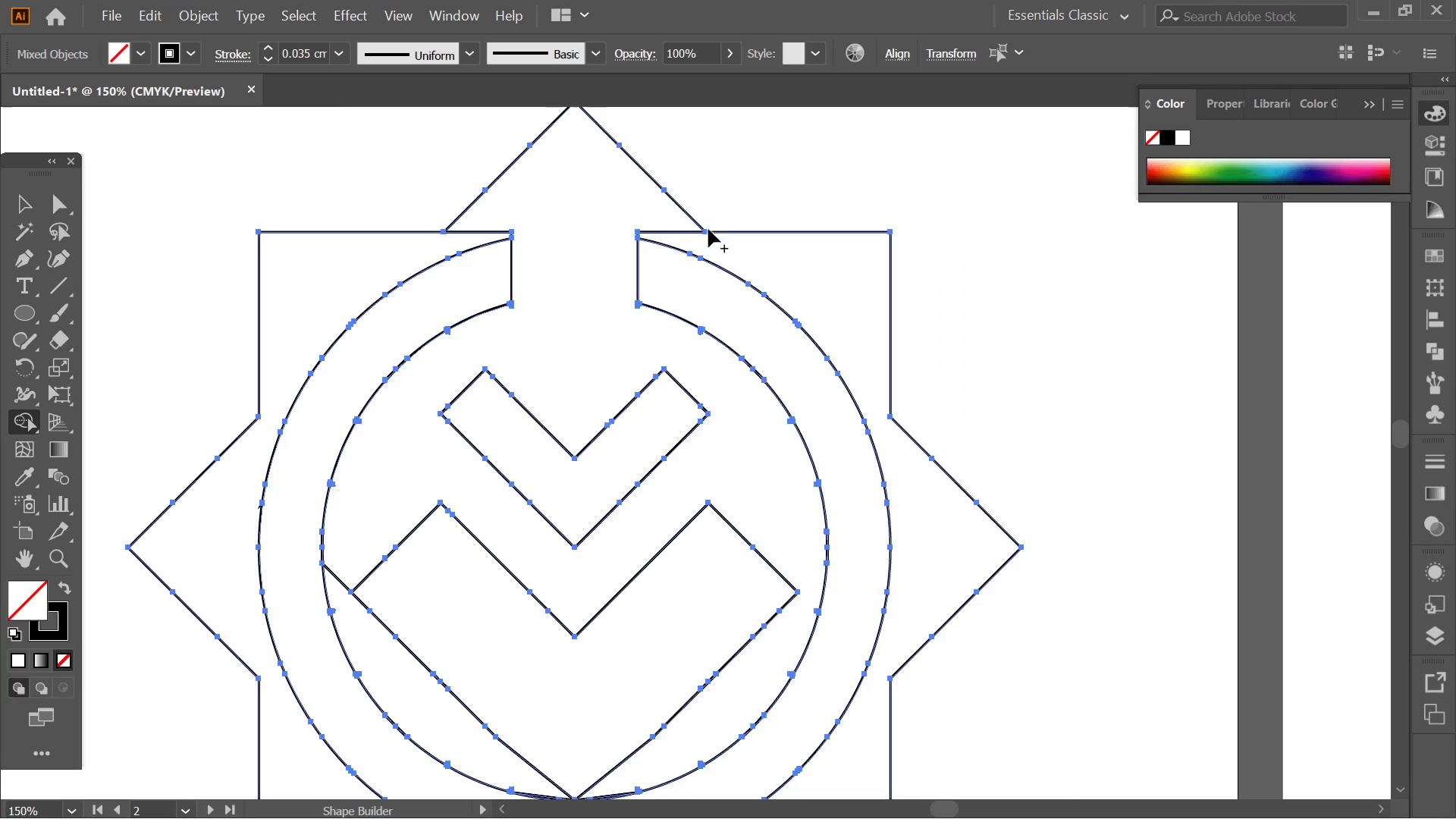 
hold_key(key=AltLeft, duration=0.41)
 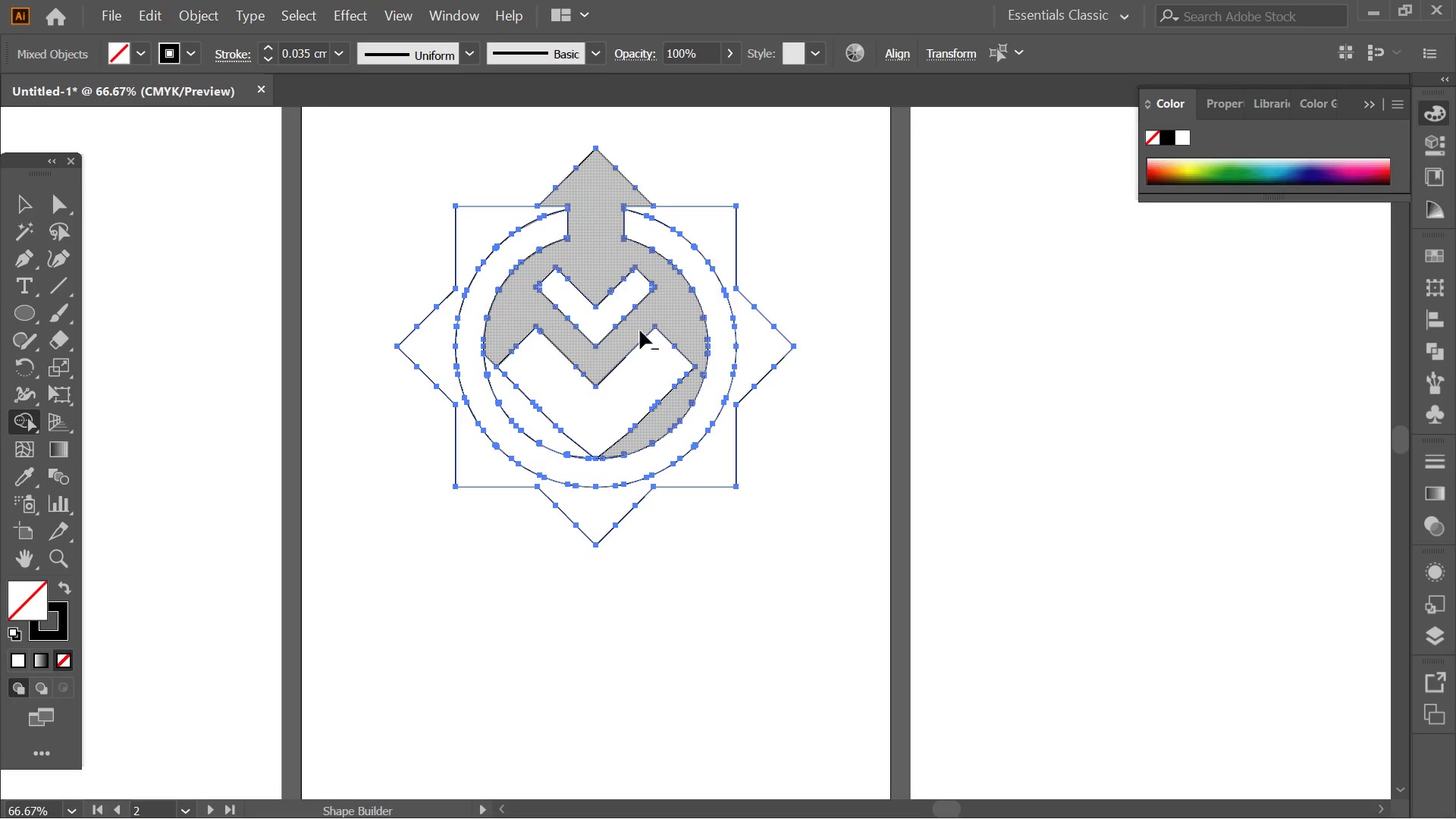 
key(Space)
 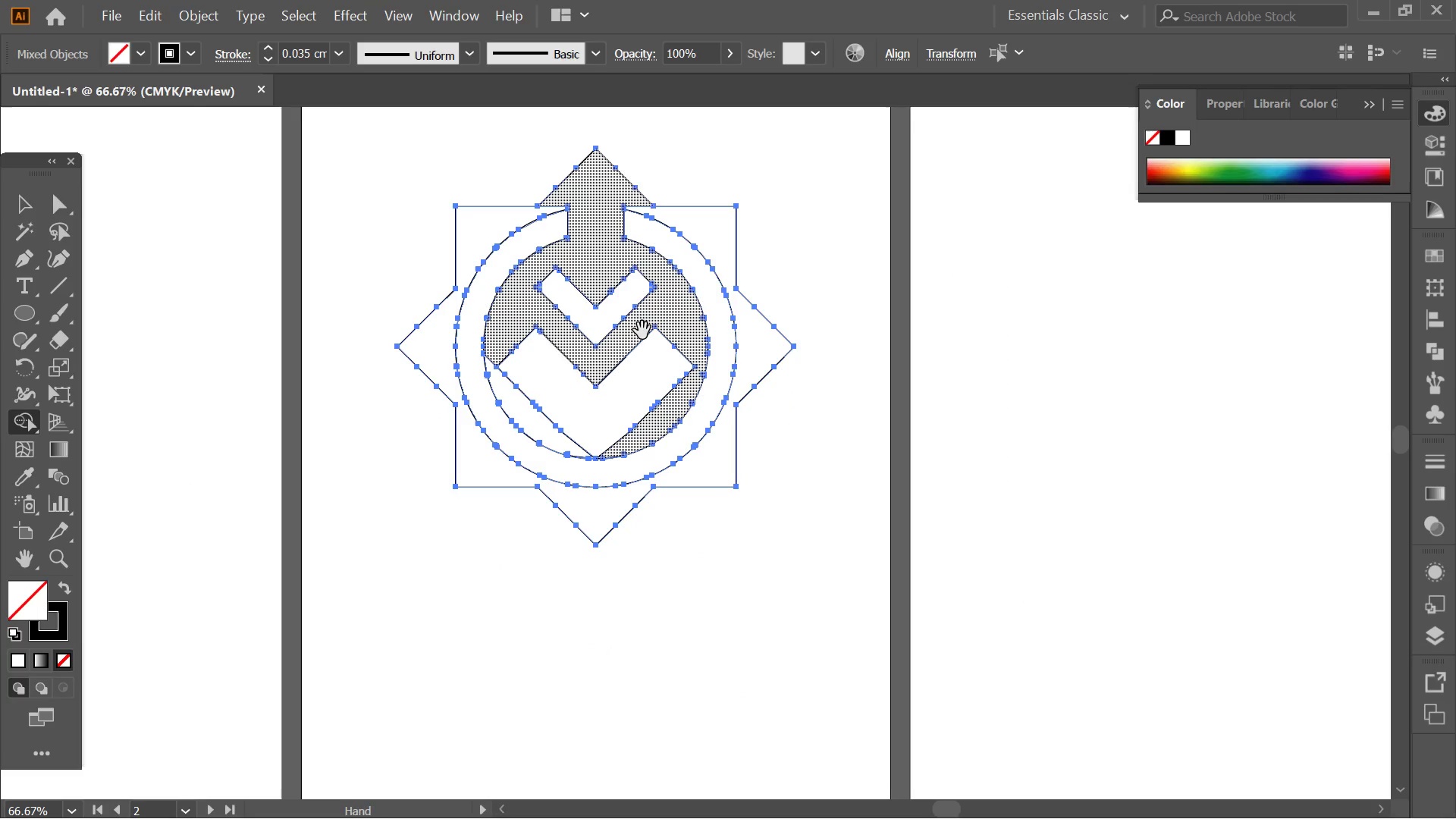 
scroll: coordinate [612, 187], scroll_direction: down, amount: 2.0
 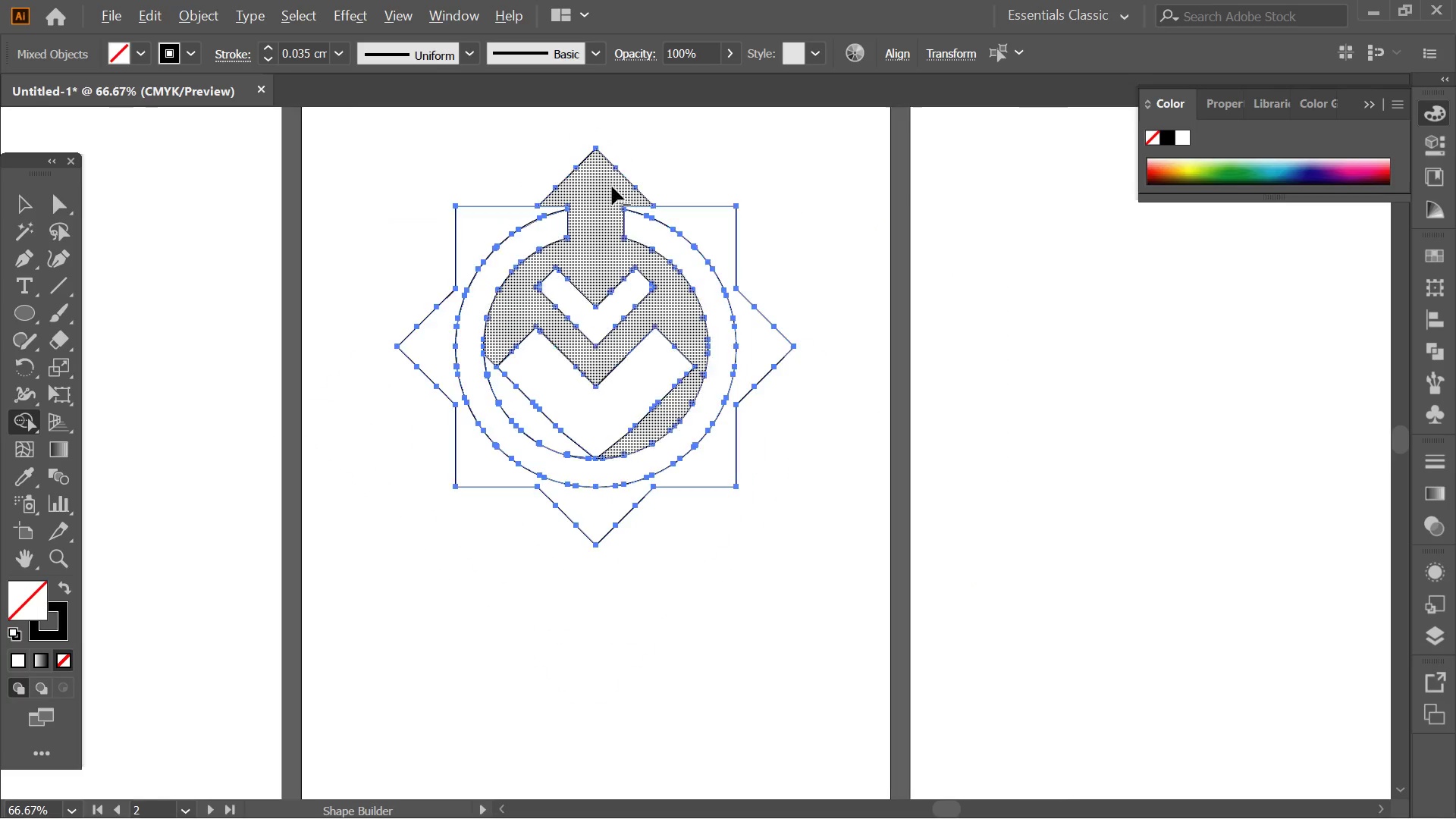 
hold_key(key=AltLeft, duration=0.59)
scroll: coordinate [640, 331], scroll_direction: up, amount: 1.0
 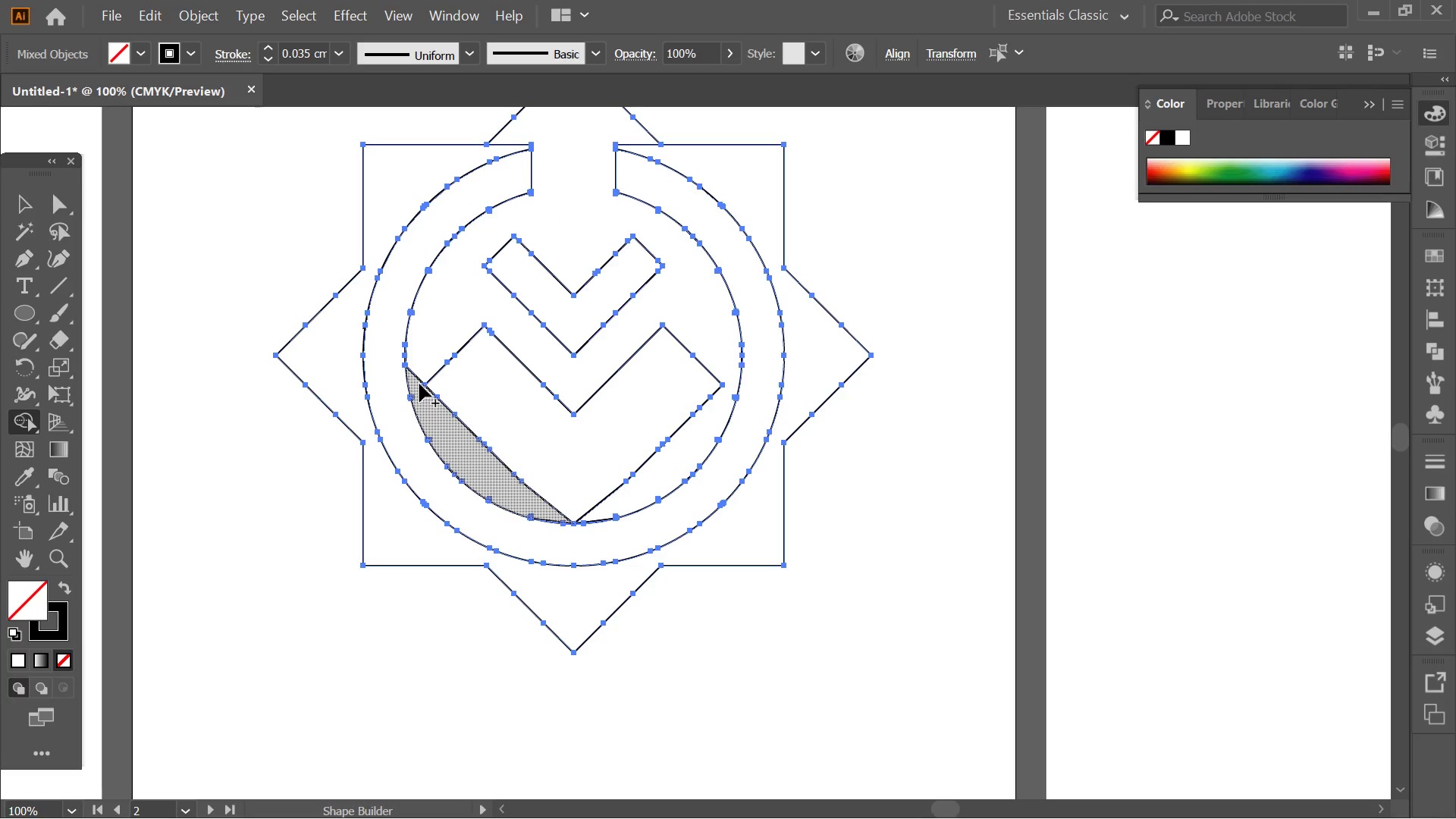 
left_click_drag(start_coordinate=[419, 391], to_coordinate=[428, 358])
 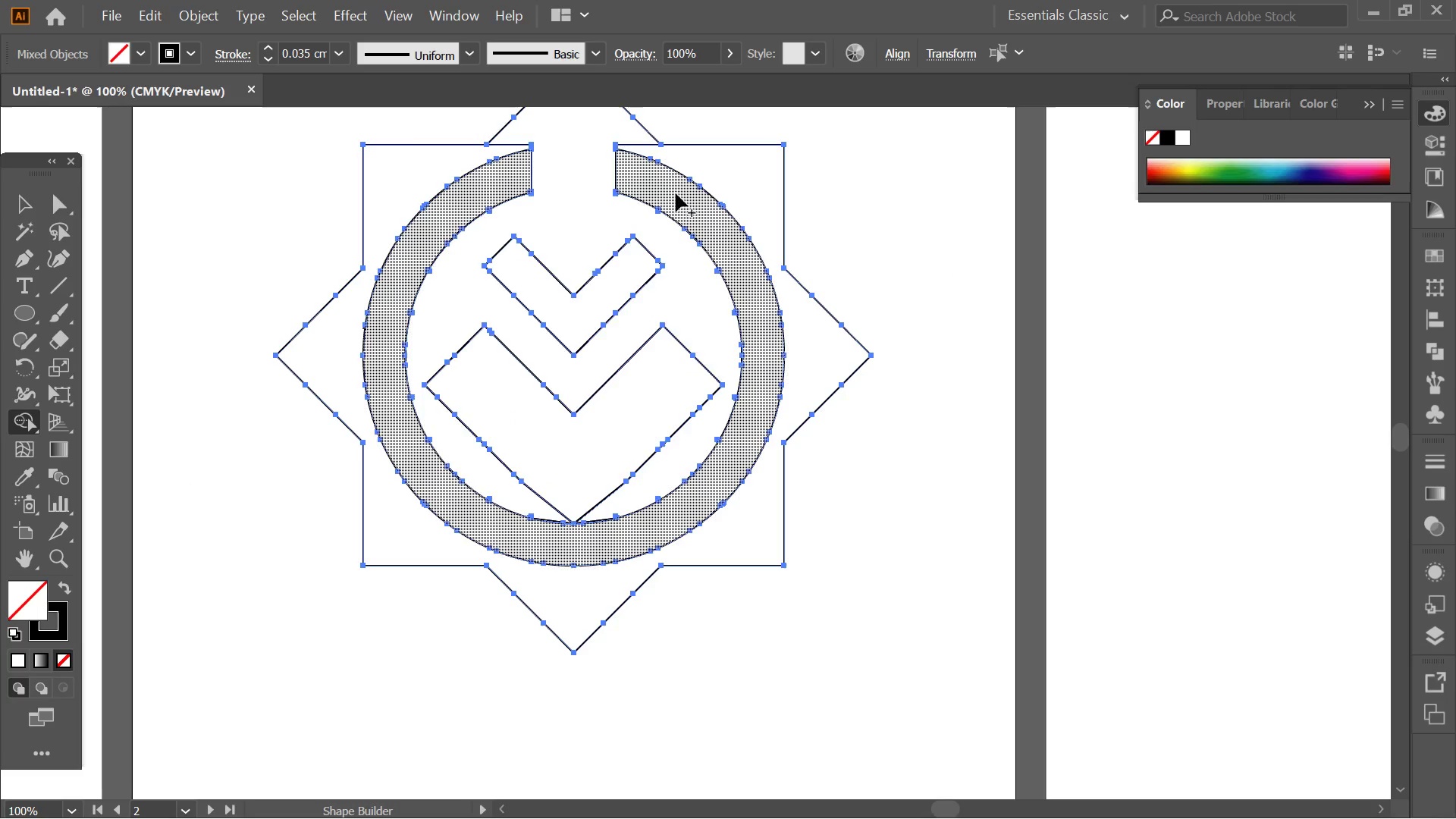 
key(Alt+AltLeft)
 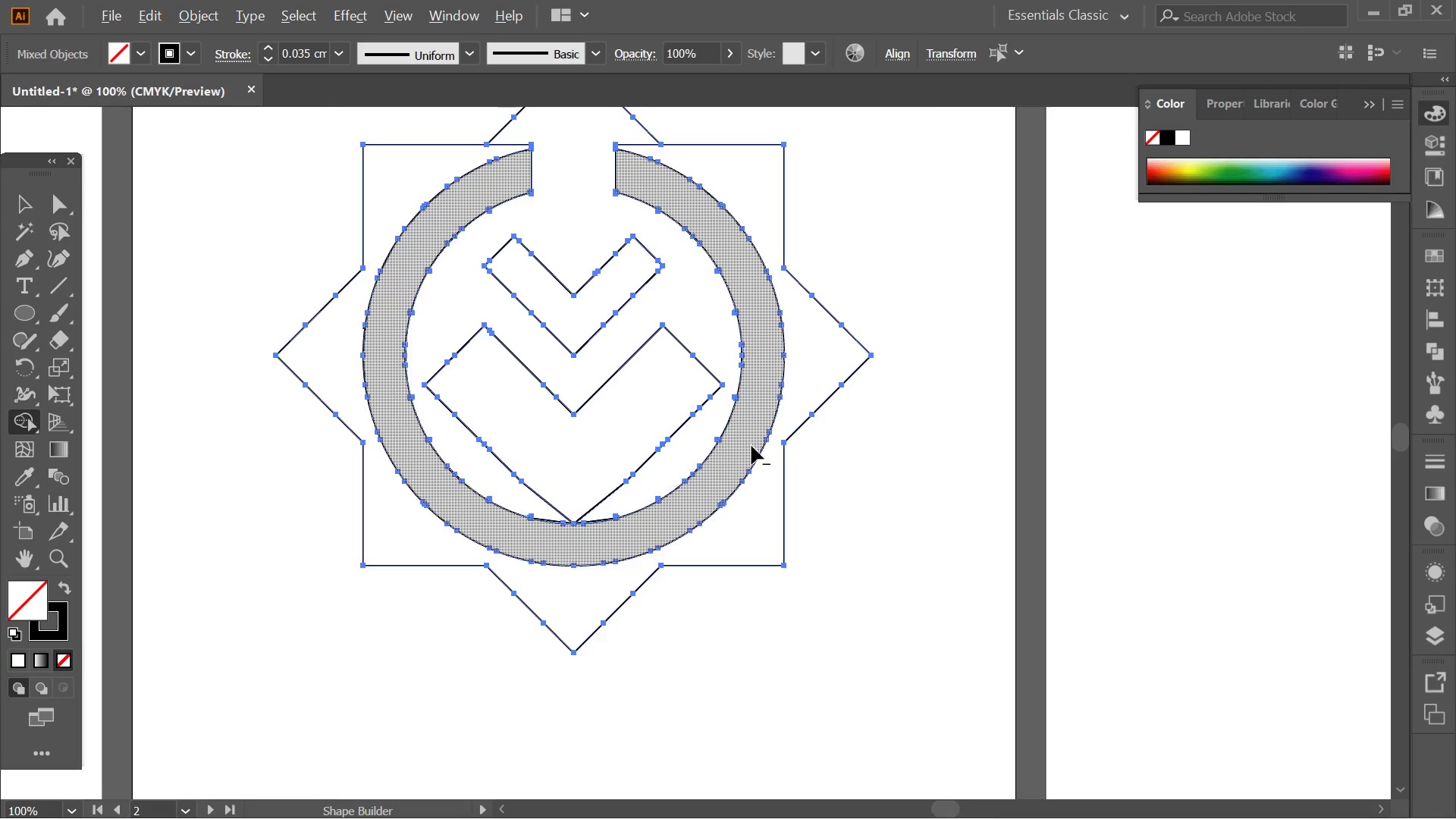 
scroll: coordinate [755, 459], scroll_direction: down, amount: 2.0
 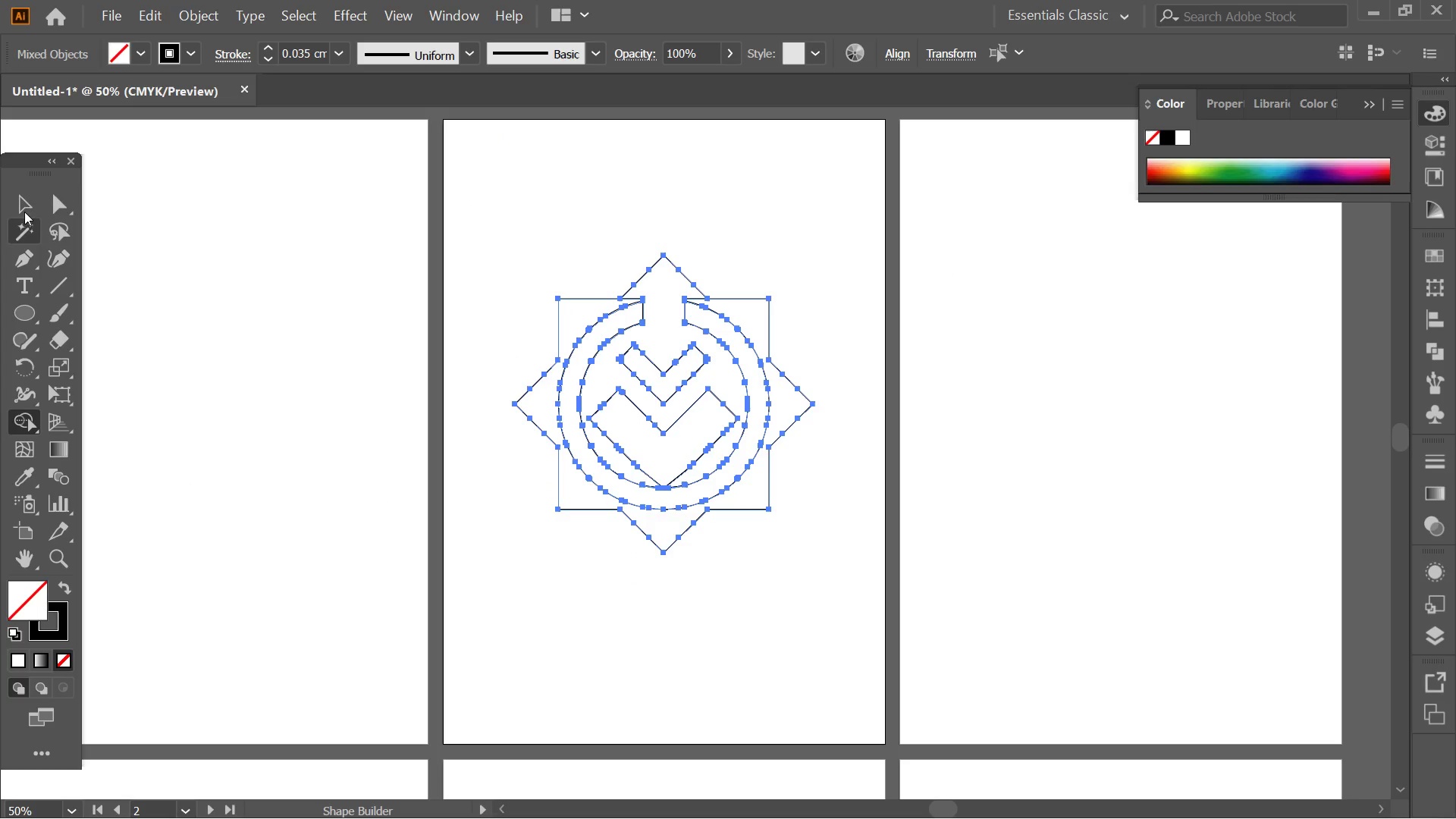 
left_click([12, 207])
 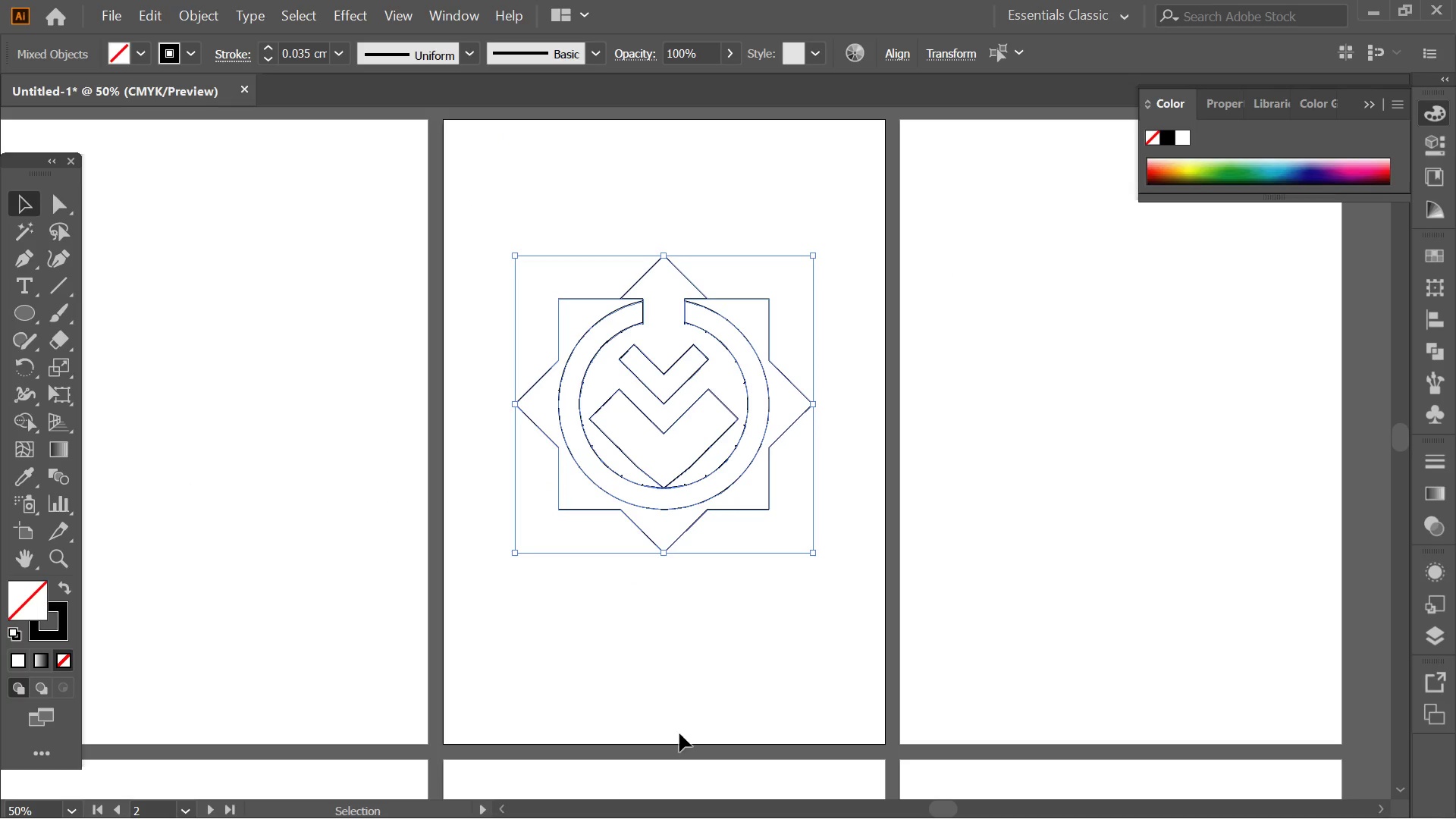 
left_click([682, 698])
 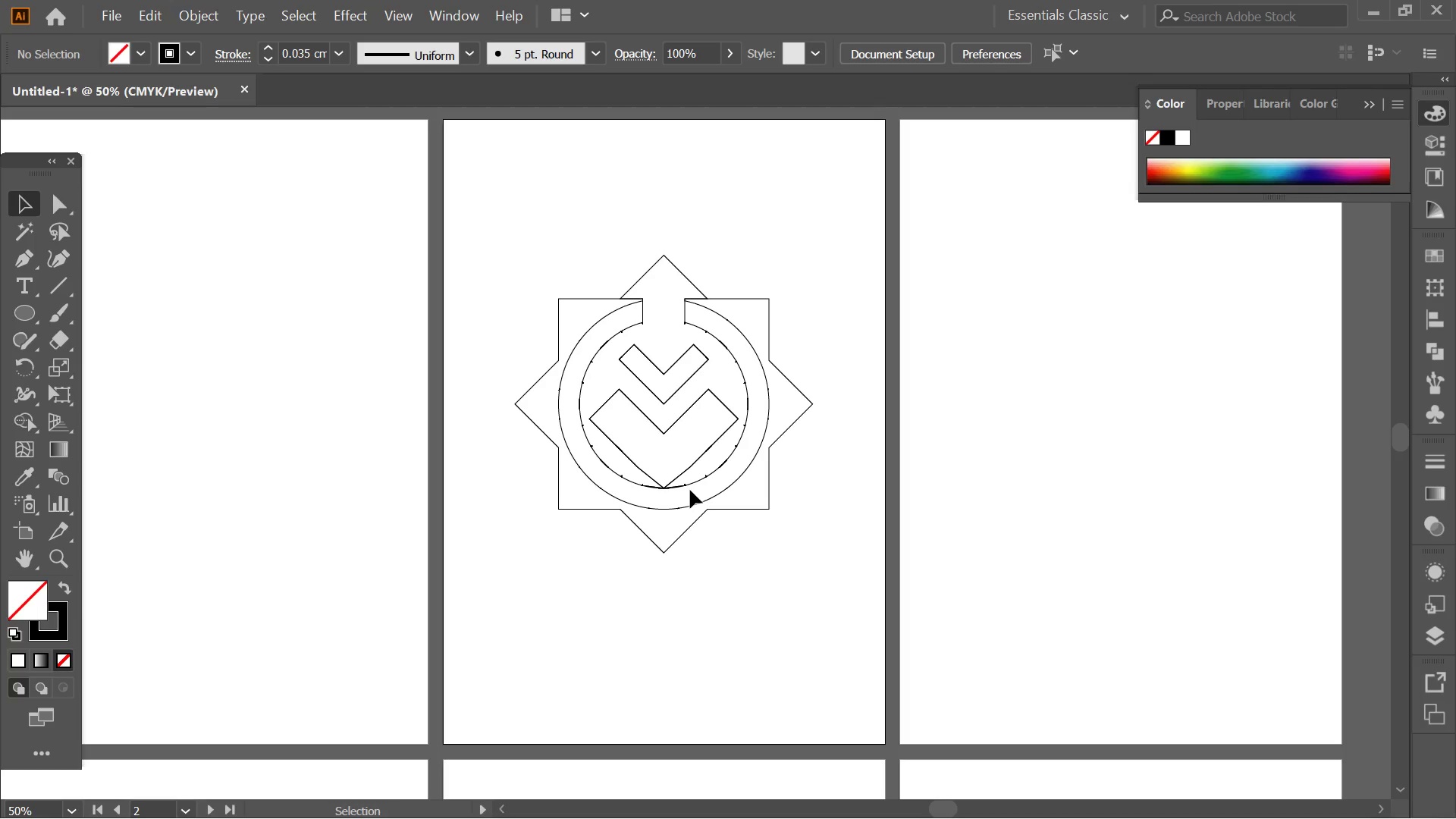 
left_click([698, 481])
 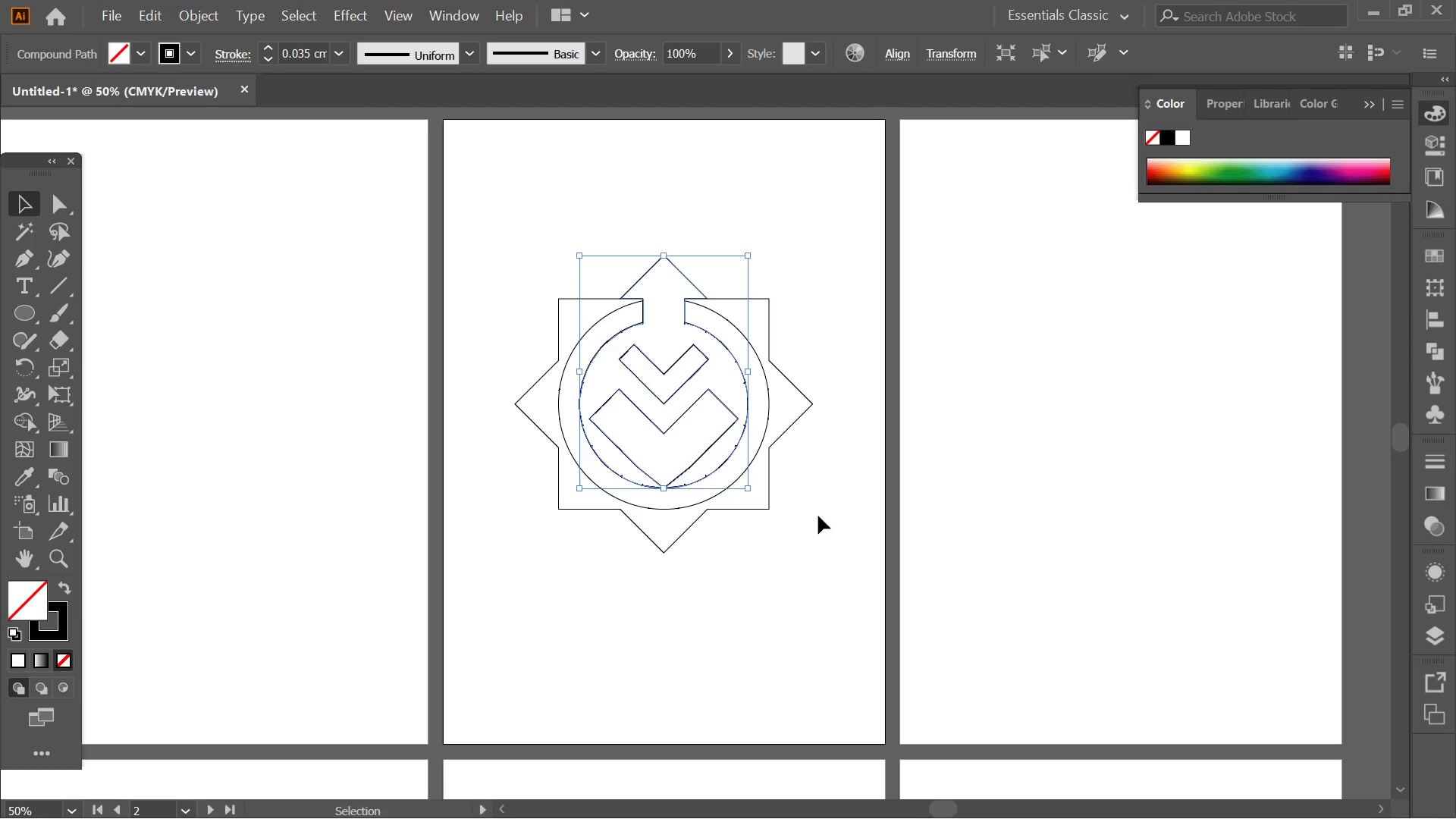 
left_click_drag(start_coordinate=[926, 579], to_coordinate=[588, 223])
 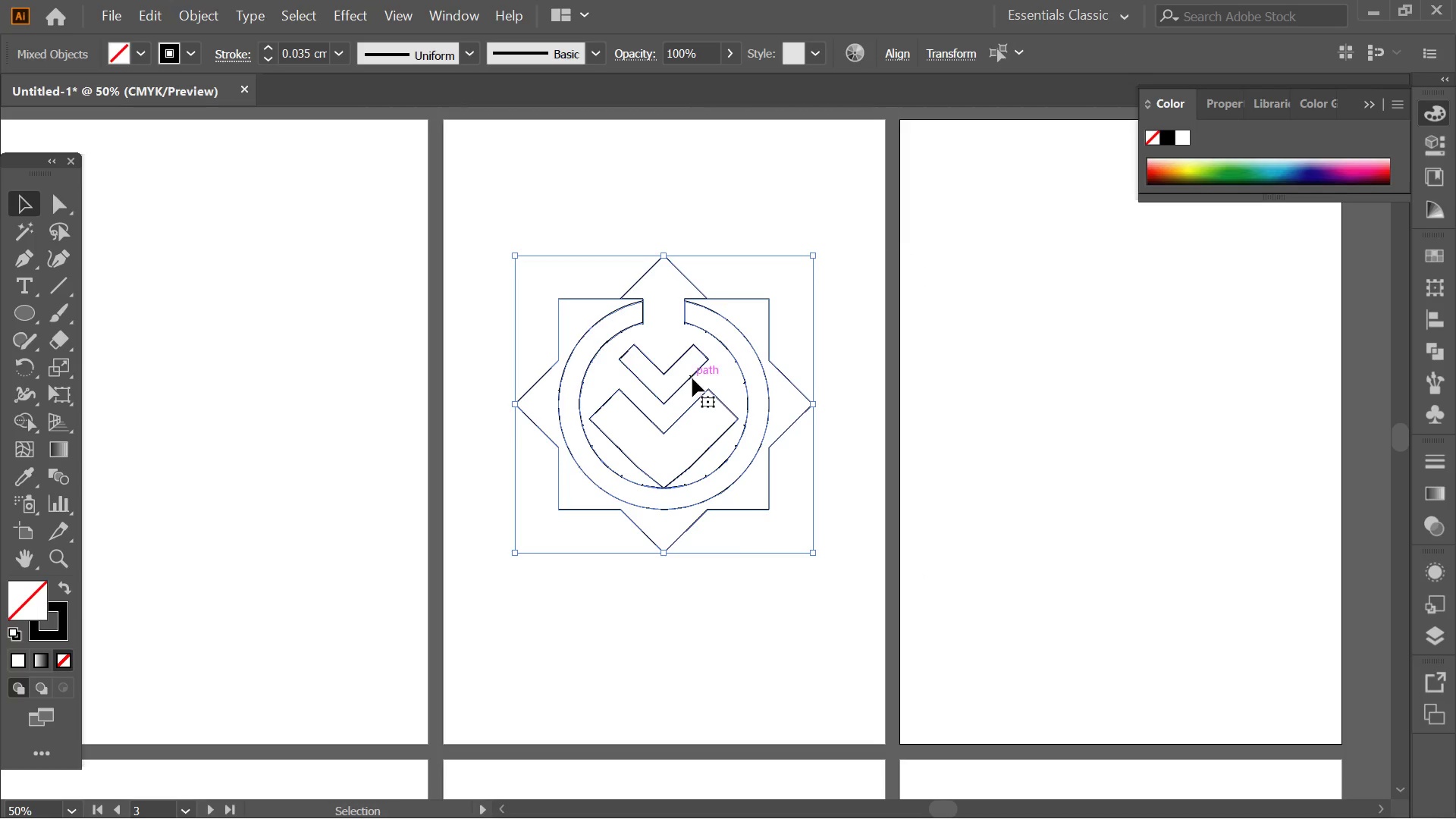 
left_click_drag(start_coordinate=[692, 378], to_coordinate=[1066, 389])
 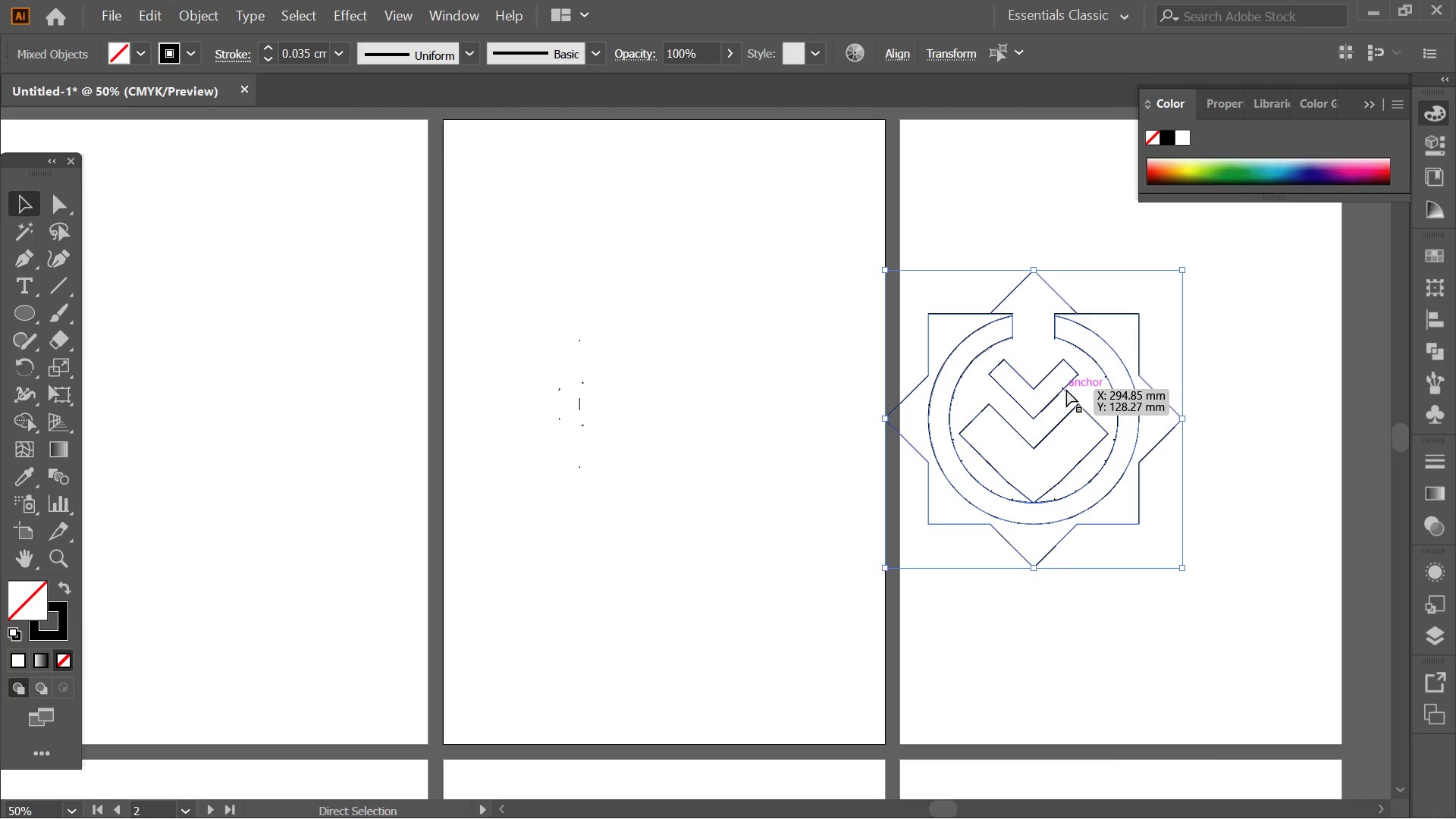 
hold_key(key=ControlLeft, duration=0.44)
 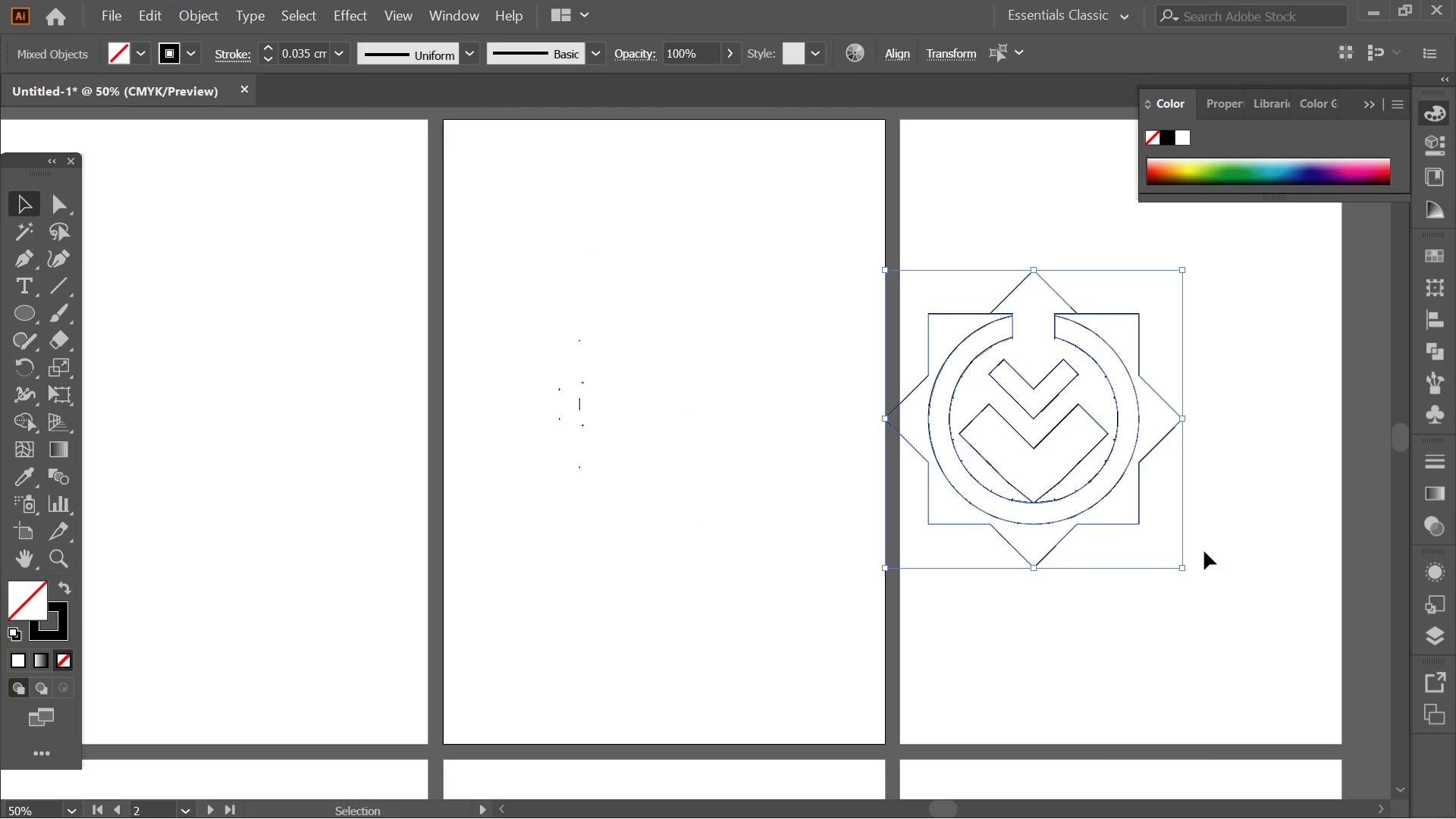 
key(Control+Z)
 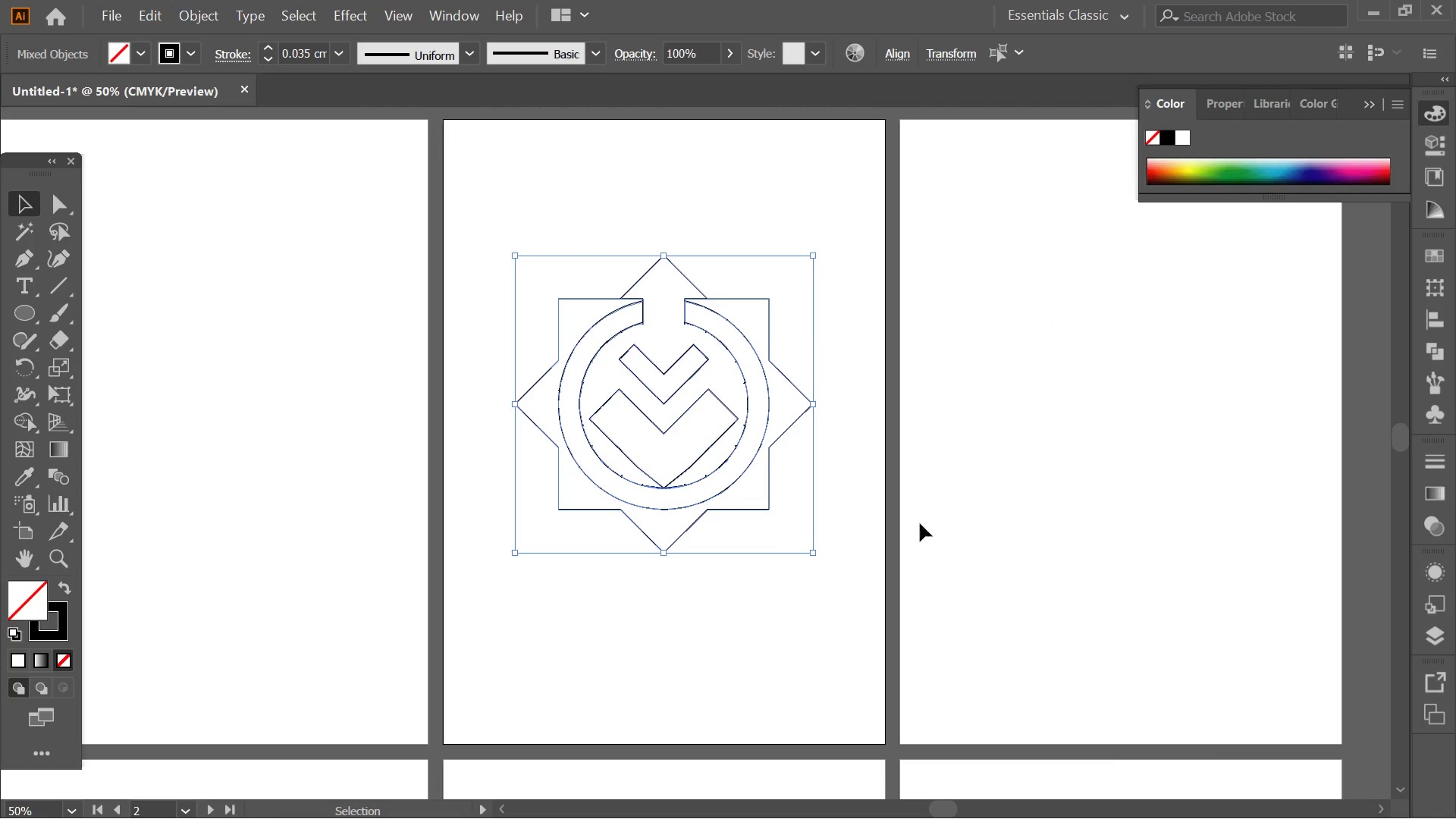 
key(Alt+AltLeft)
 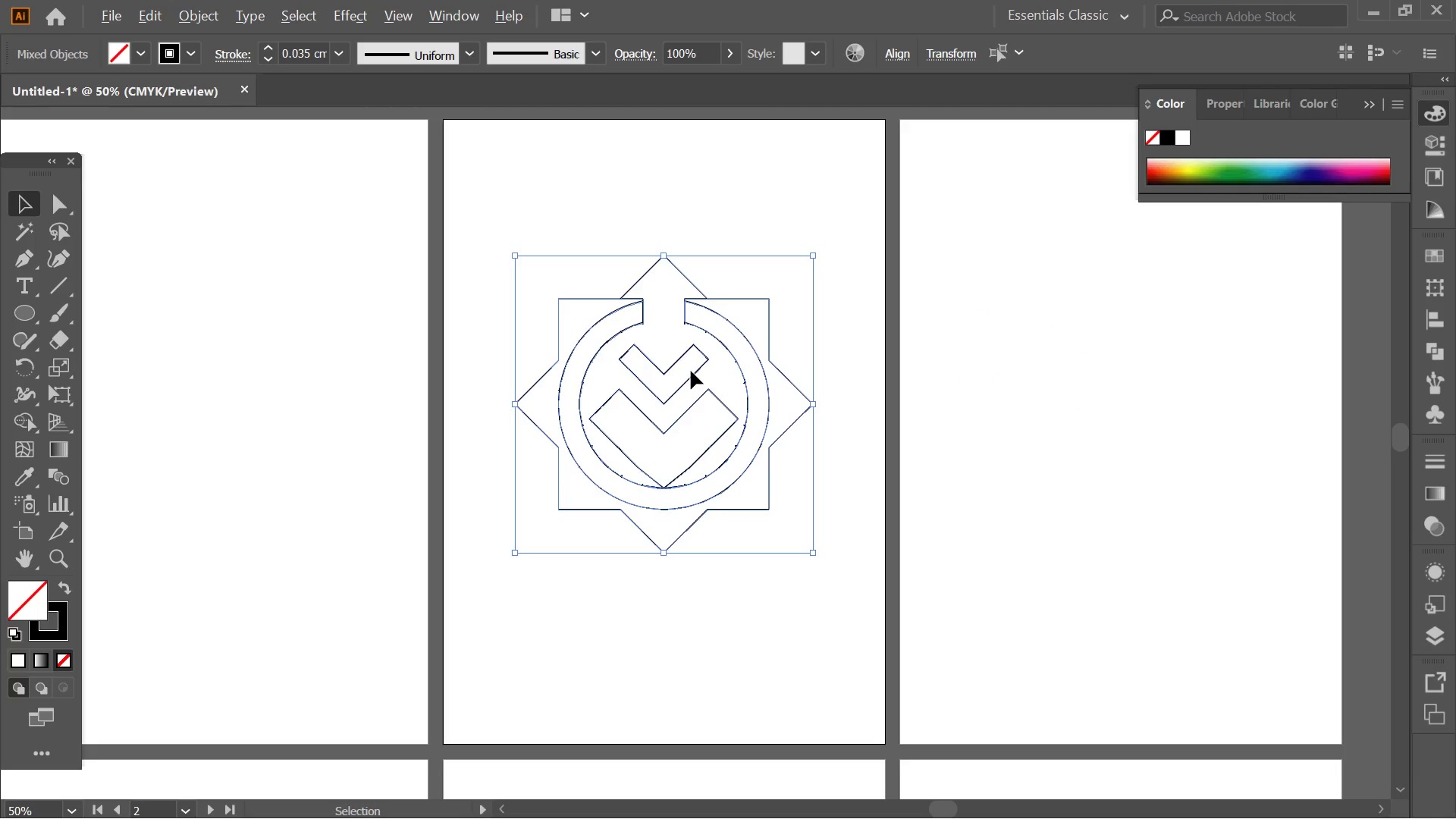 
key(Alt+AltLeft)
 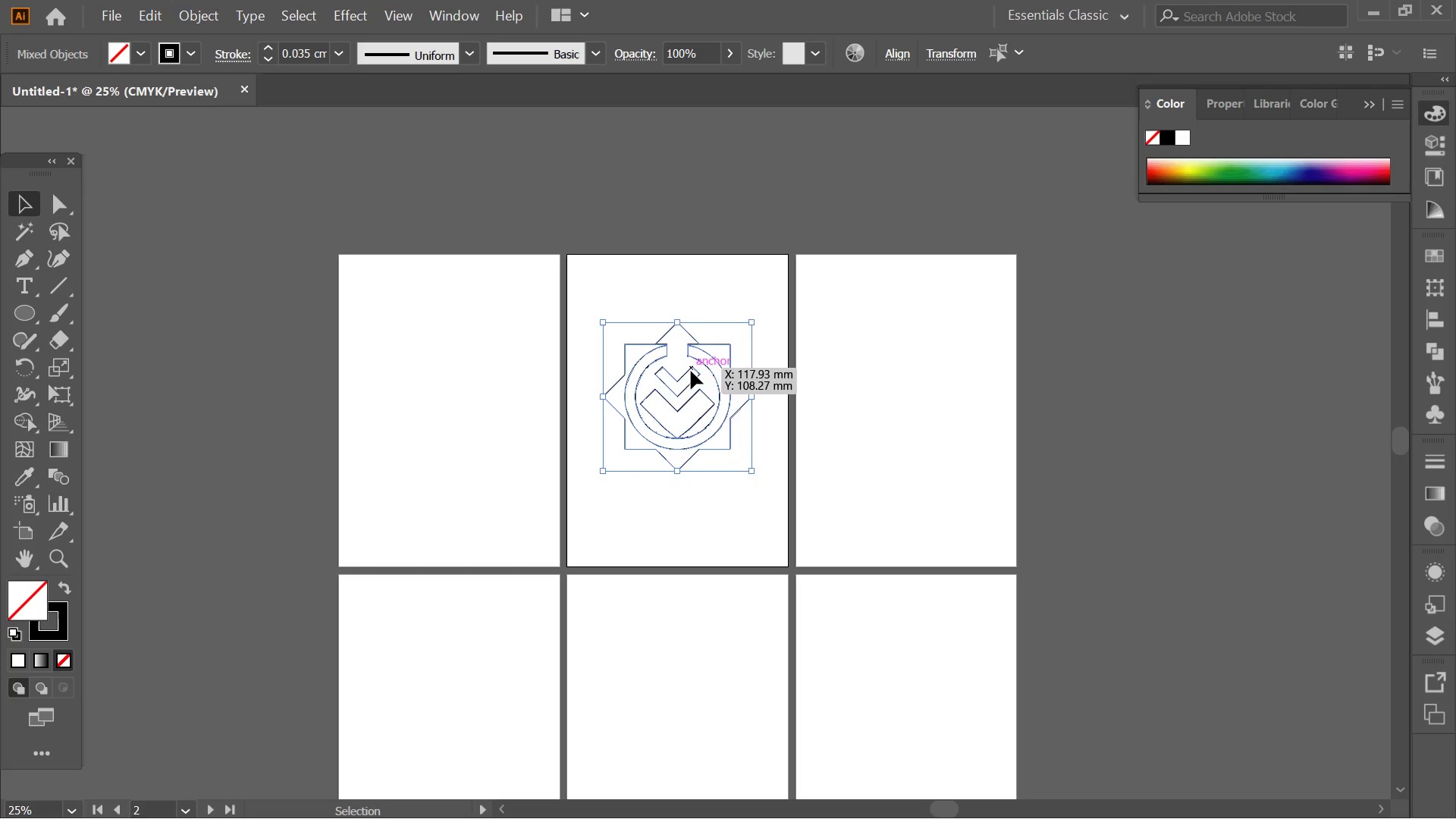 
hold_key(key=AltLeft, duration=0.33)
 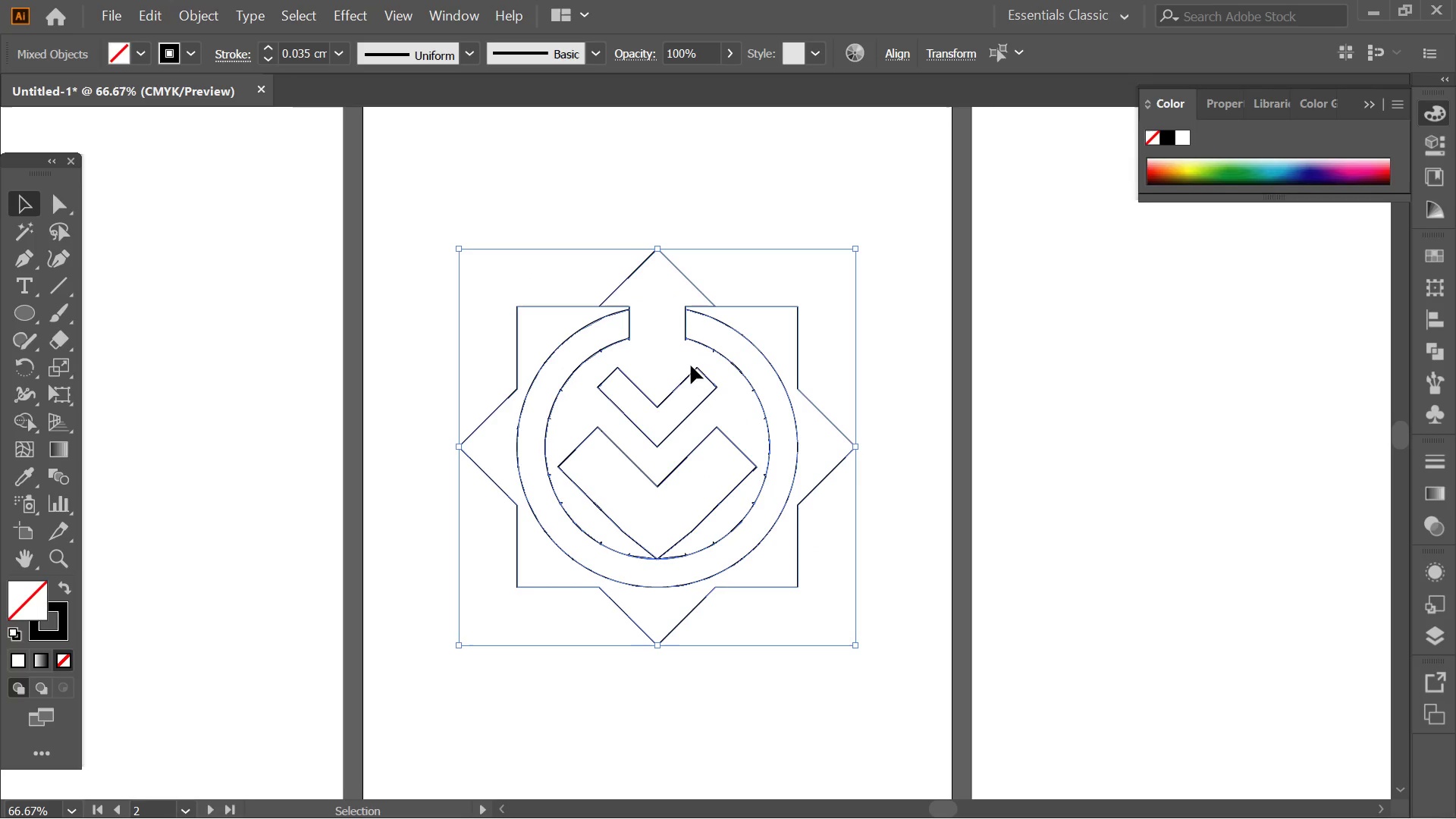 
key(Alt+AltLeft)
 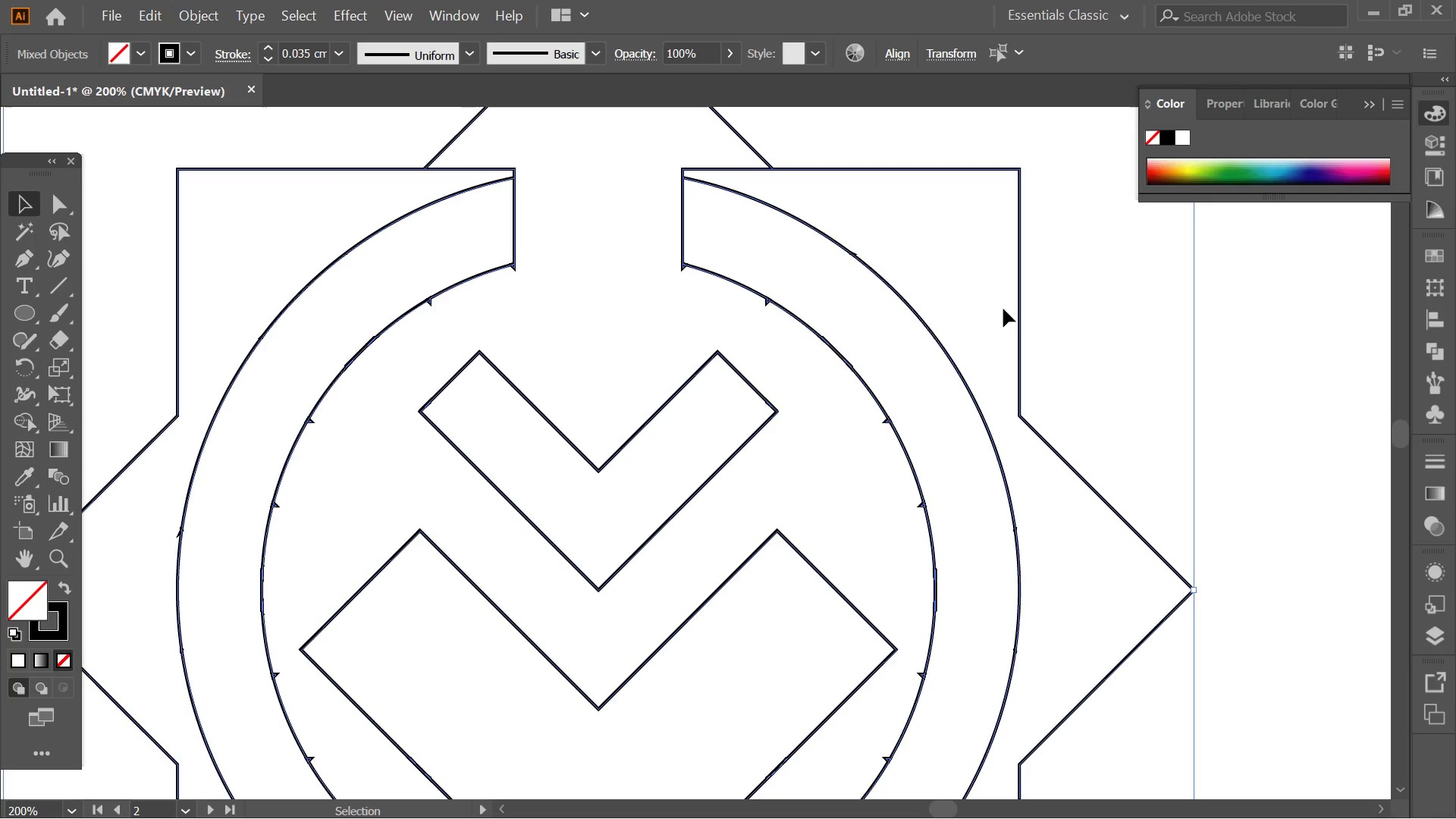 
scroll: coordinate [736, 375], scroll_direction: up, amount: 6.0
 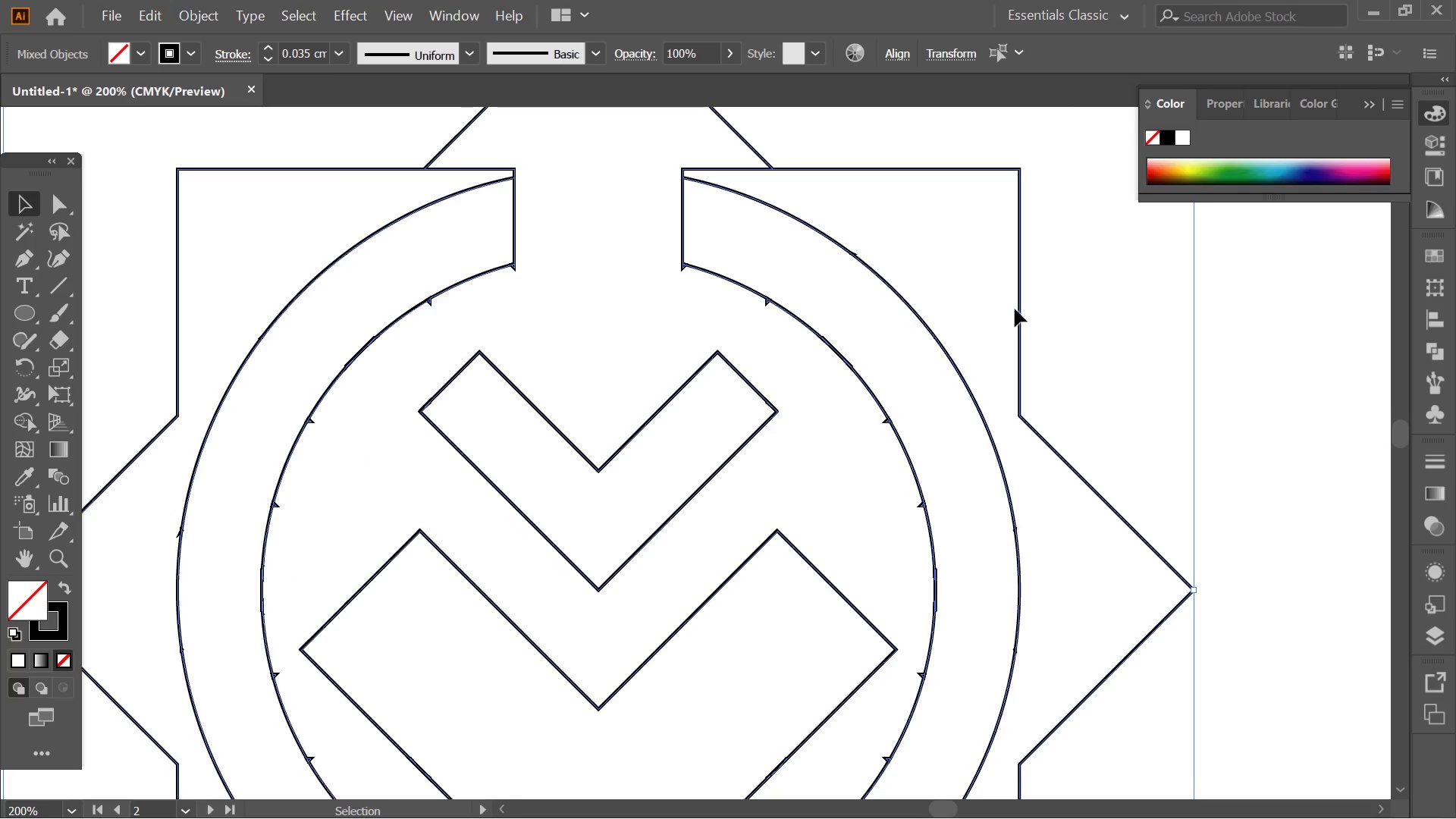 
left_click([1087, 309])
 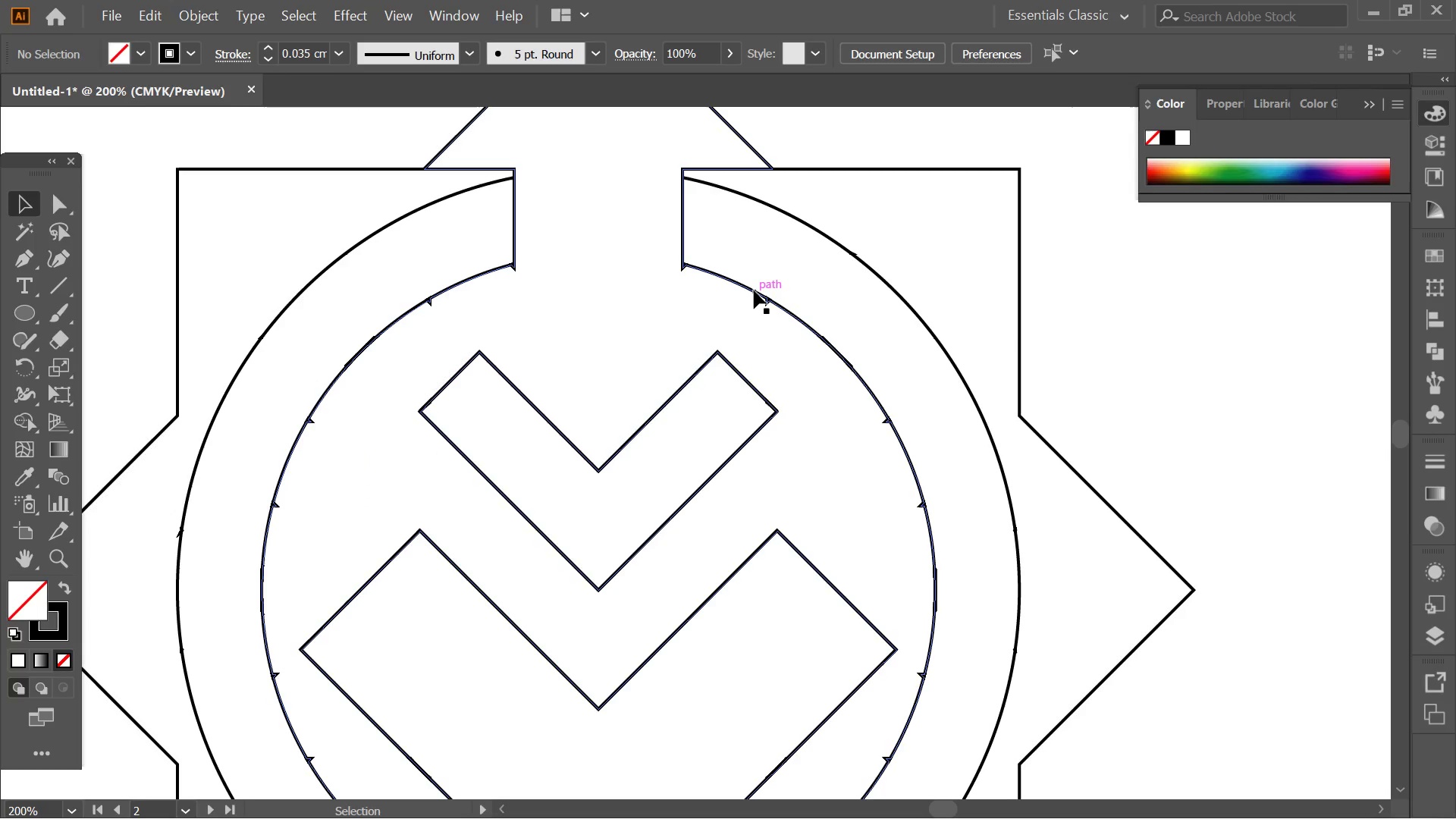 
left_click([754, 290])
 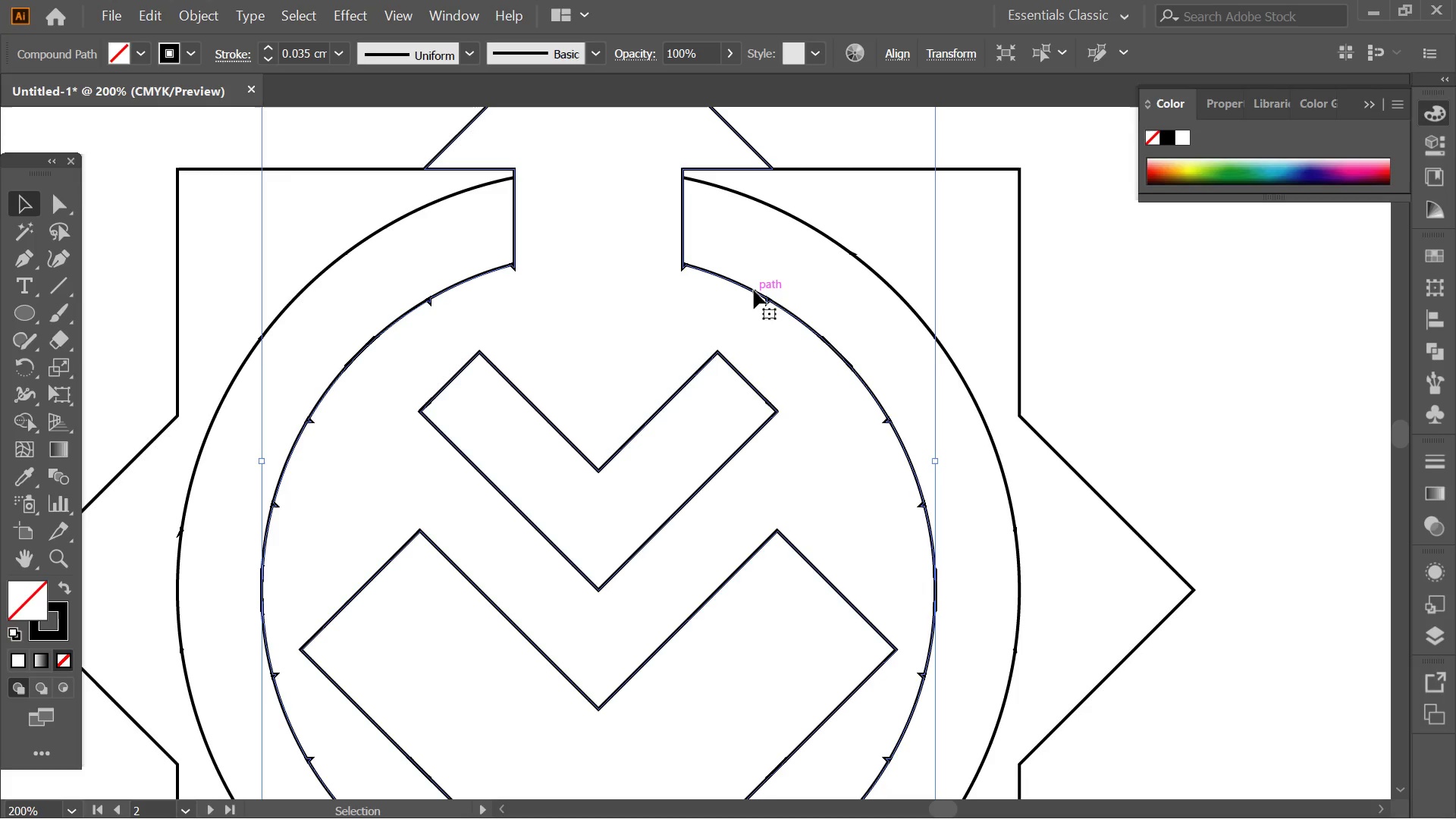 
key(Alt+AltLeft)
 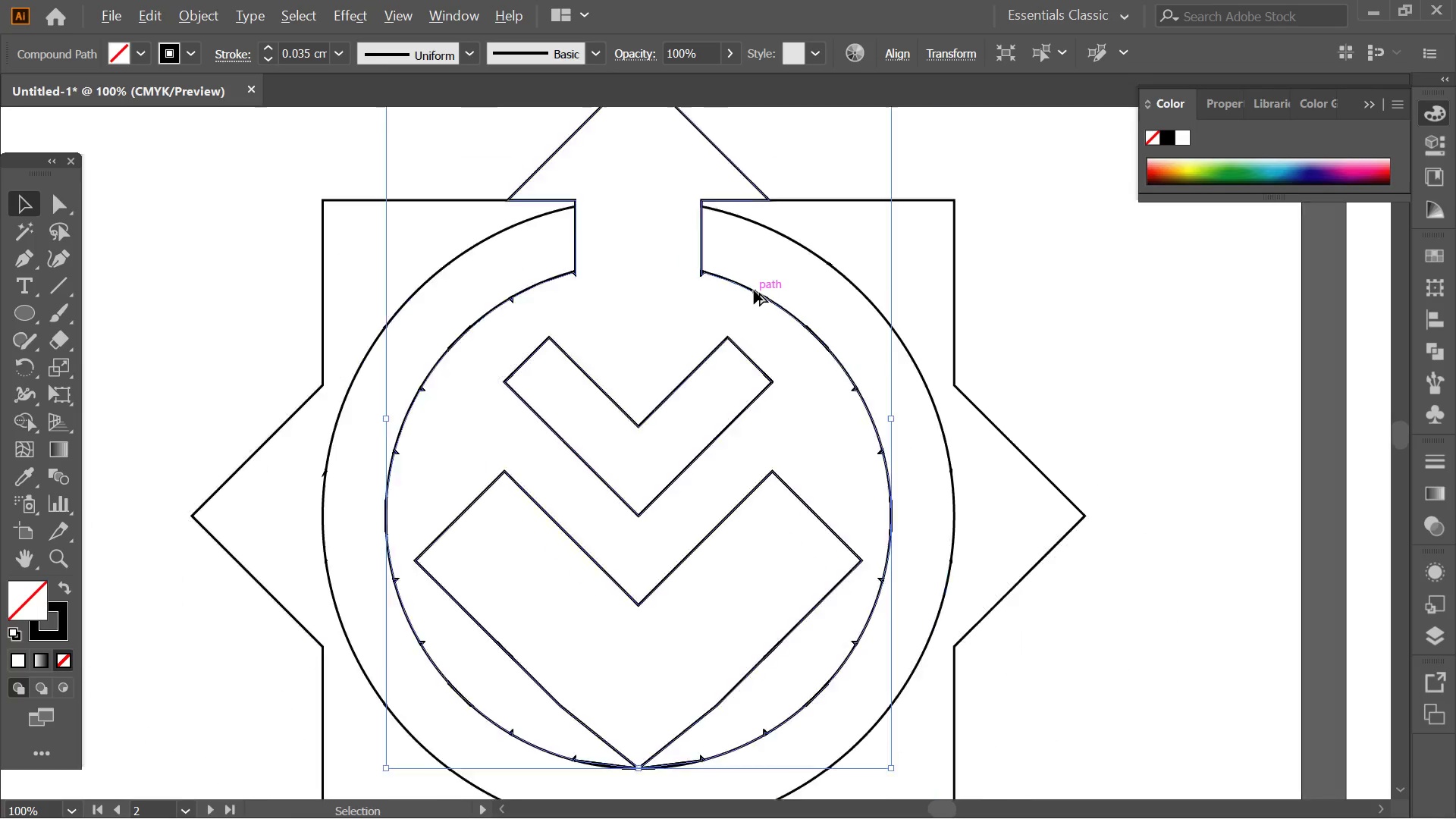 
scroll: coordinate [754, 290], scroll_direction: down, amount: 2.0
 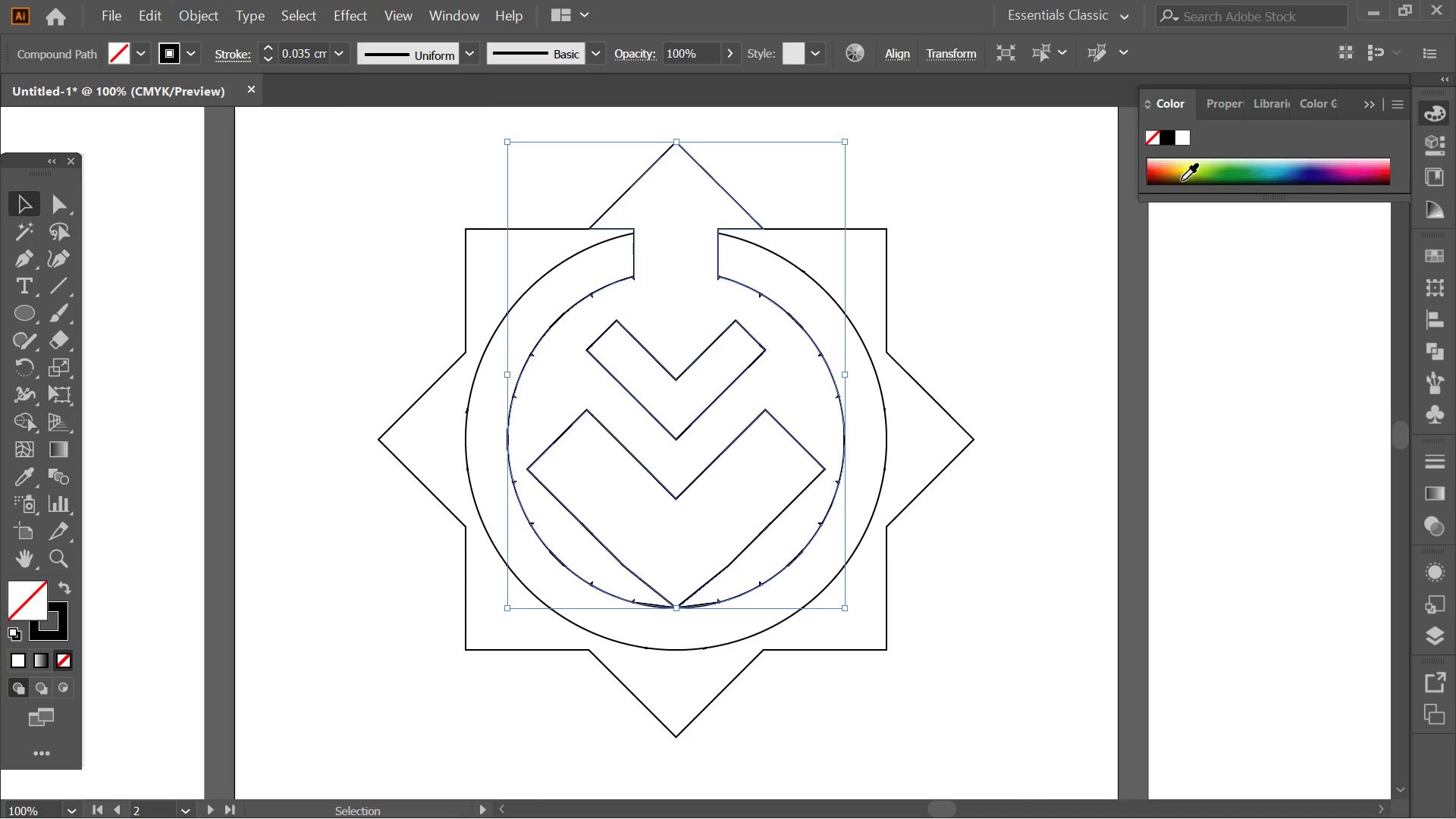 
left_click([1182, 171])
 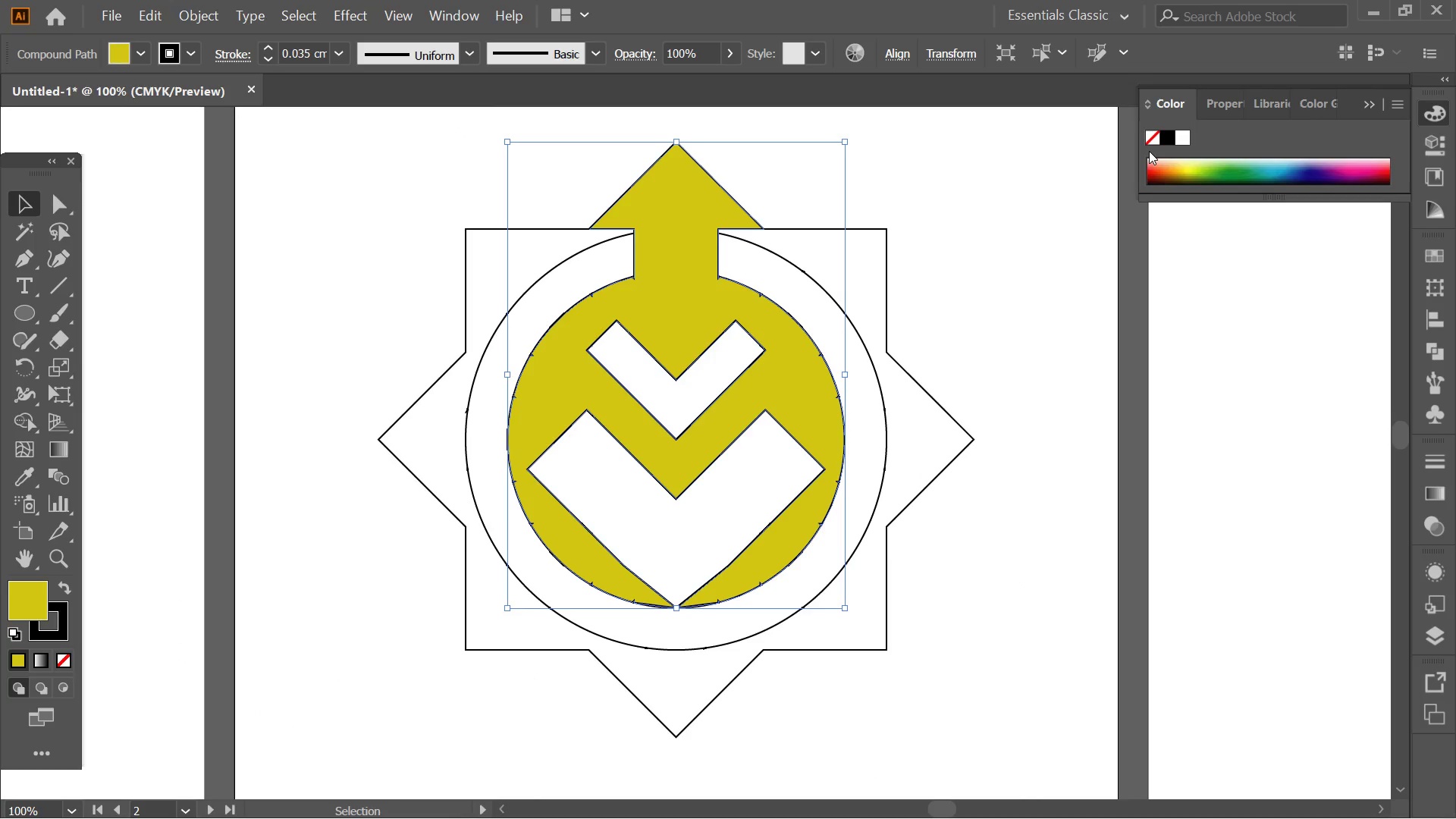 
wait(25.64)
 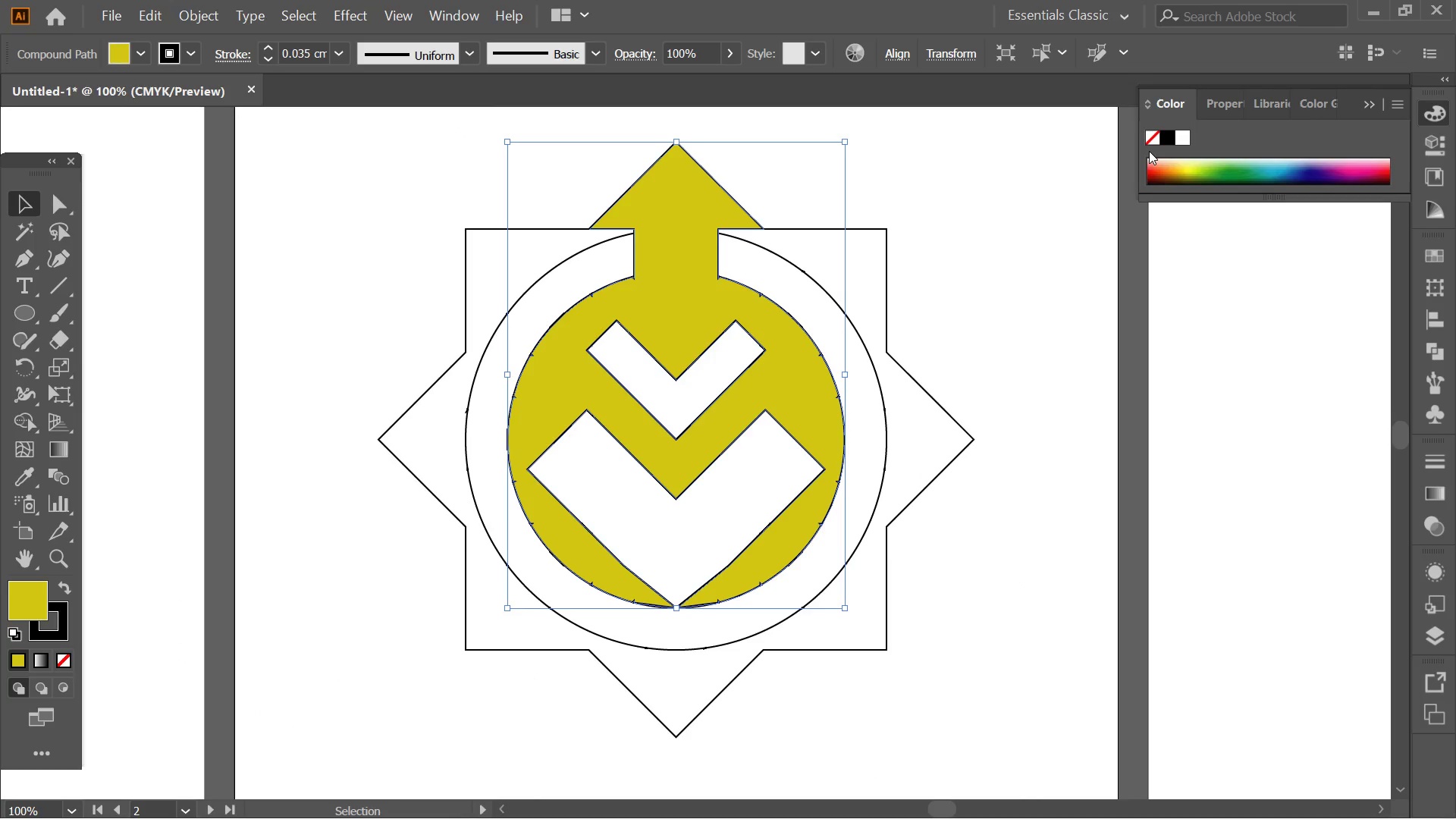 
key(Control+ControlLeft)
 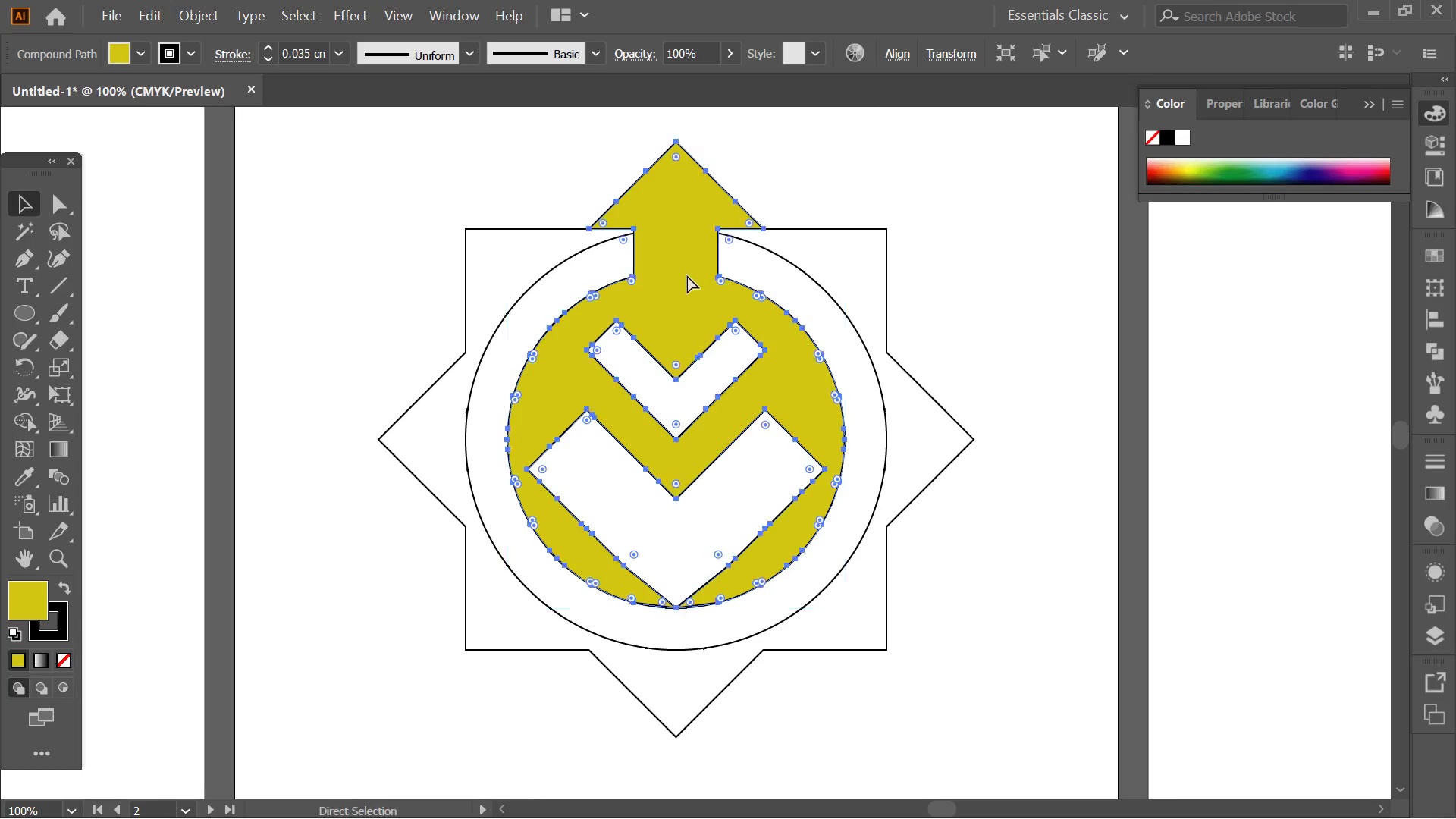 
key(Control+Z)
 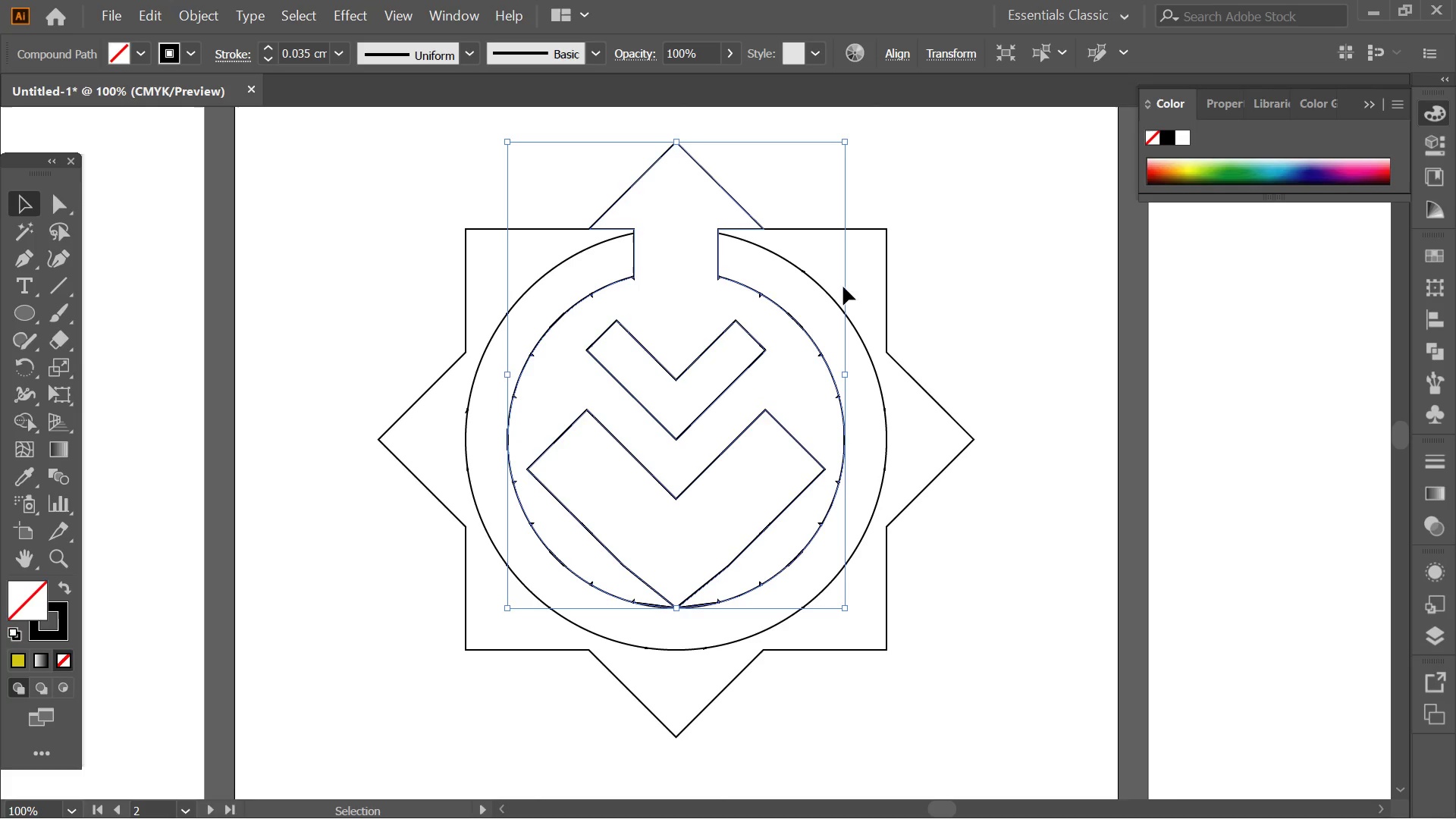 
key(Alt+AltLeft)
 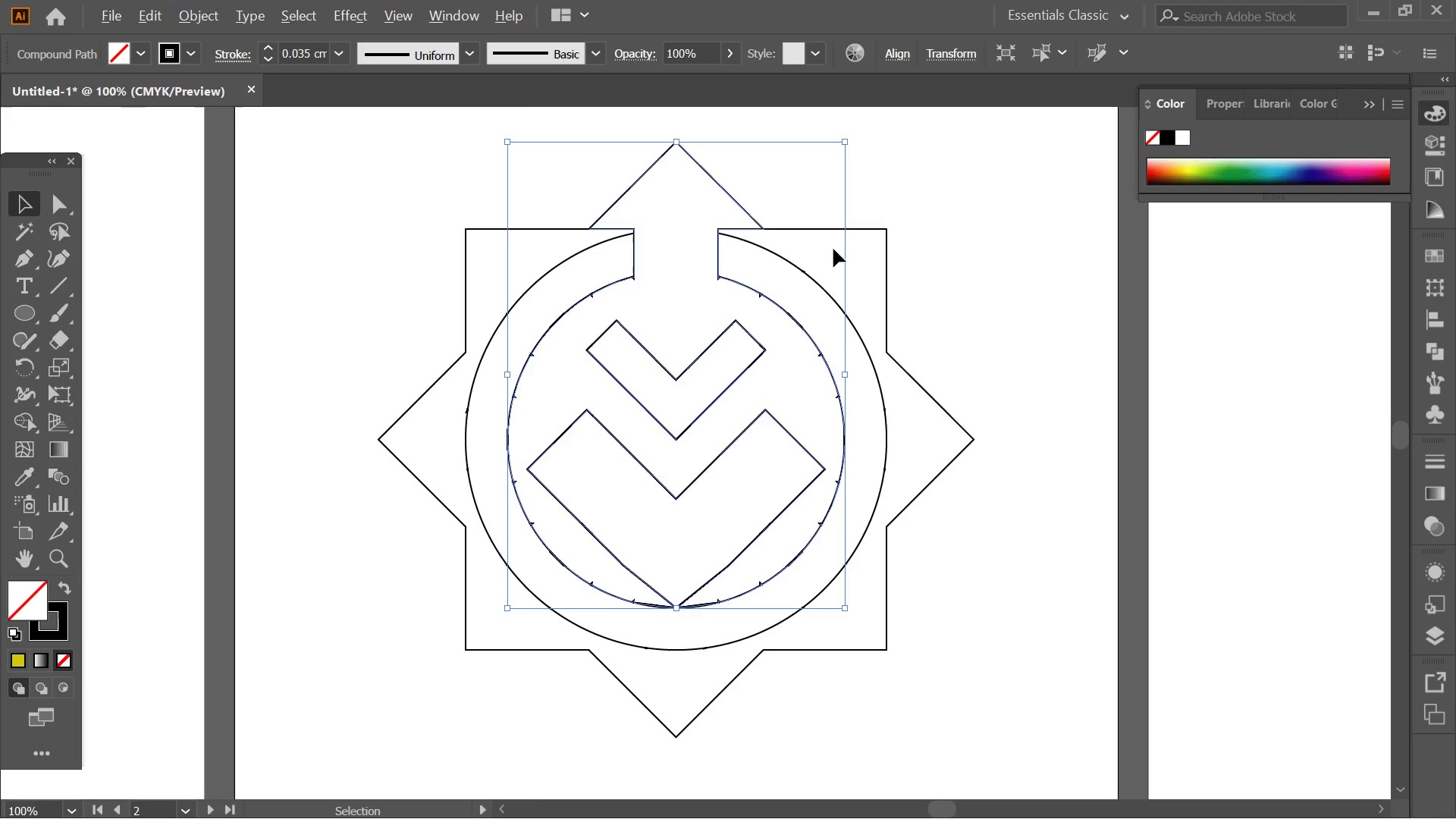 
hold_key(key=Space, duration=0.61)
 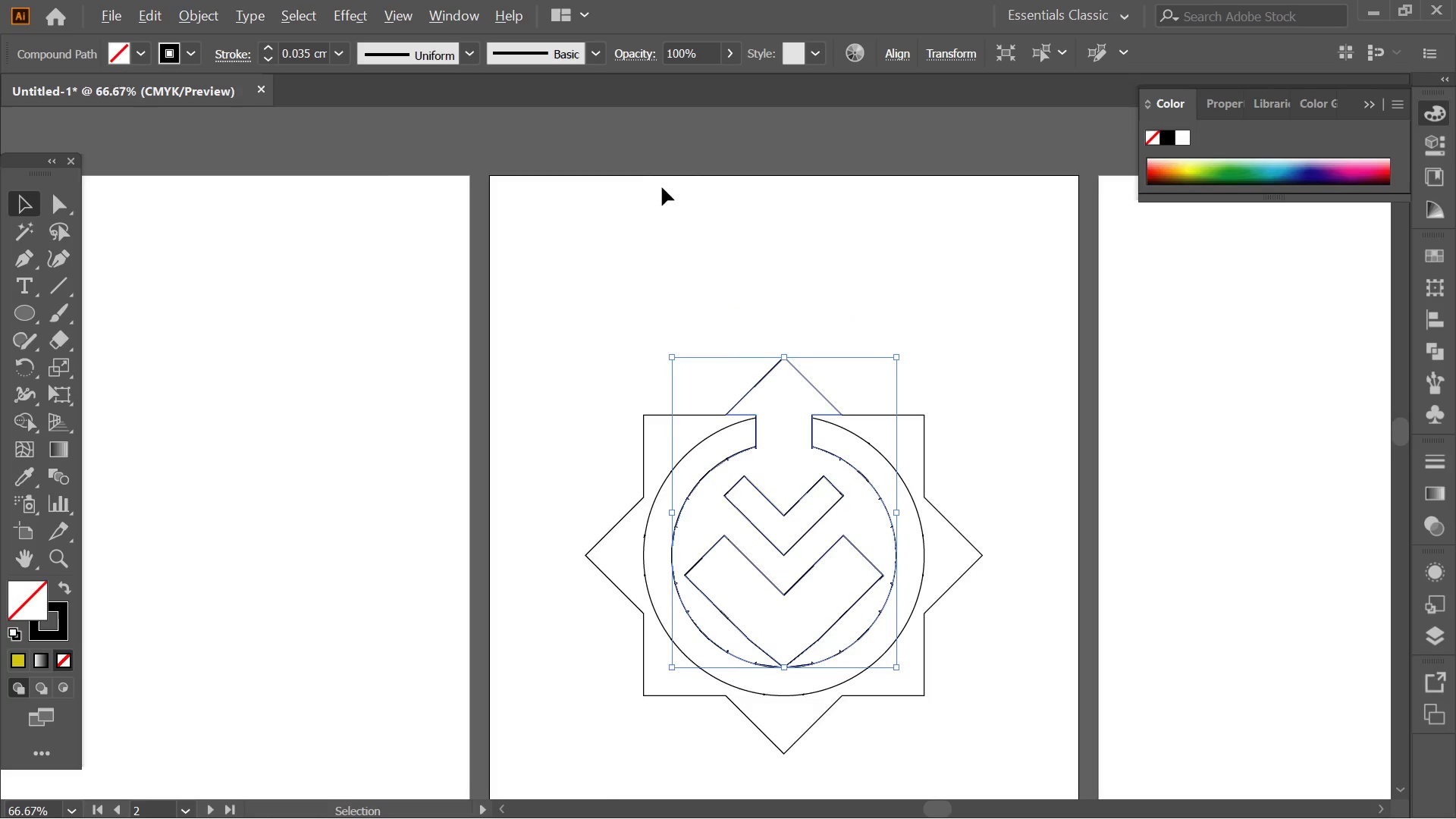 
left_click_drag(start_coordinate=[848, 461], to_coordinate=[849, 574])
 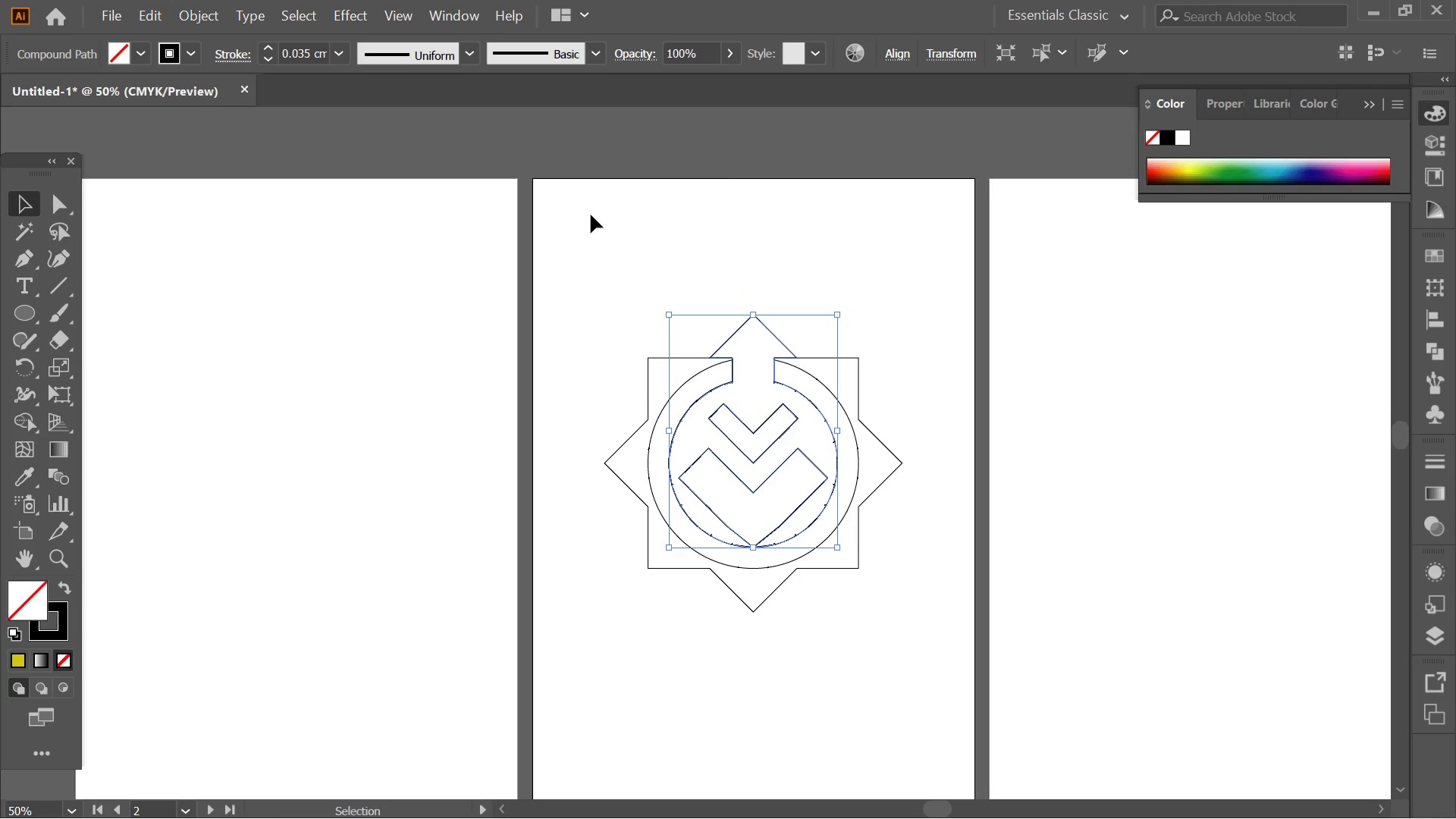 
scroll: coordinate [833, 249], scroll_direction: down, amount: 2.0
 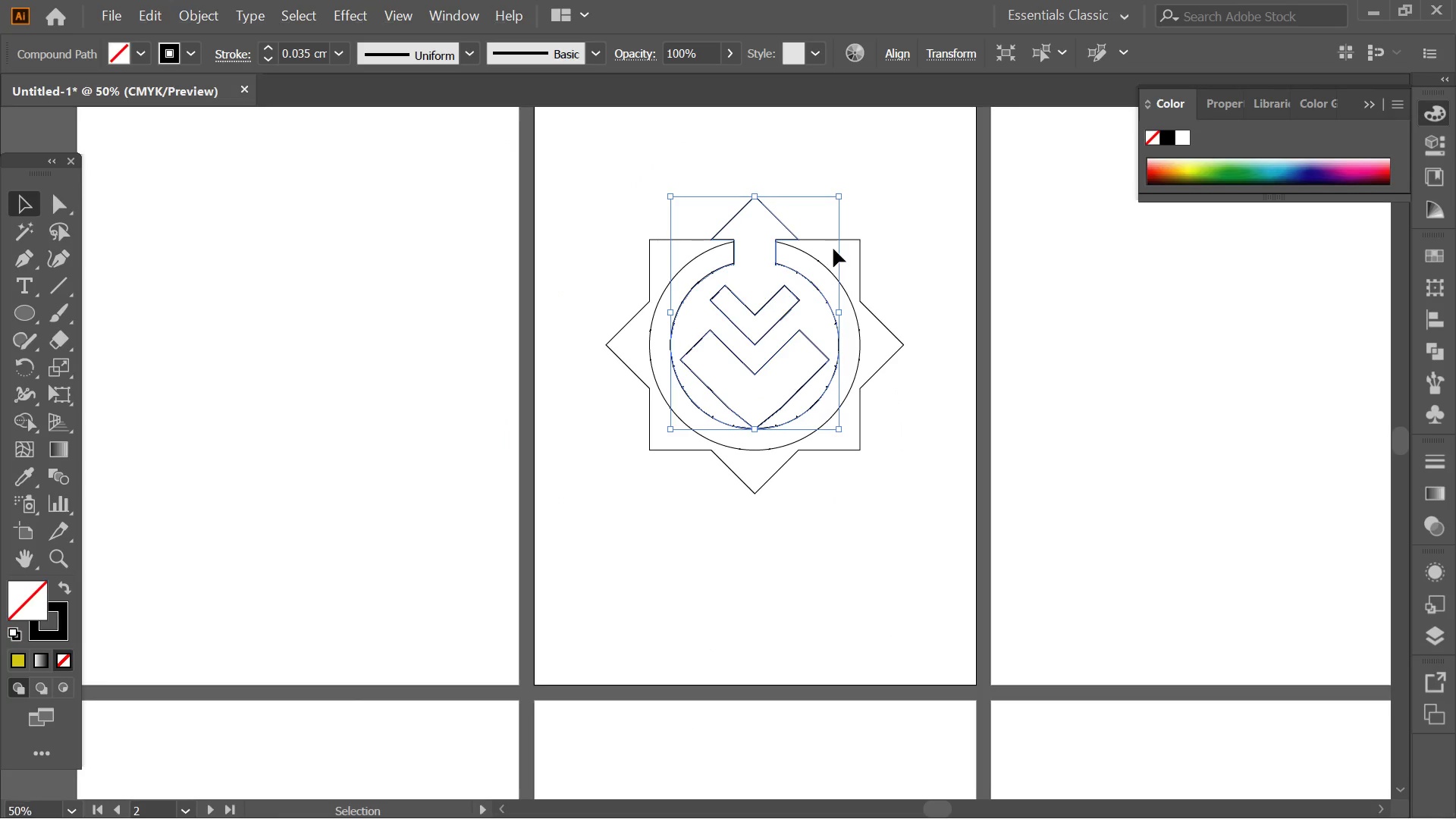 
key(Alt+AltLeft)
 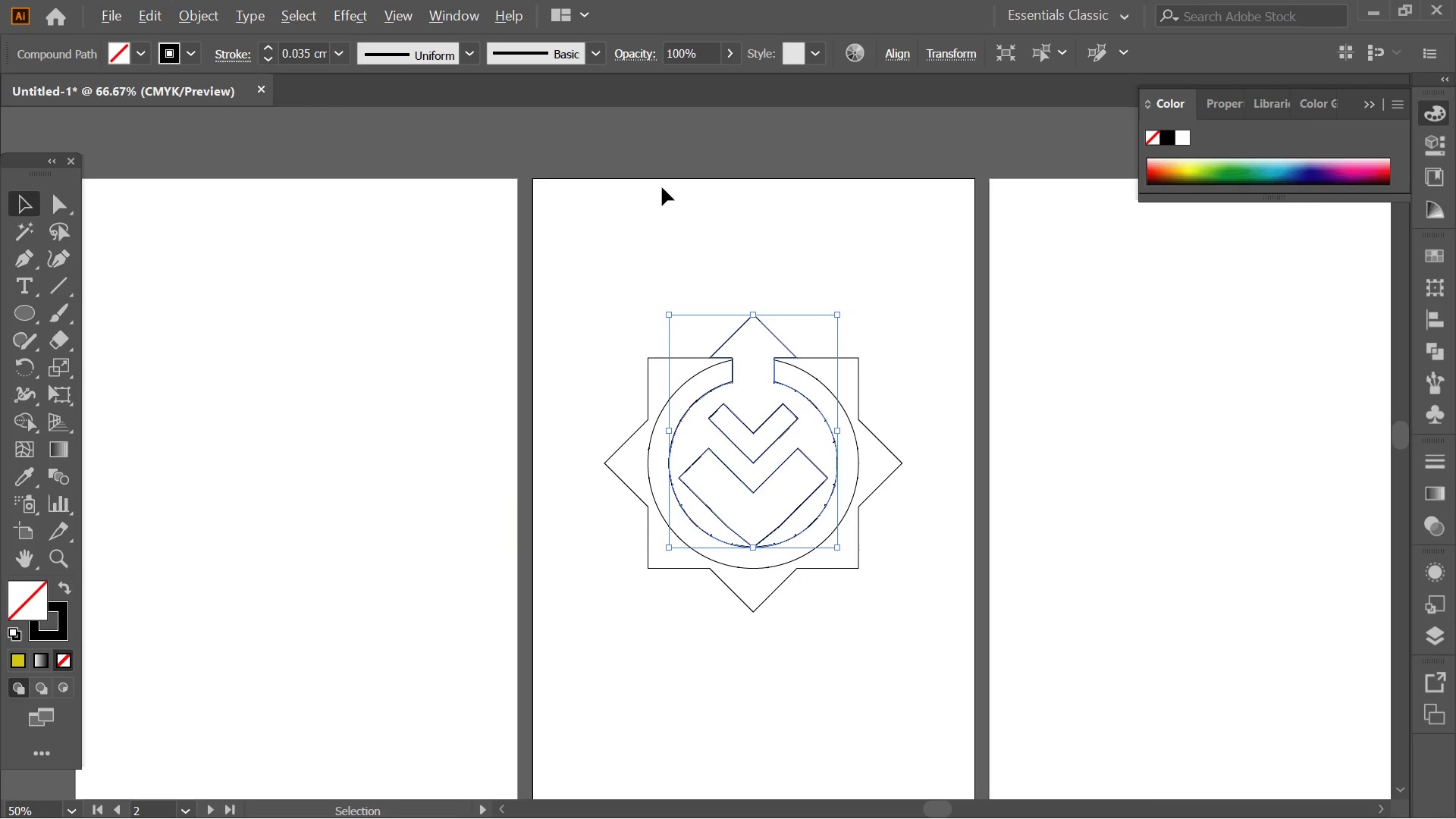 
scroll: coordinate [662, 187], scroll_direction: up, amount: 2.0
 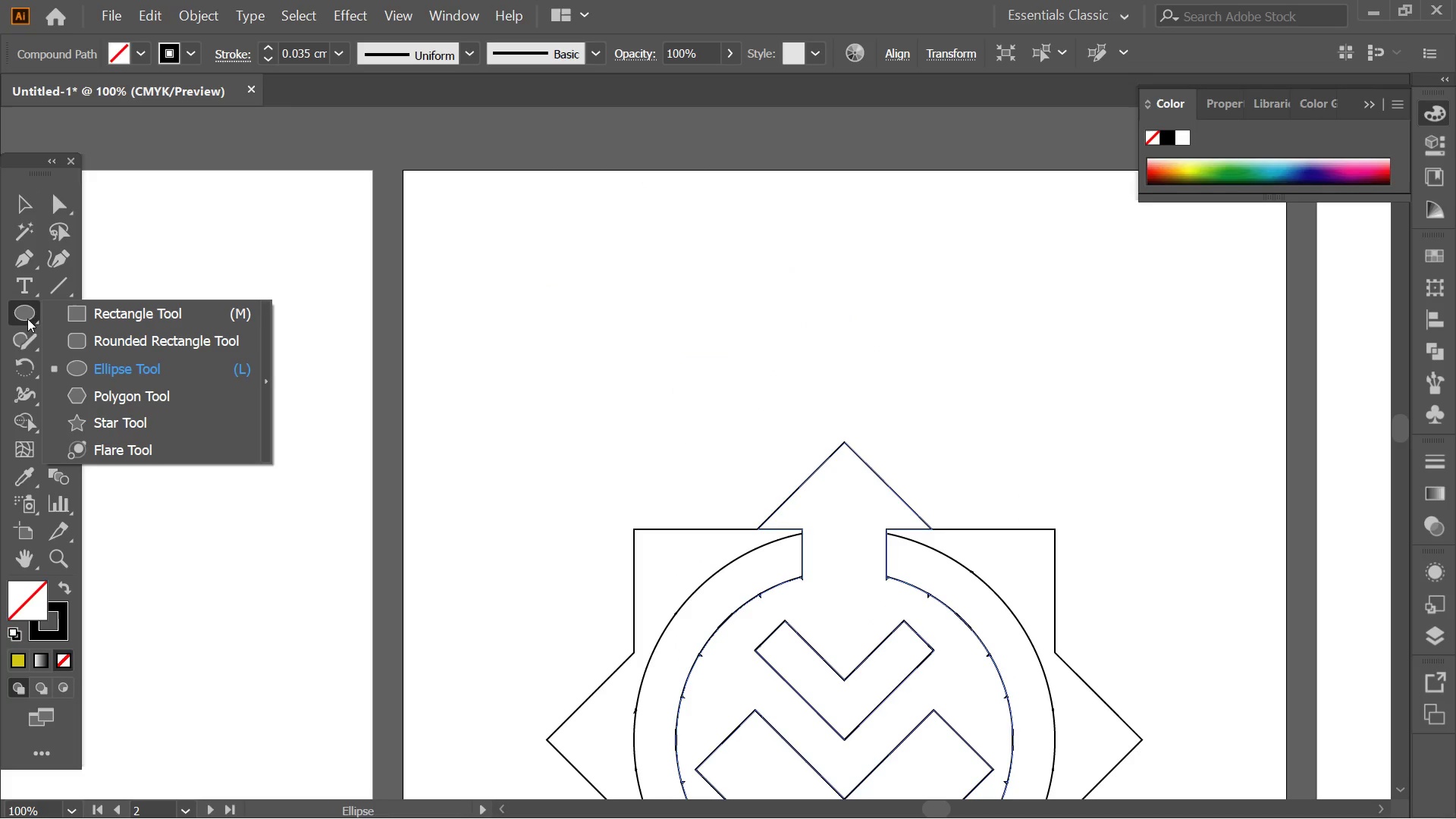 
left_click([149, 324])
 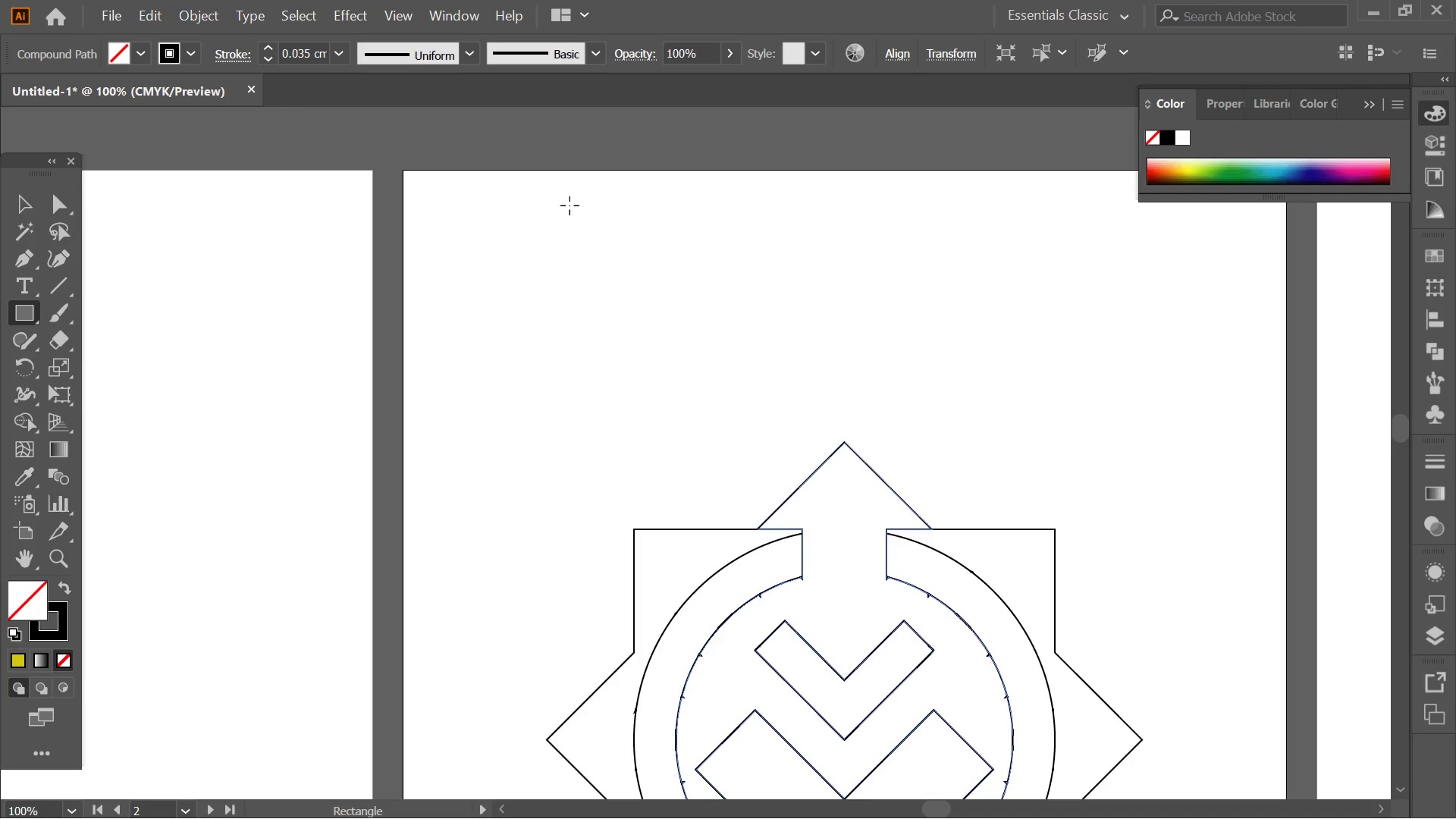 
hold_key(key=ShiftLeft, duration=0.41)
left_click_drag(start_coordinate=[582, 210], to_coordinate=[657, 284])
 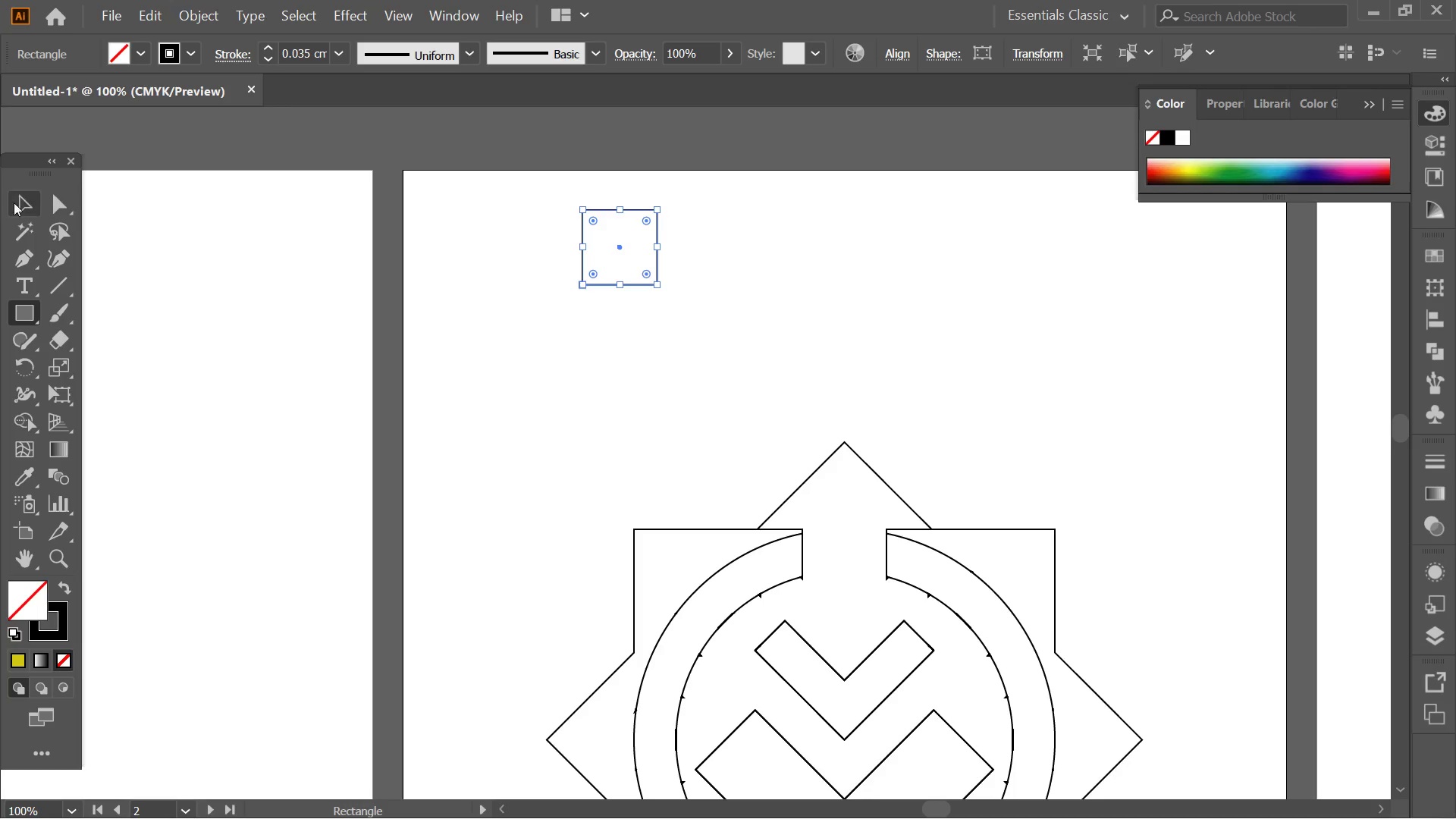 
left_click([30, 192])
 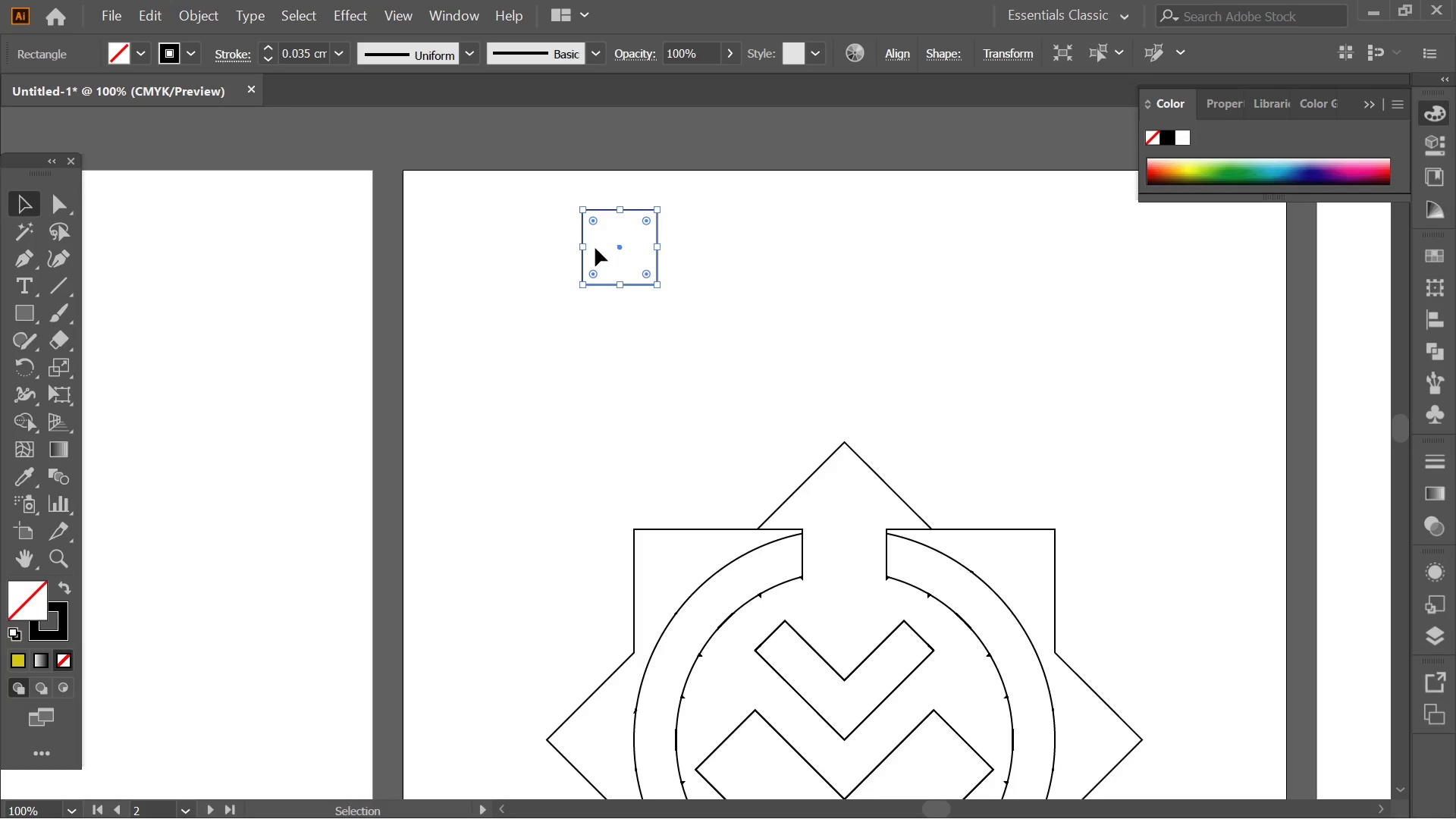 
hold_key(key=AltLeft, duration=2.55)
left_click_drag(start_coordinate=[620, 247], to_coordinate=[745, 242])
 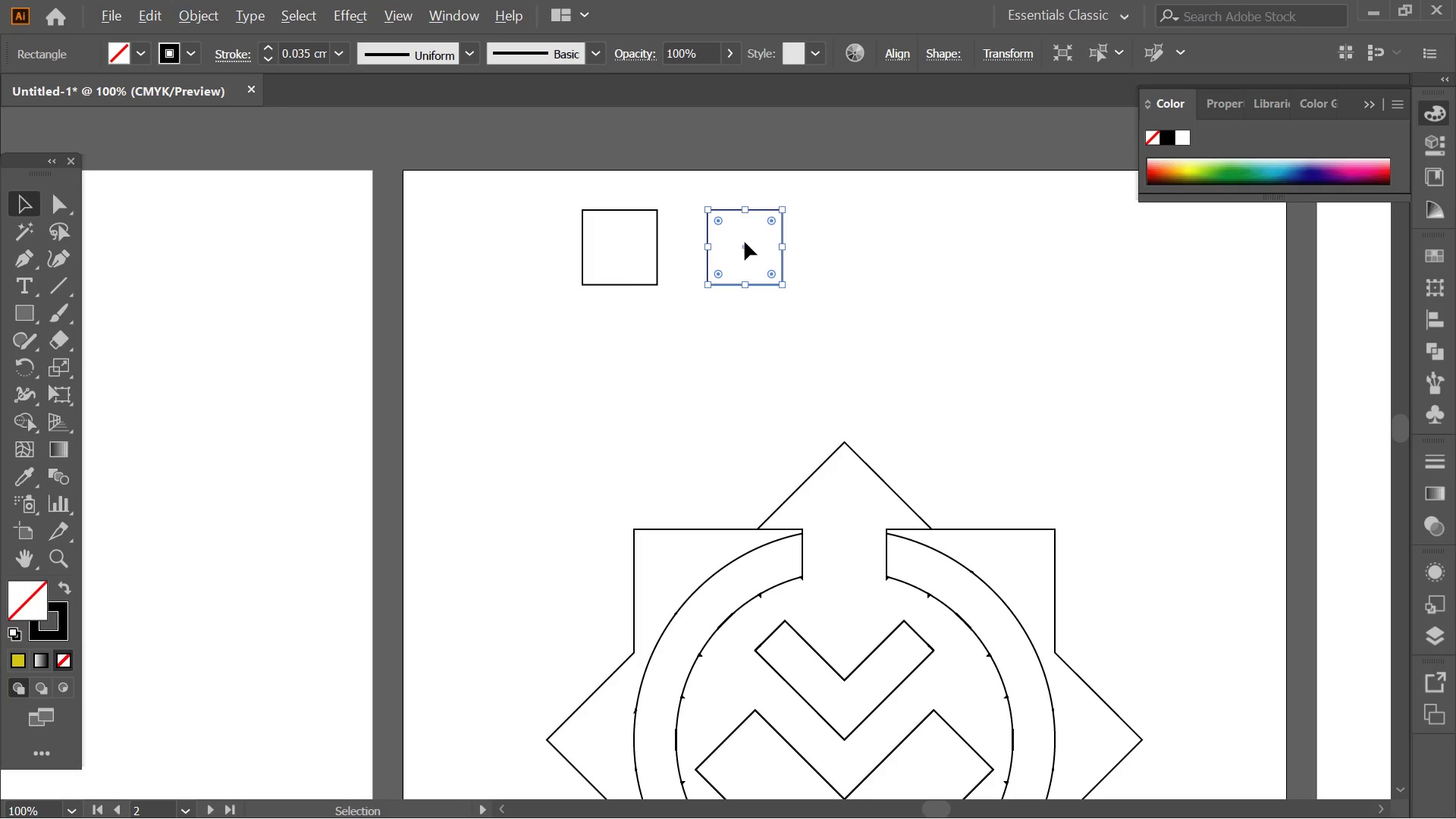 
hold_key(key=ShiftLeft, duration=1.83)
 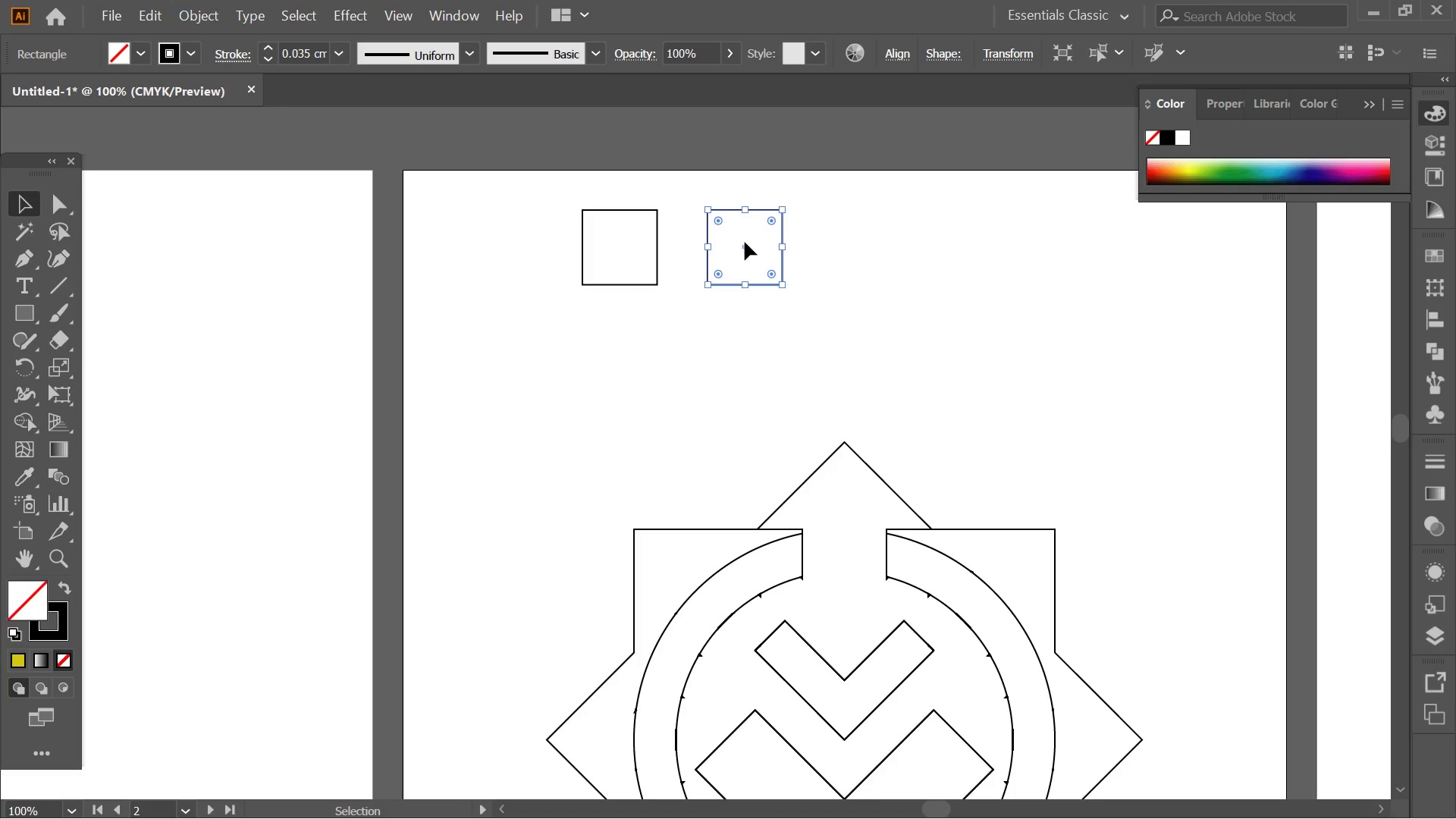 
hold_key(key=AltLeft, duration=1.45)
hold_key(key=ShiftLeft, duration=0.67)
left_click_drag(start_coordinate=[745, 242], to_coordinate=[833, 238])
 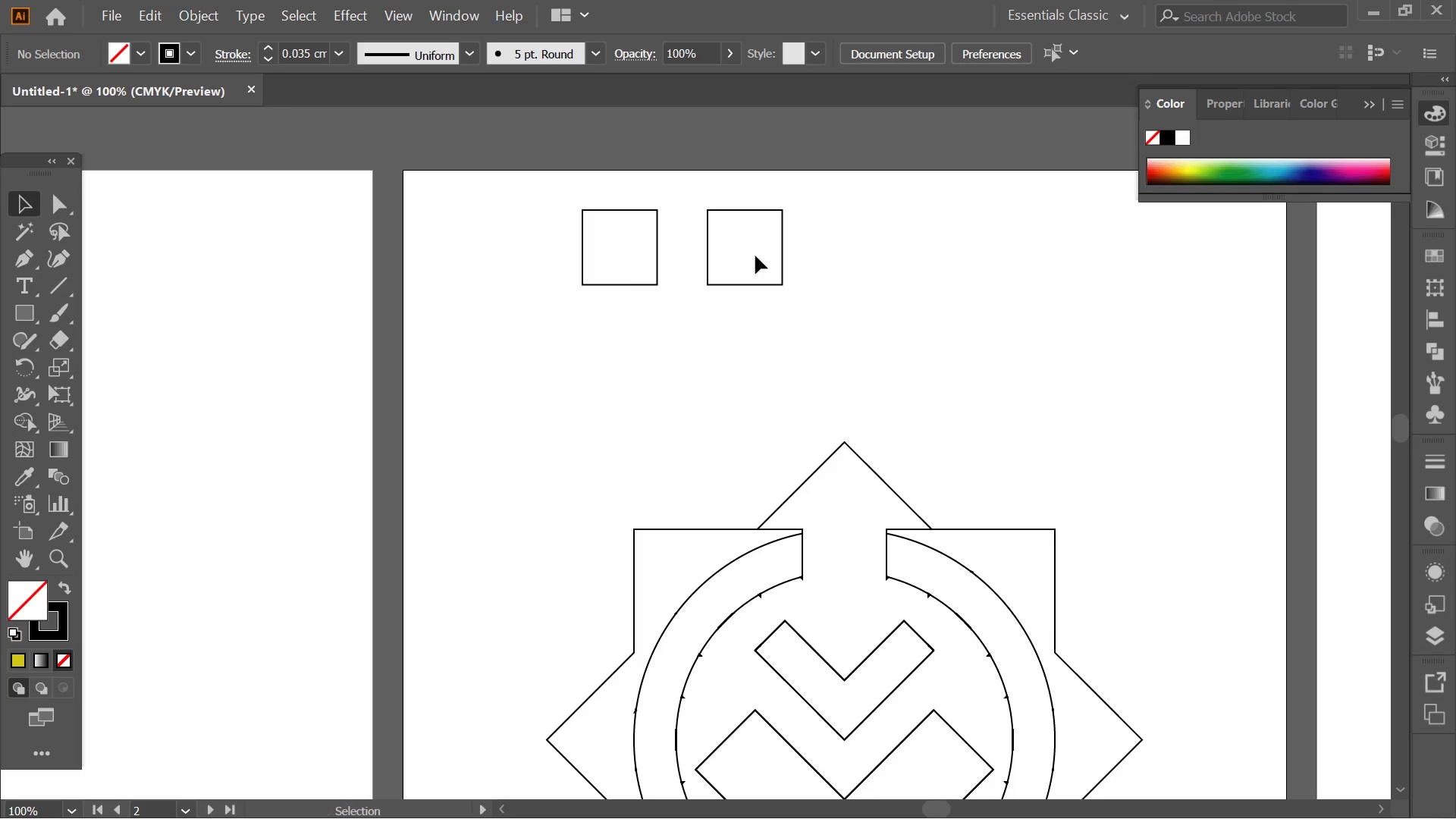 
key(Alt+AltLeft)
 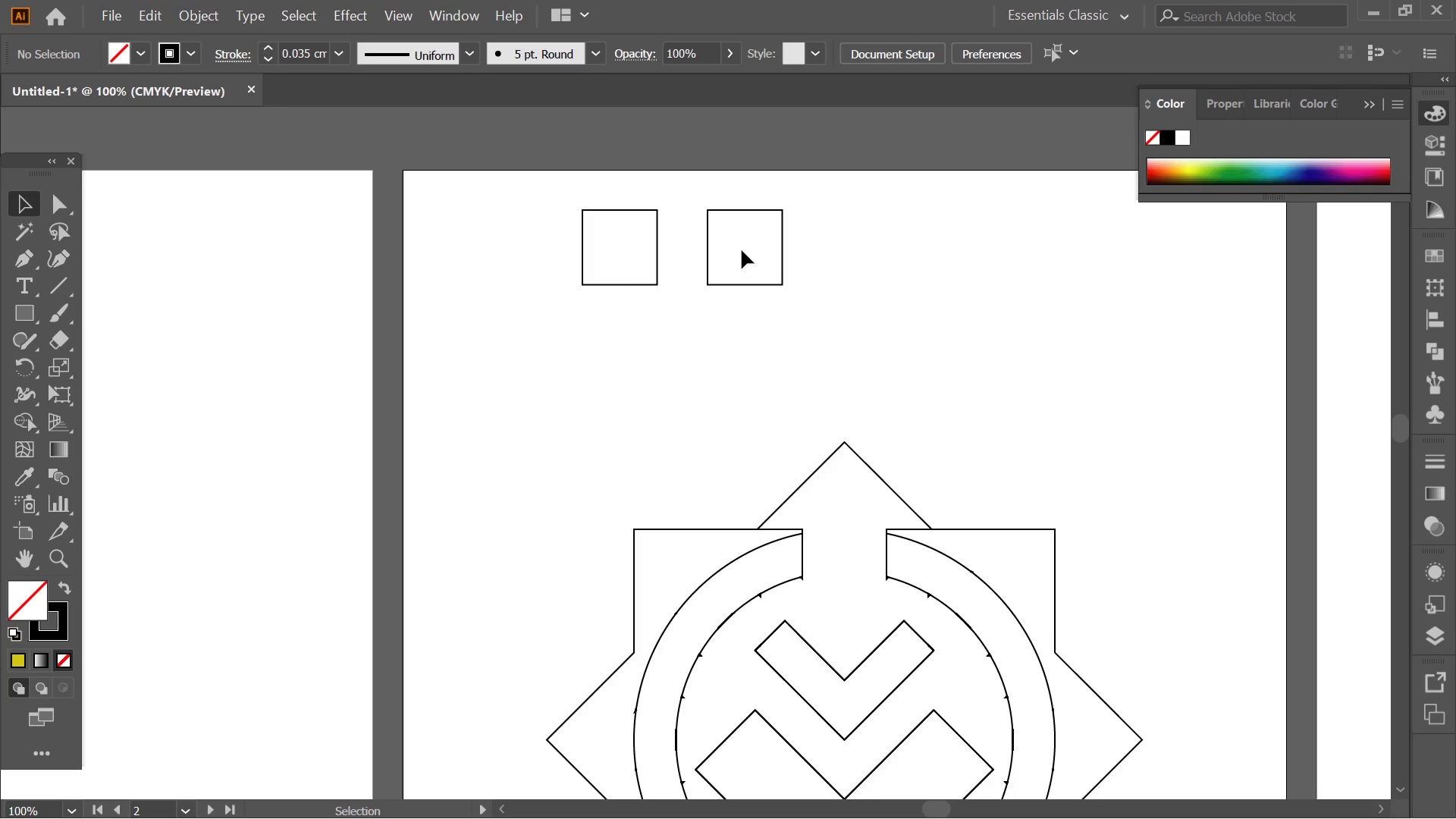 
double_click([743, 249])
 